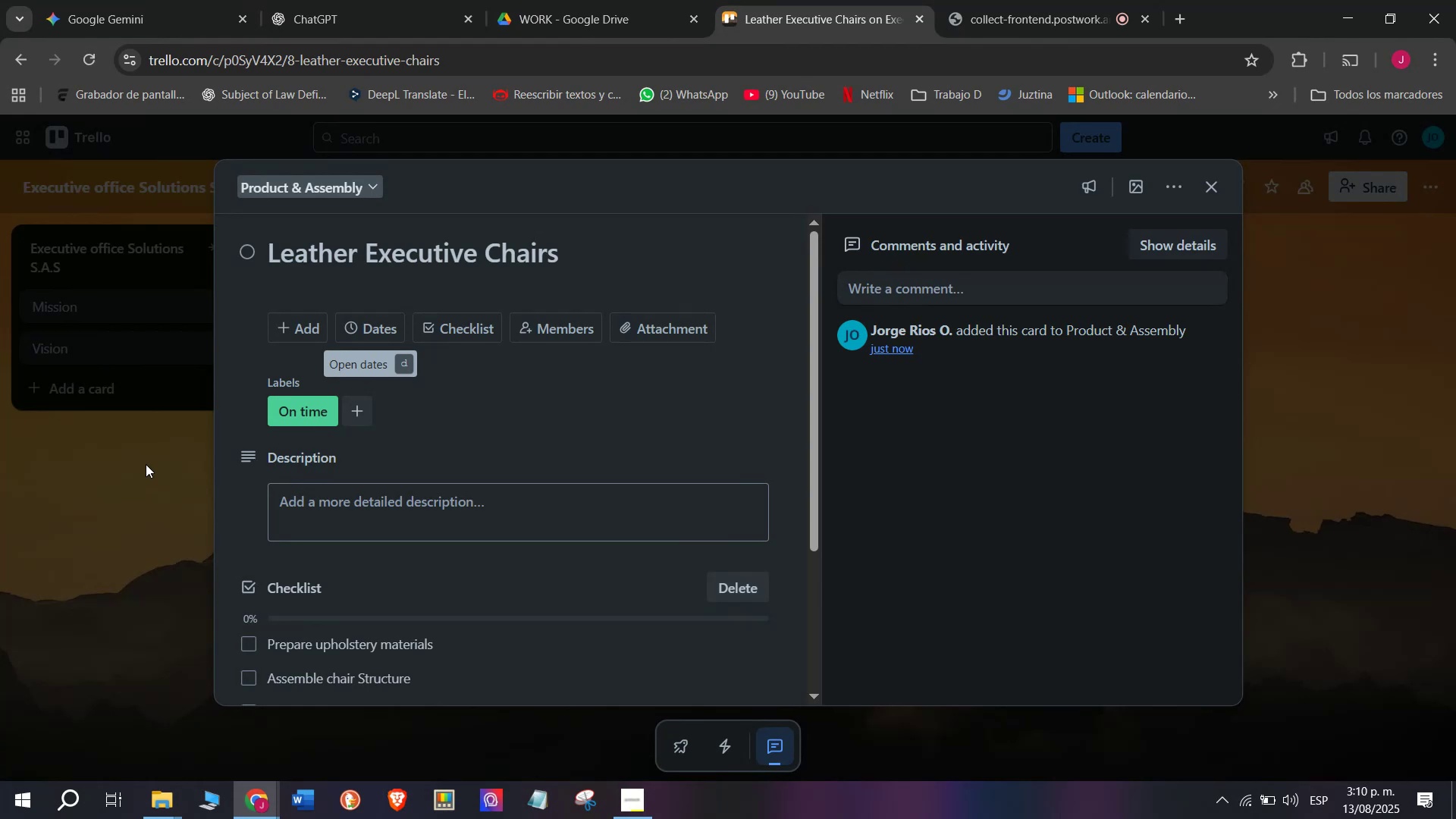 
left_click([146, 464])
 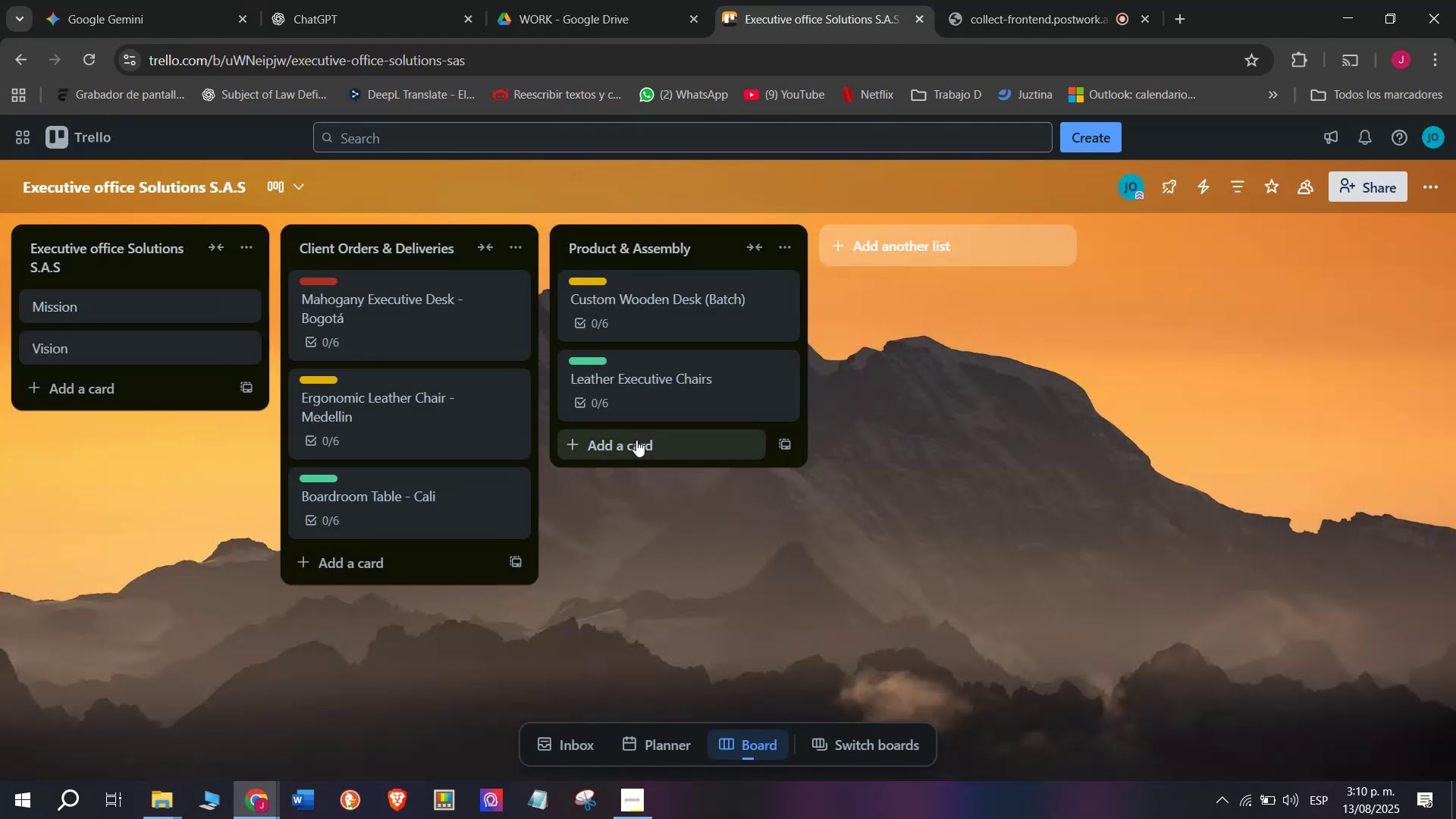 
left_click([636, 440])
 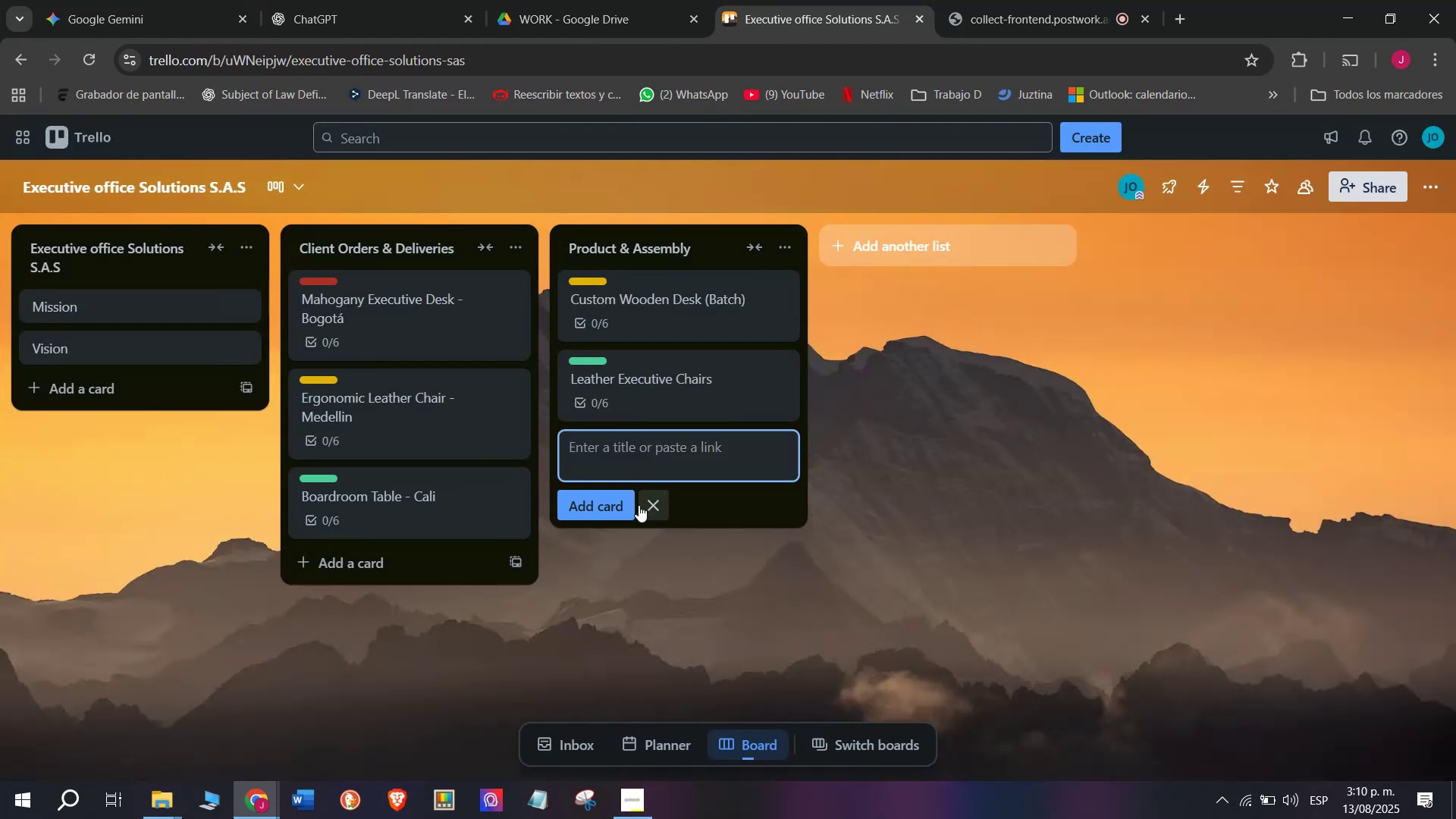 
type(Glass Mett)
key(Backspace)
key(Backspace)
type(rt)
key(Backspace)
key(Backspace)
type(e )
key(Backspace)
type(t)
 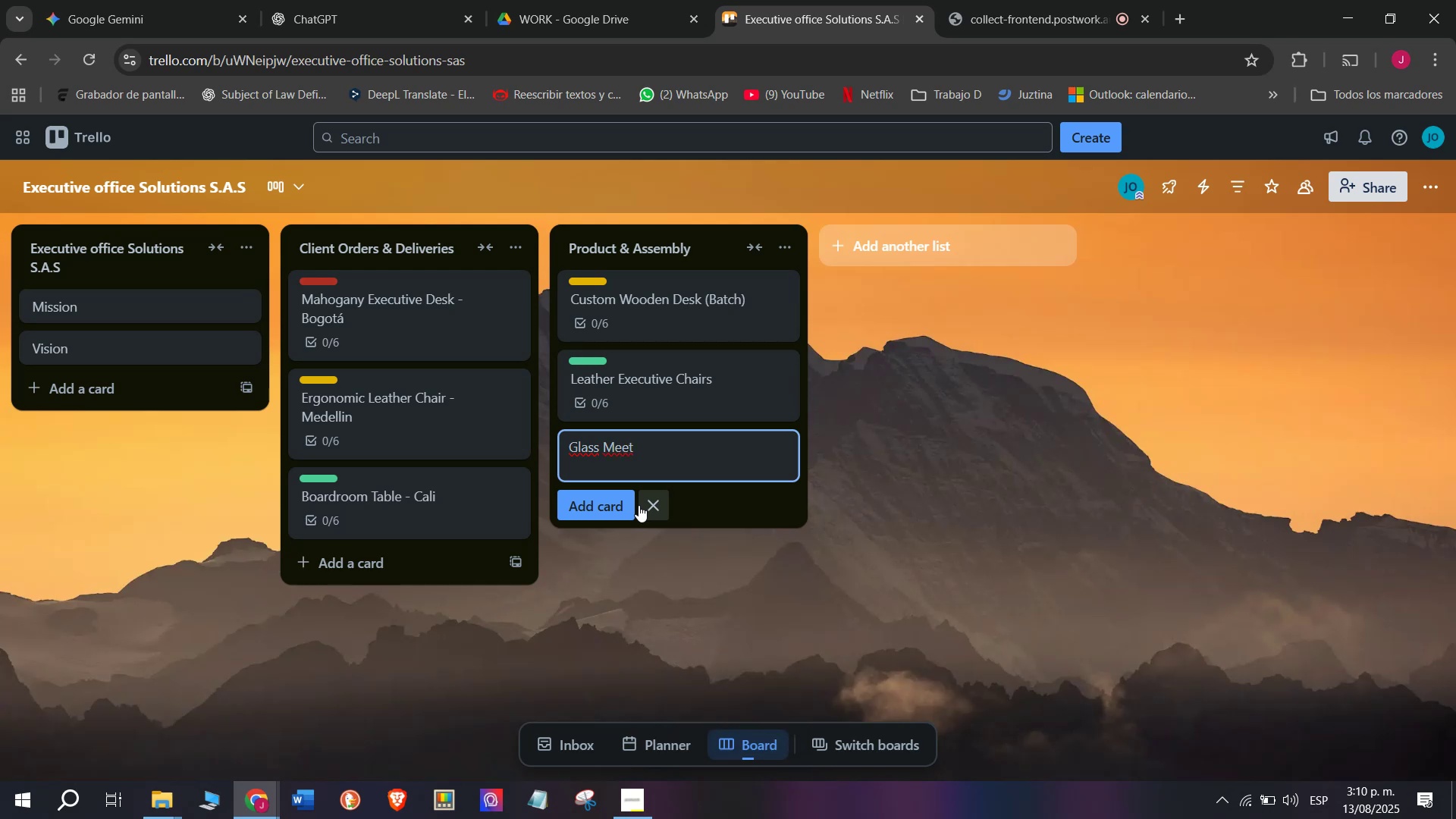 
type(in)
 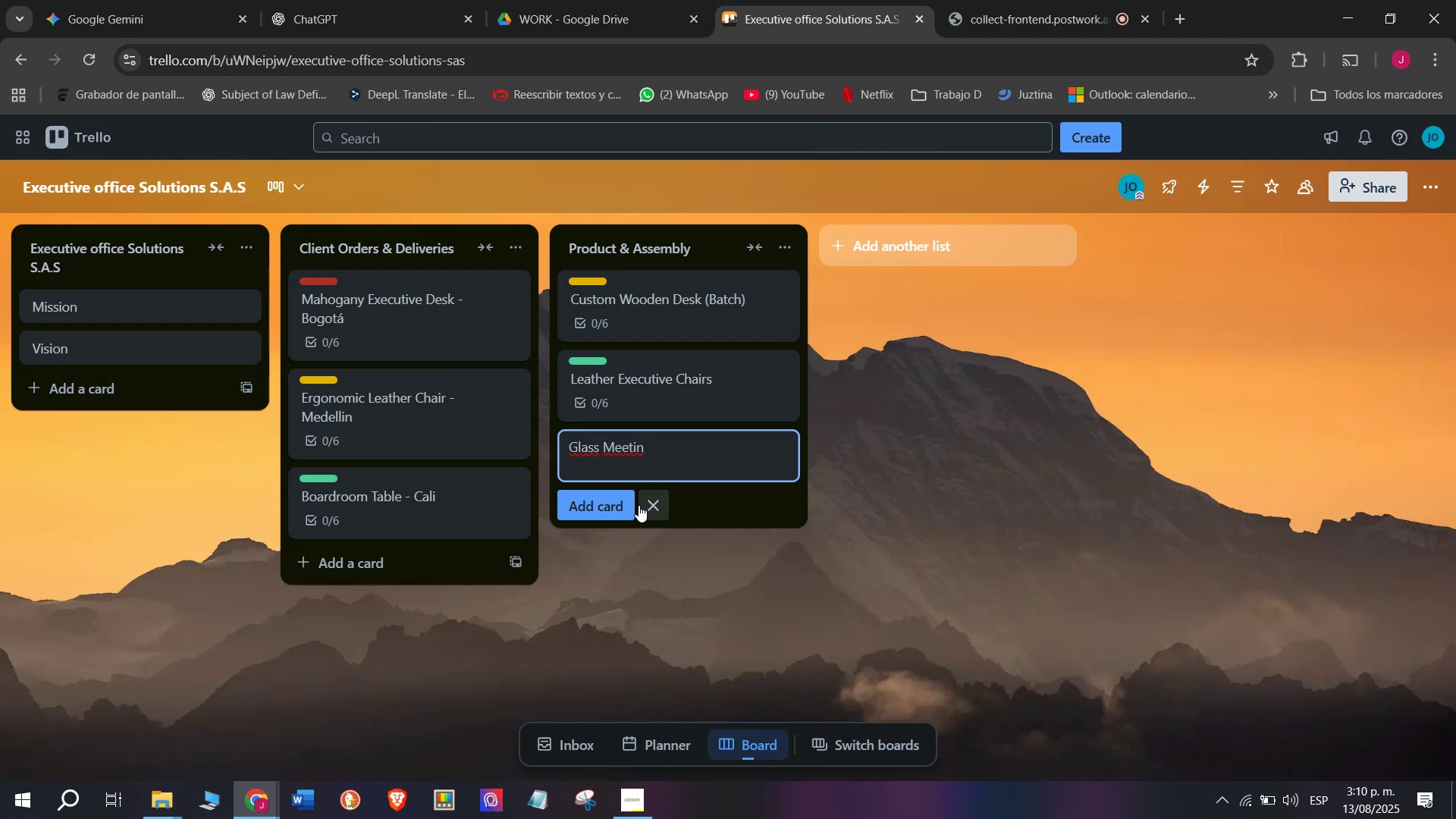 
type(g Tables)
 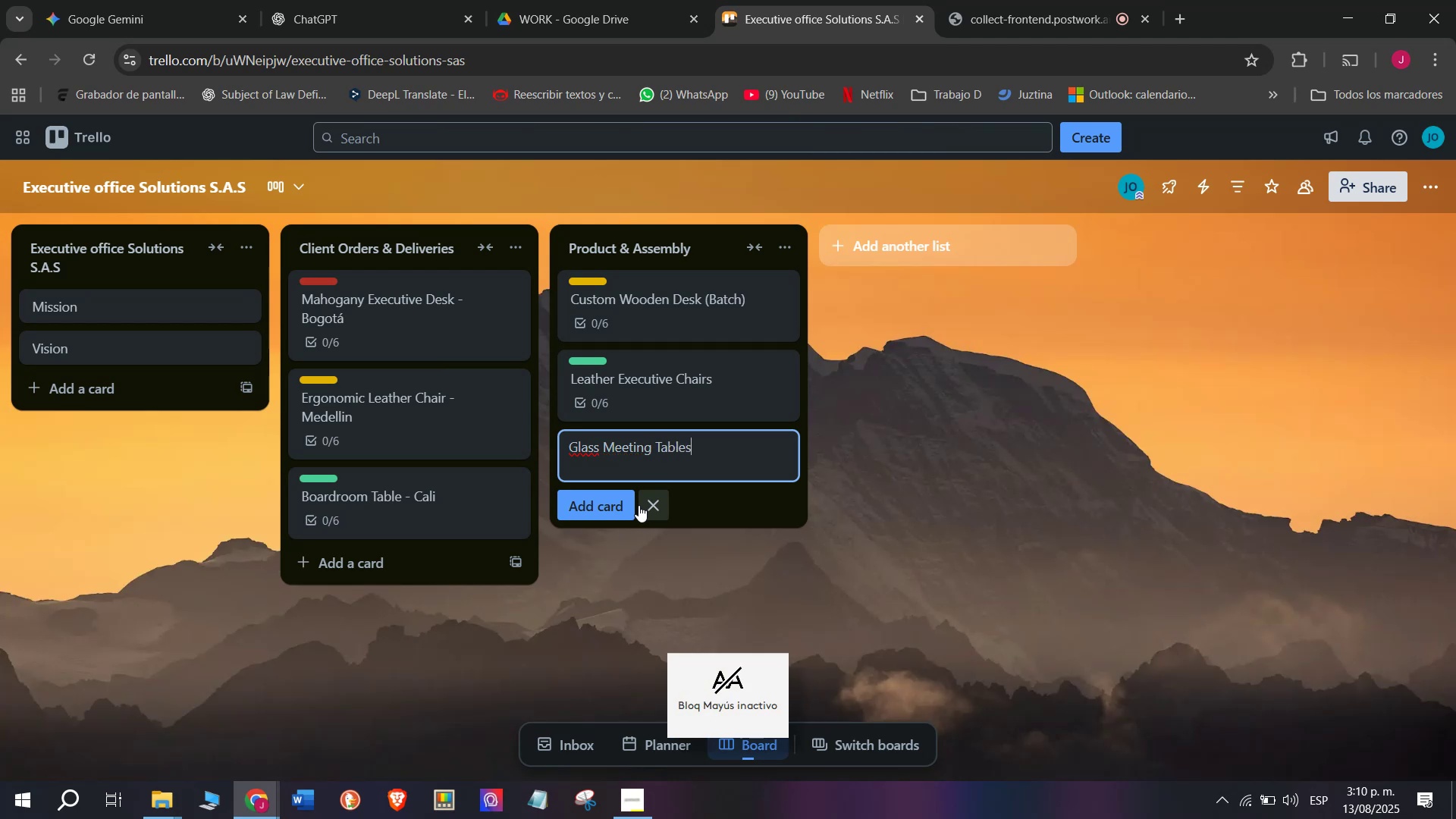 
key(Enter)
 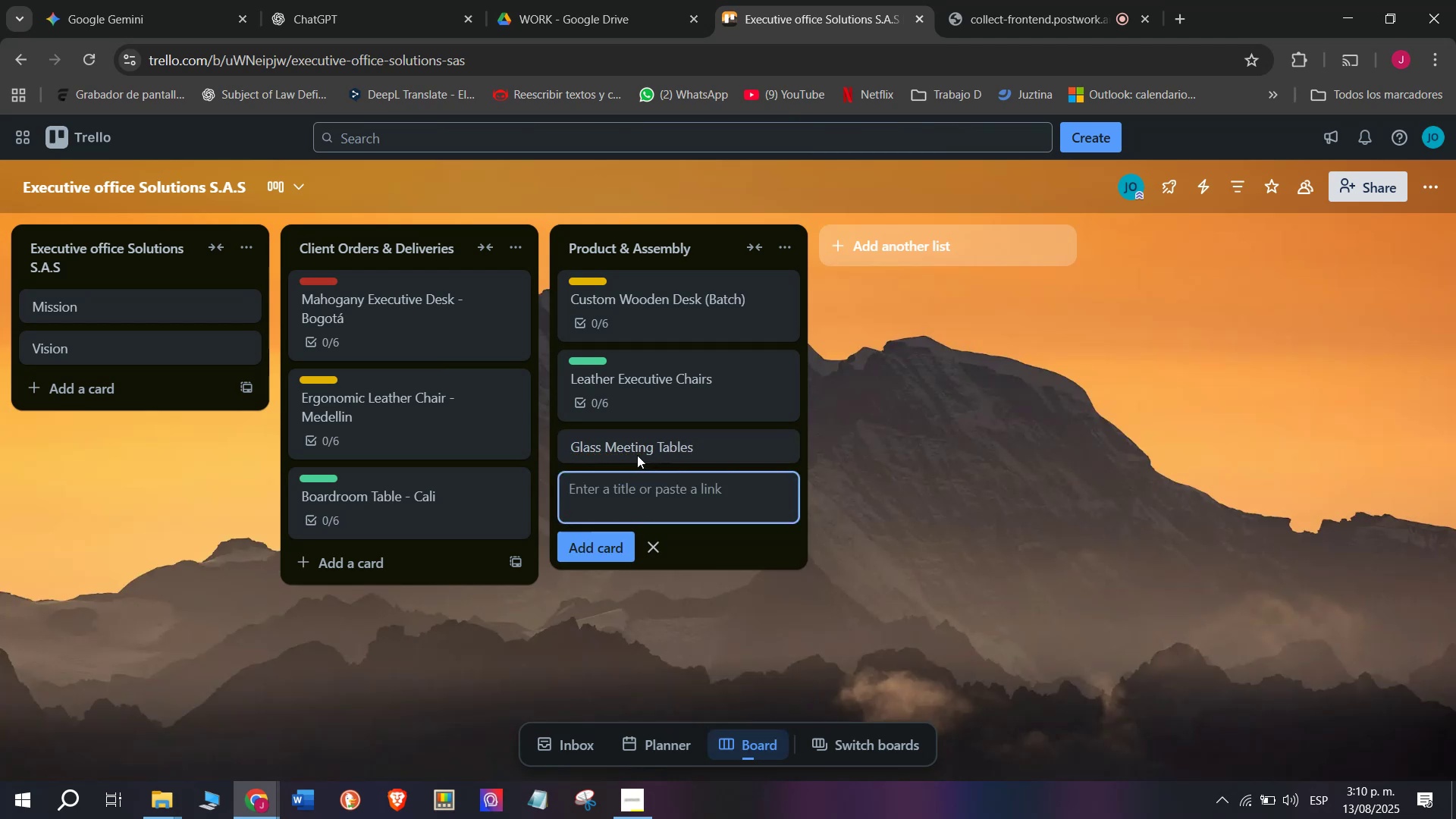 
left_click([638, 432])
 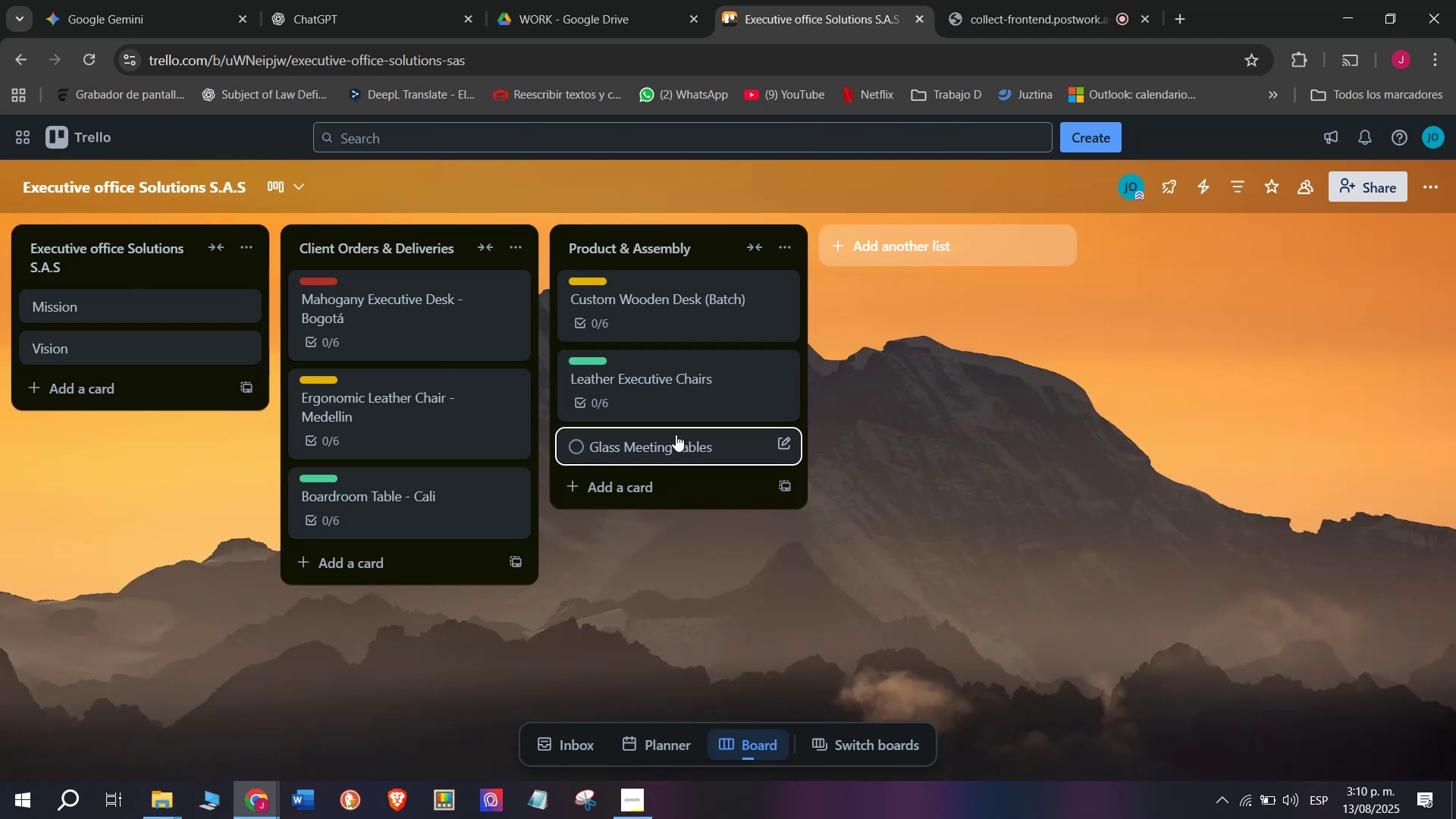 
left_click([676, 430])
 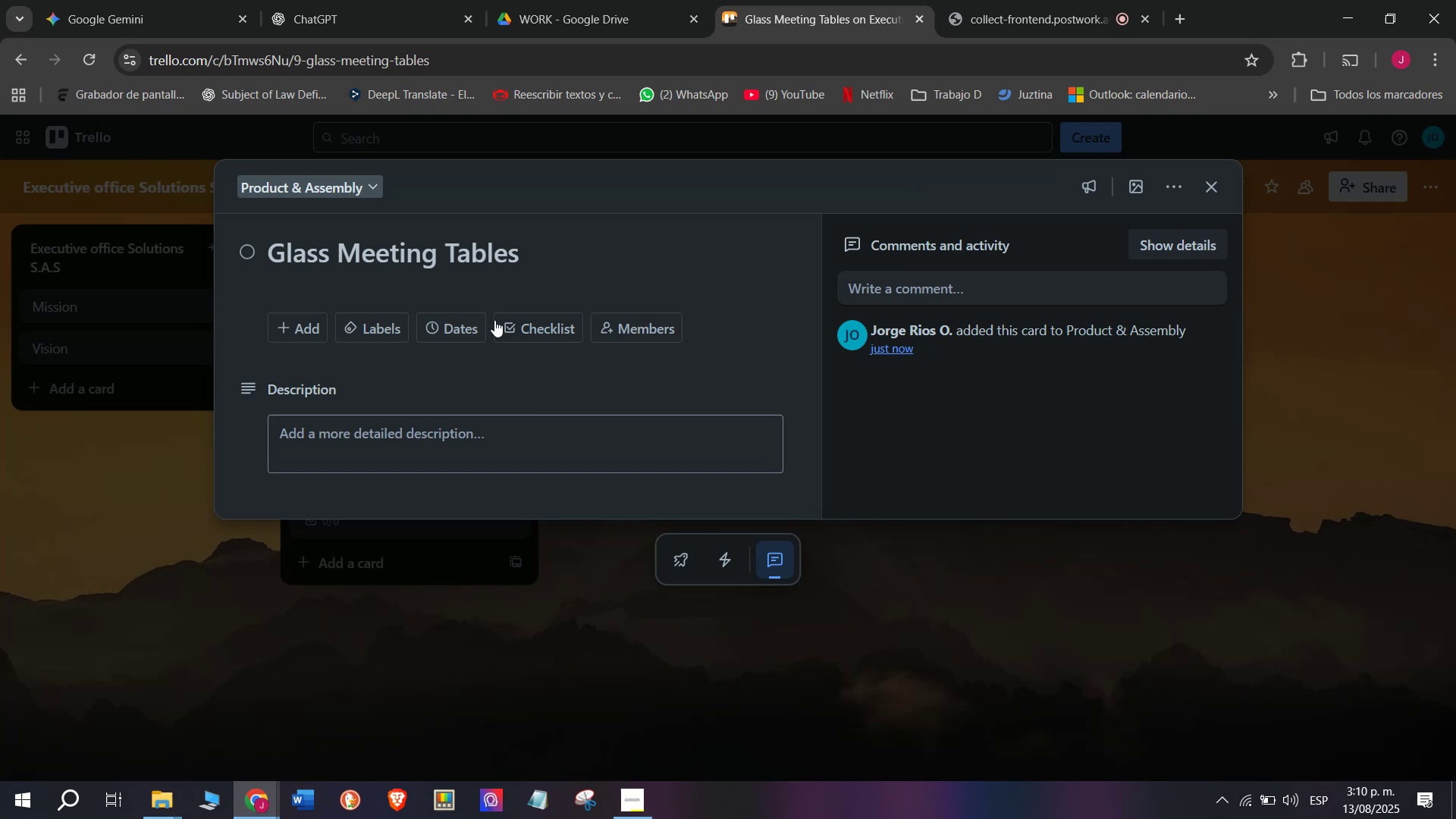 
left_click([510, 340])
 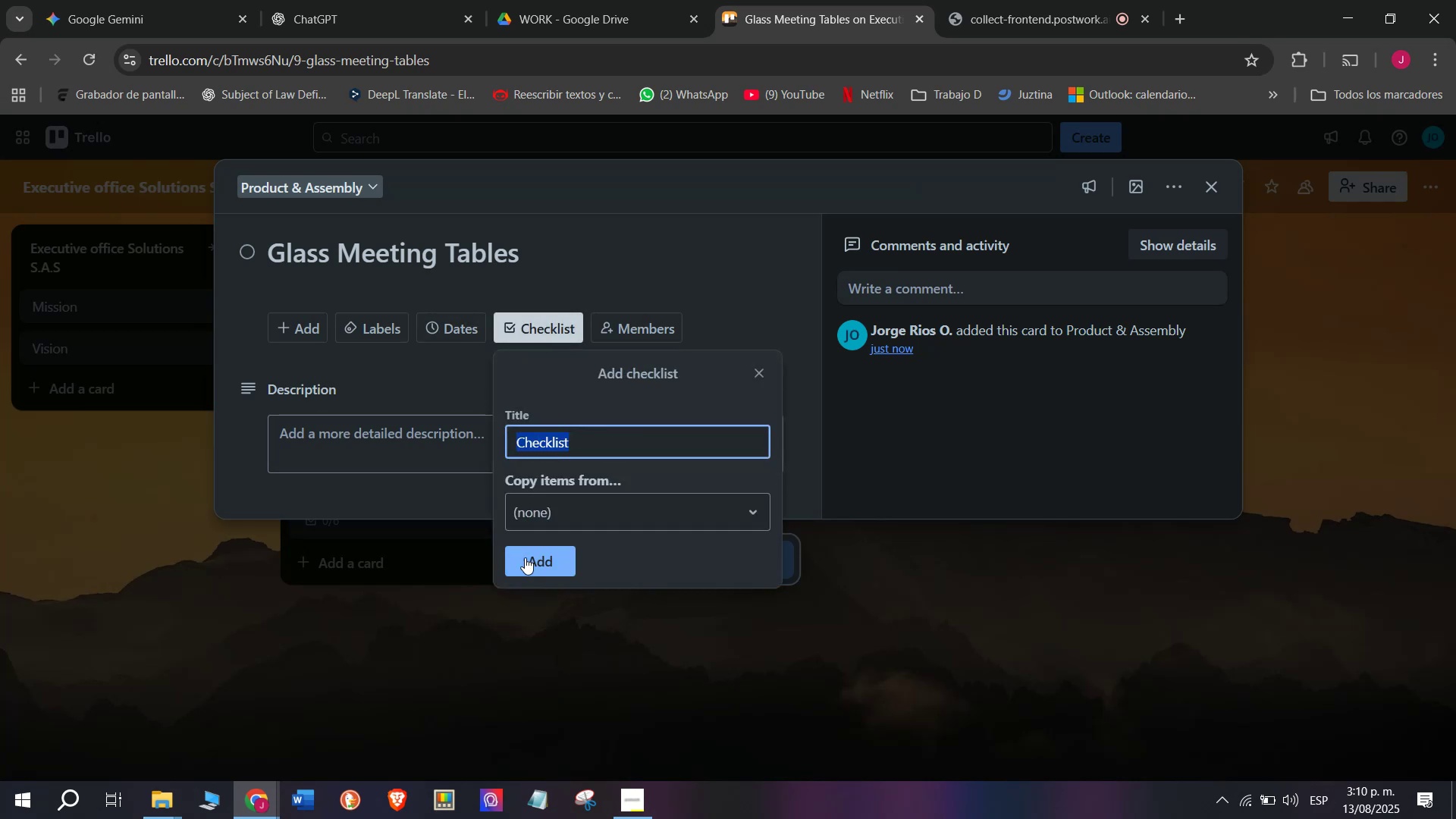 
left_click([526, 557])
 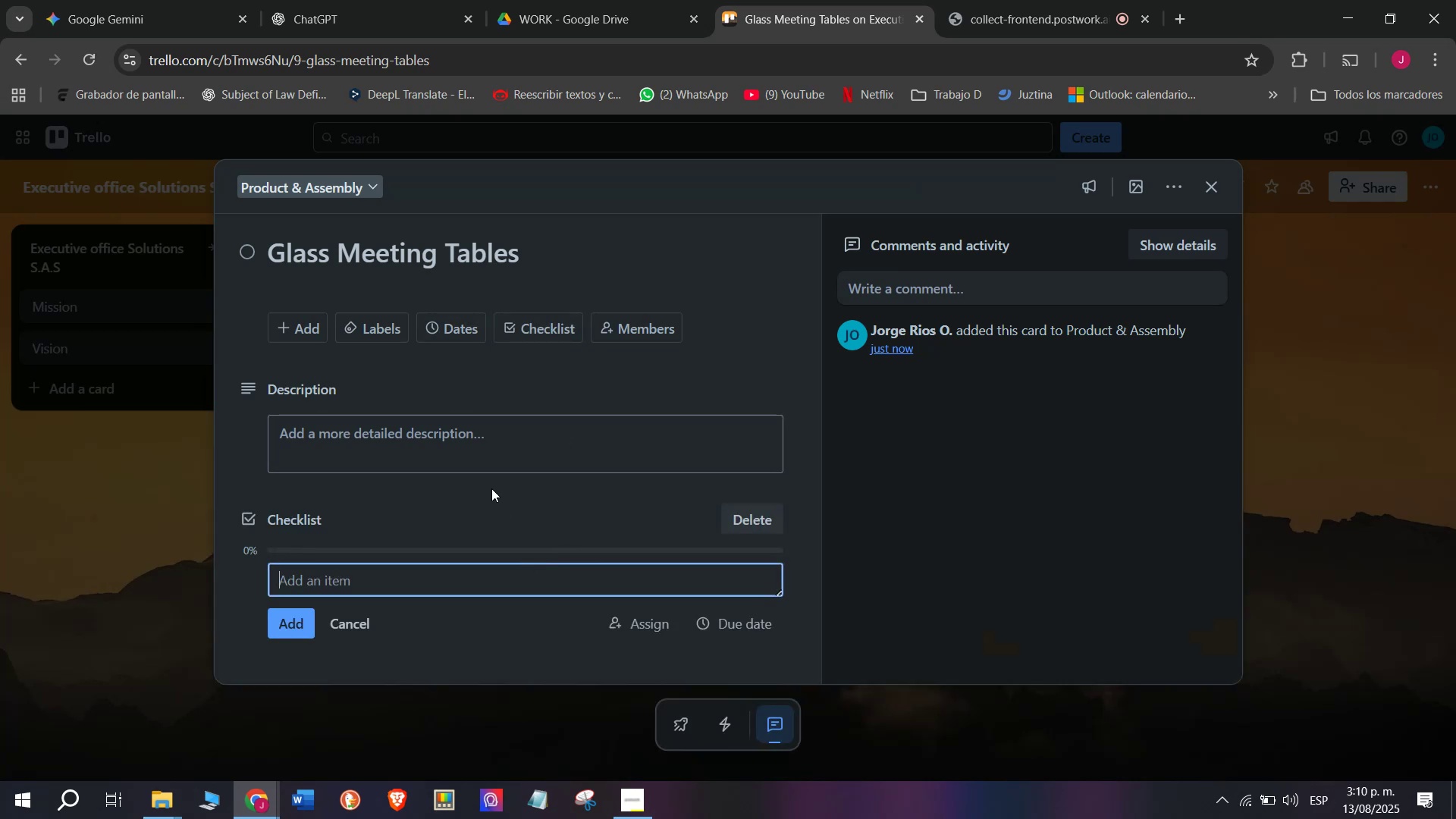 
scroll: coordinate [488, 504], scroll_direction: down, amount: 3.0
 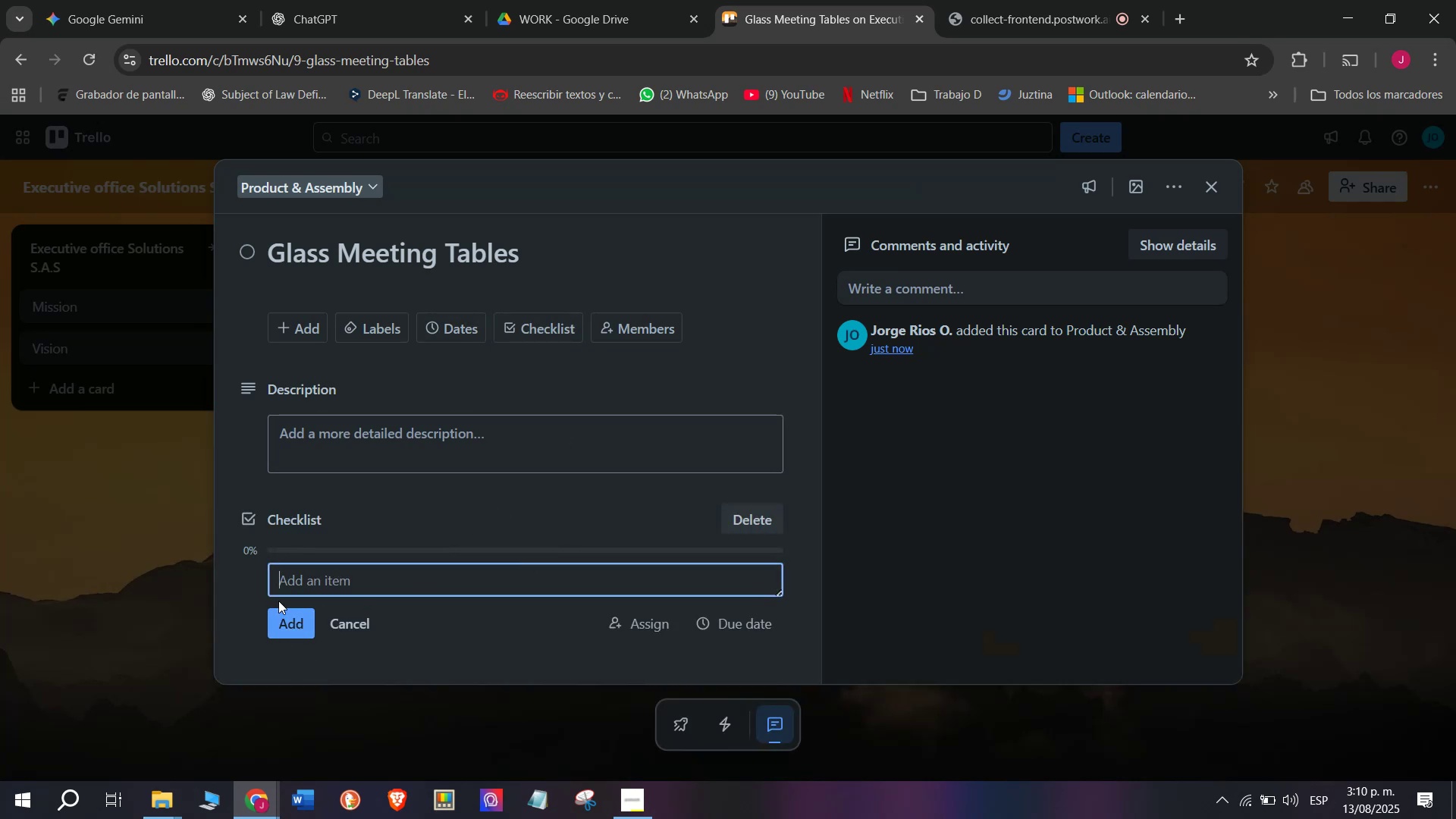 
left_click([287, 585])
 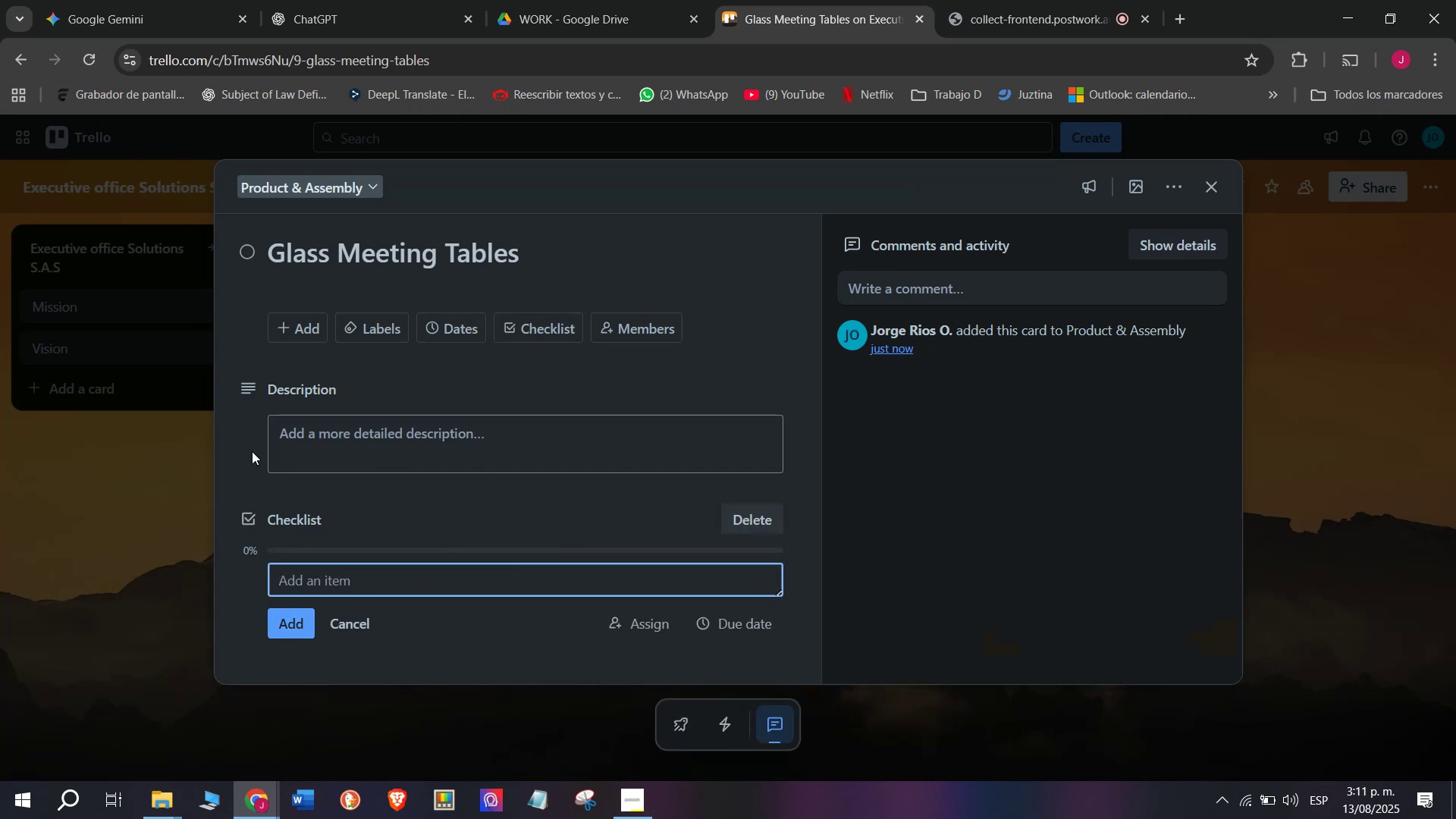 
type(Confirm f)
key(Backspace)
type(glass )
 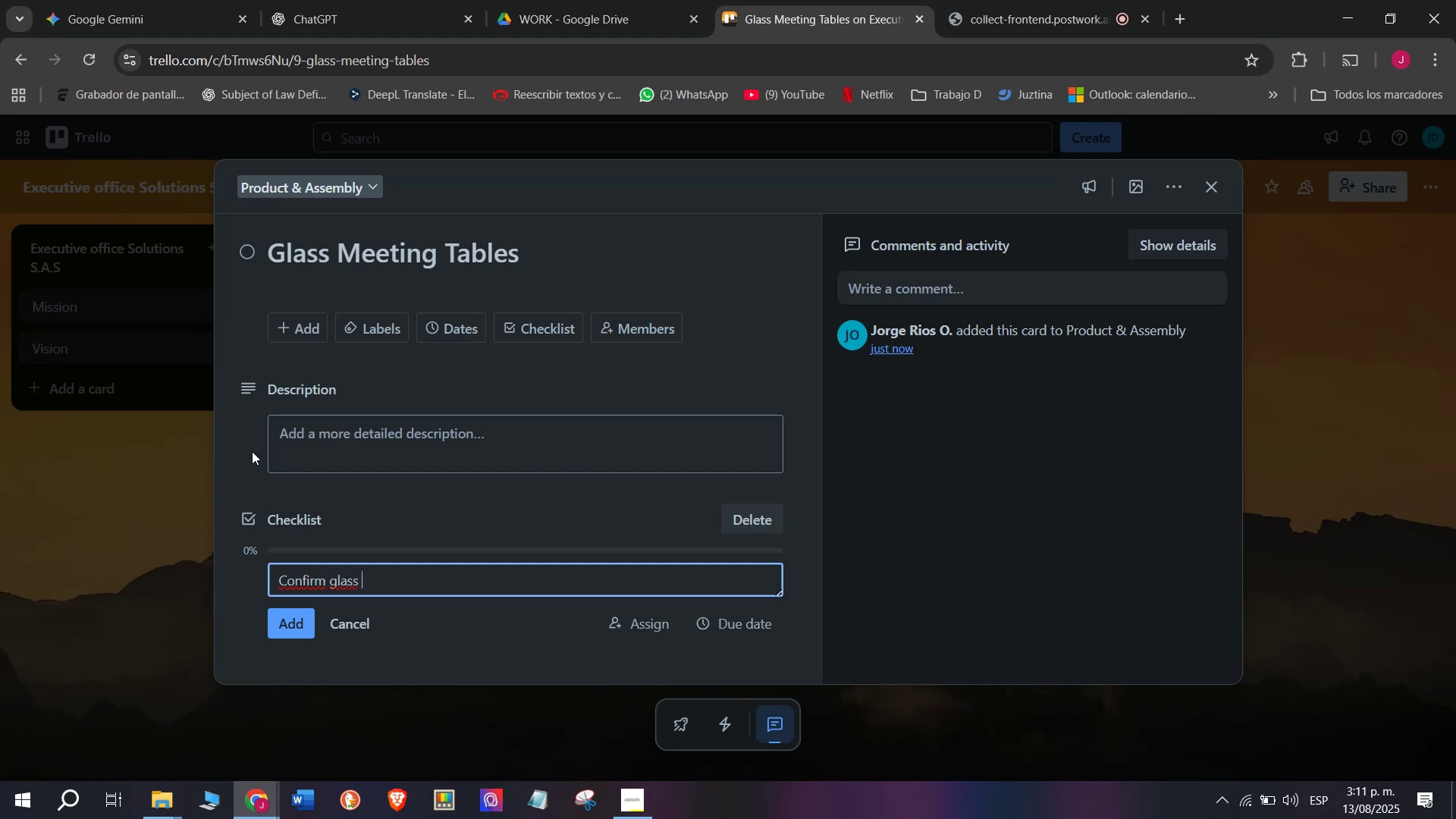 
wait(5.99)
 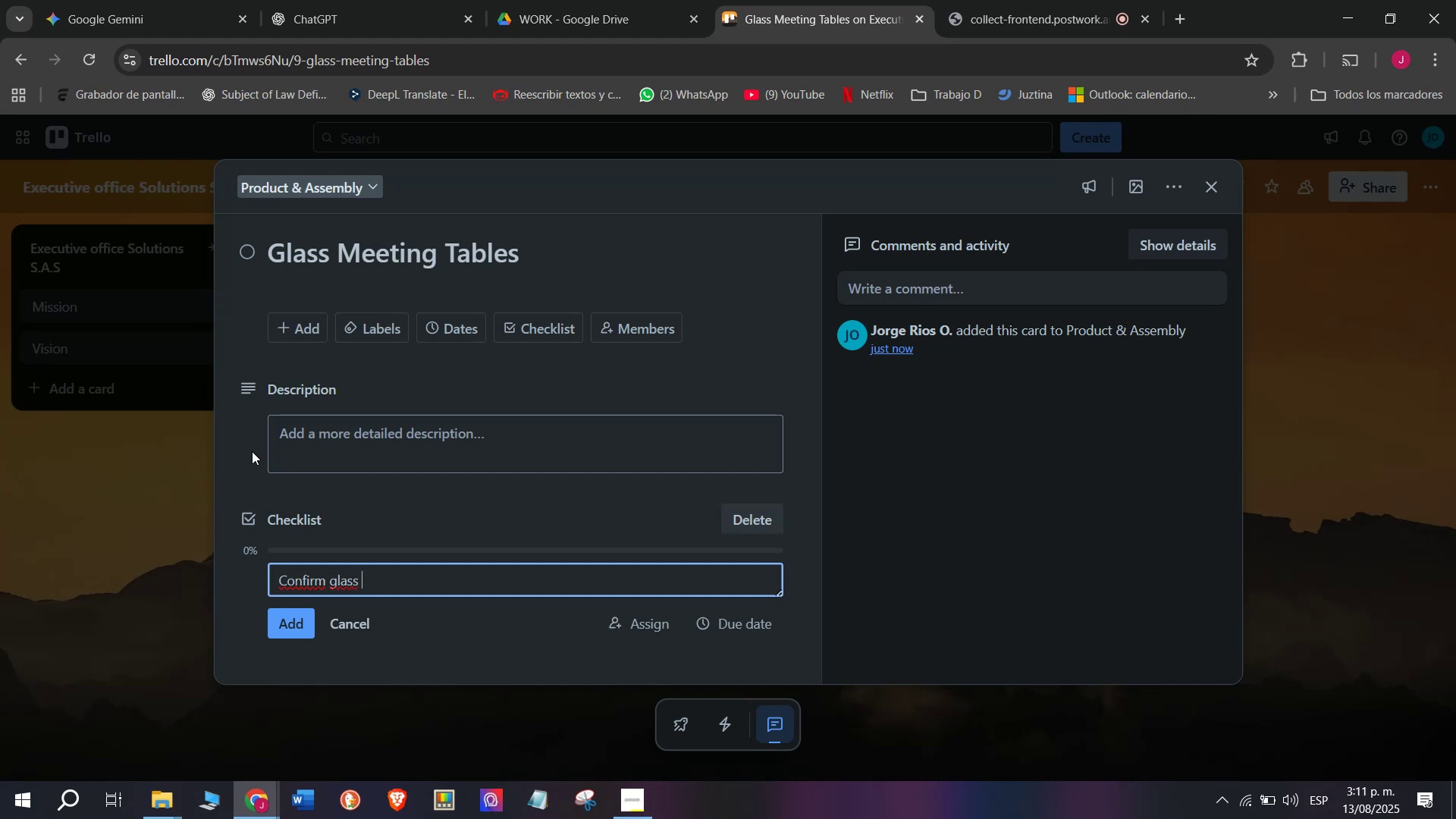 
type(order)
 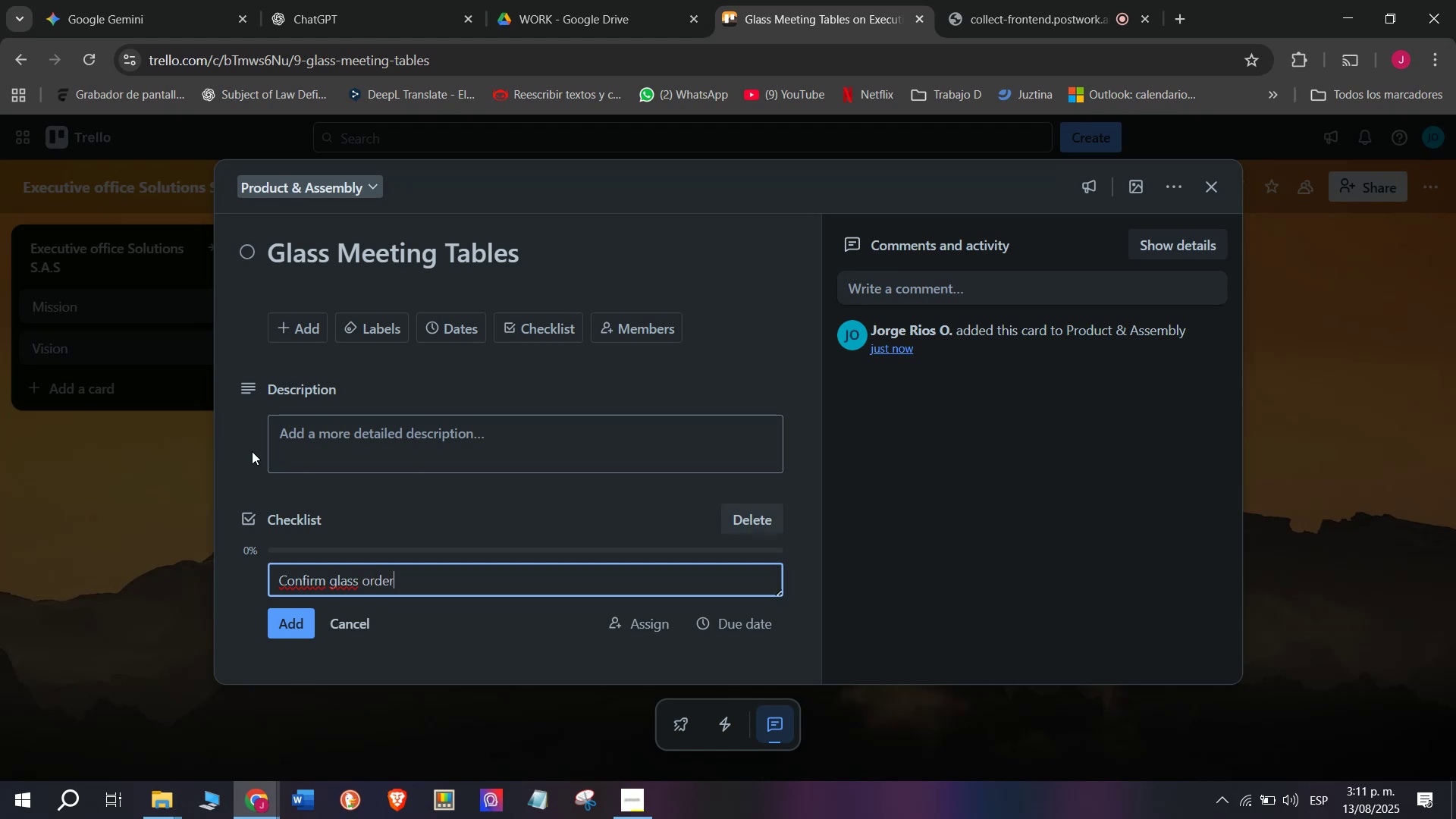 
key(Enter)
 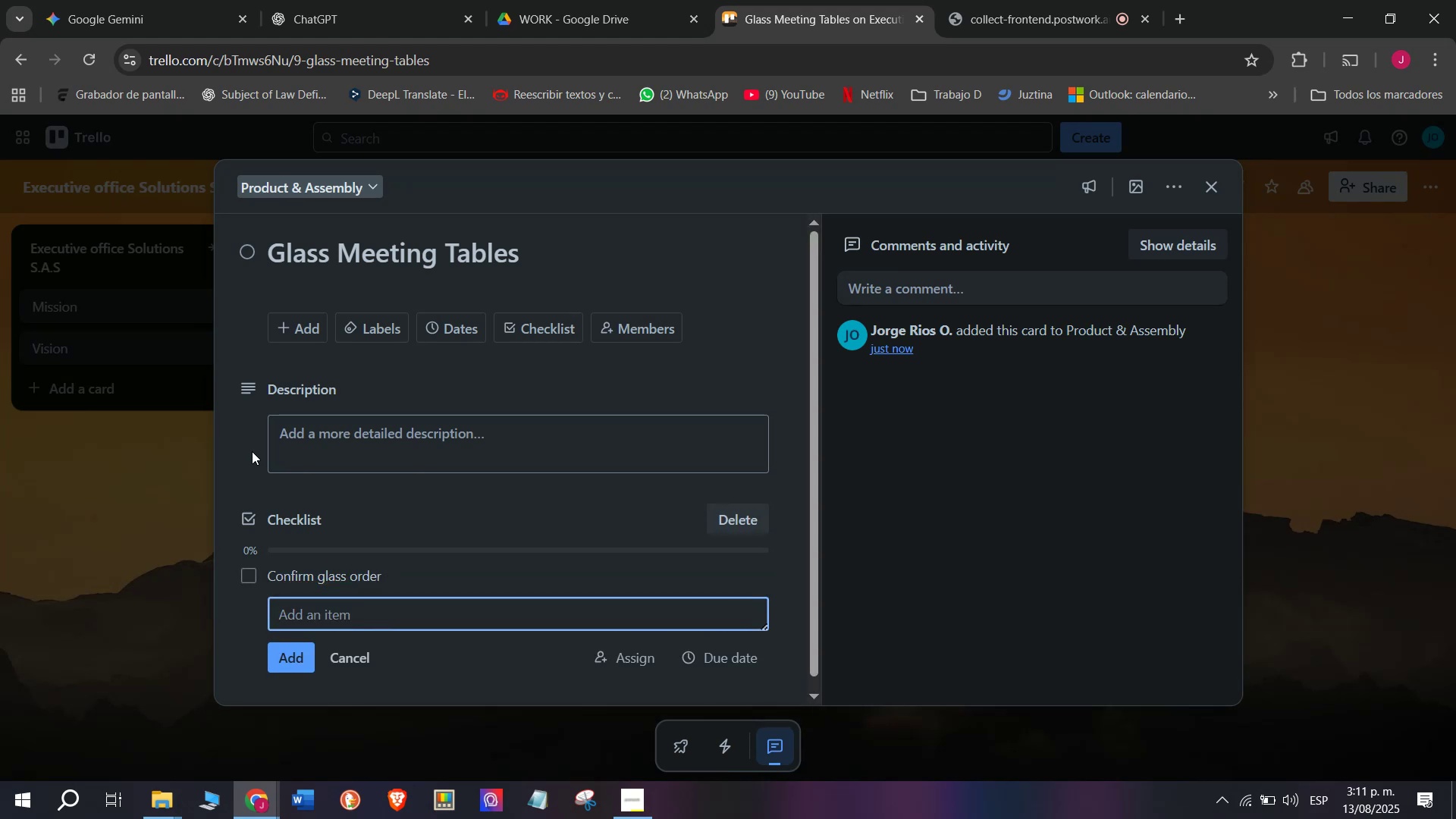 
type(Install table)
 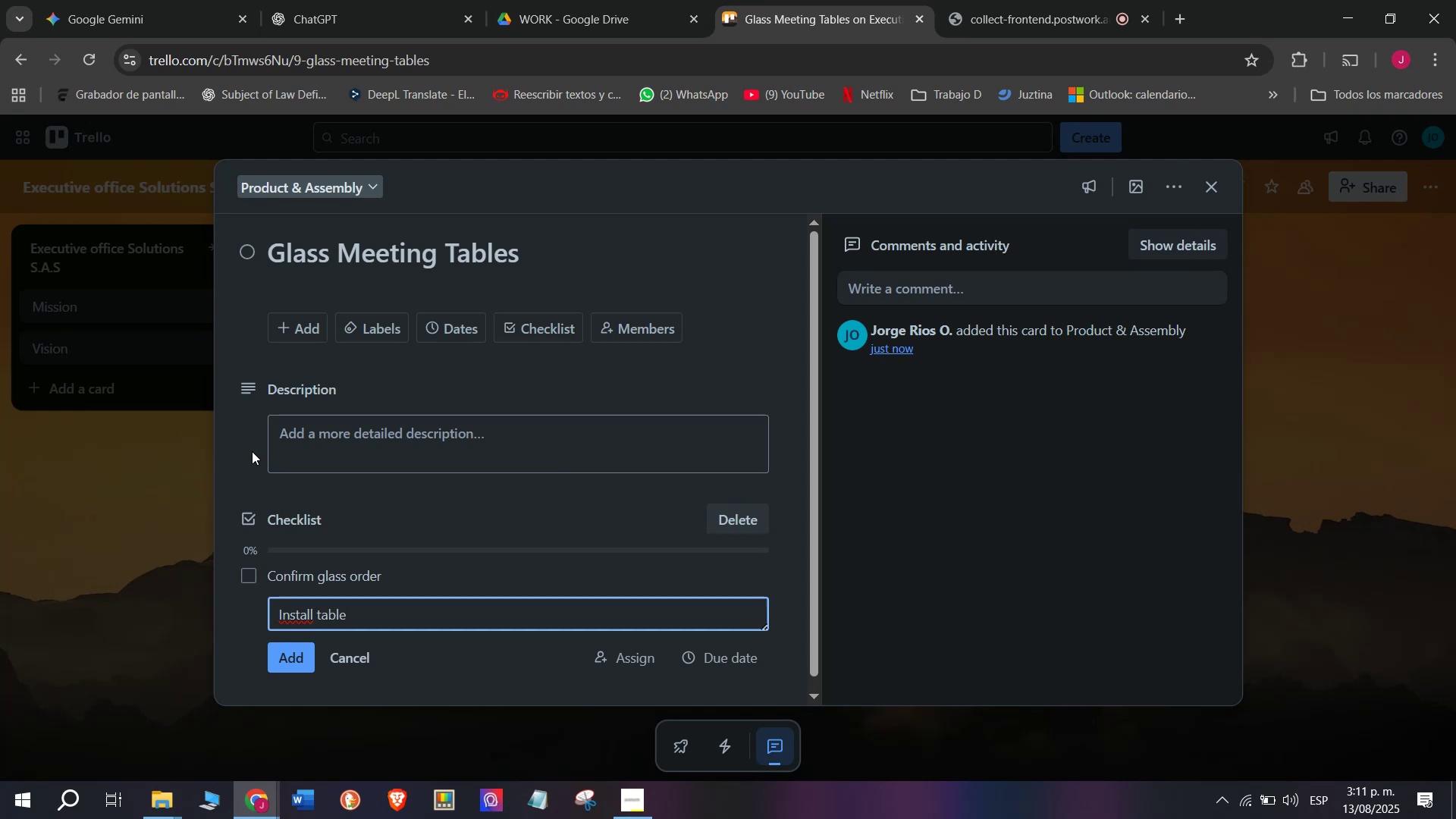 
wait(17.34)
 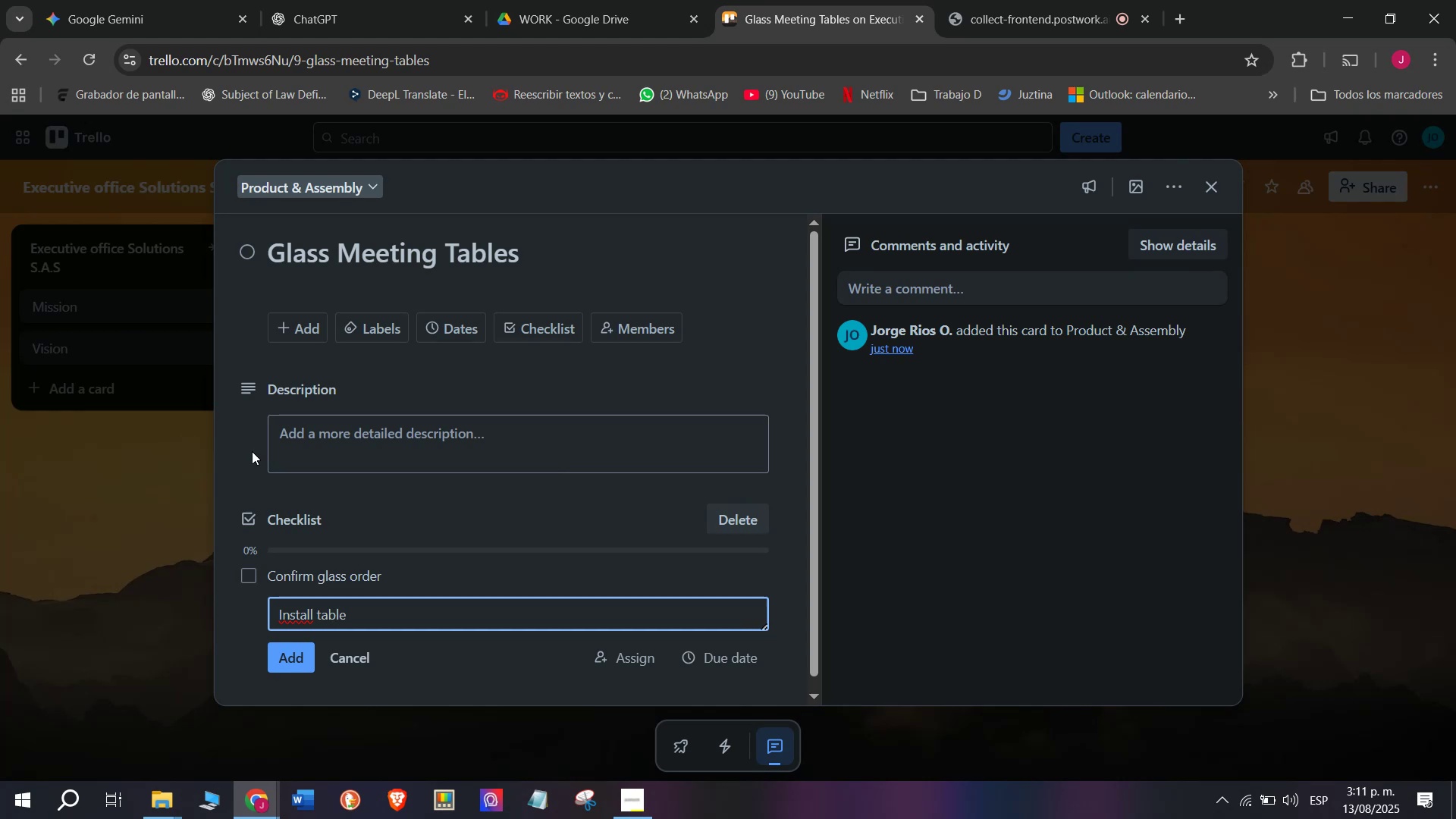 
key(Space)
 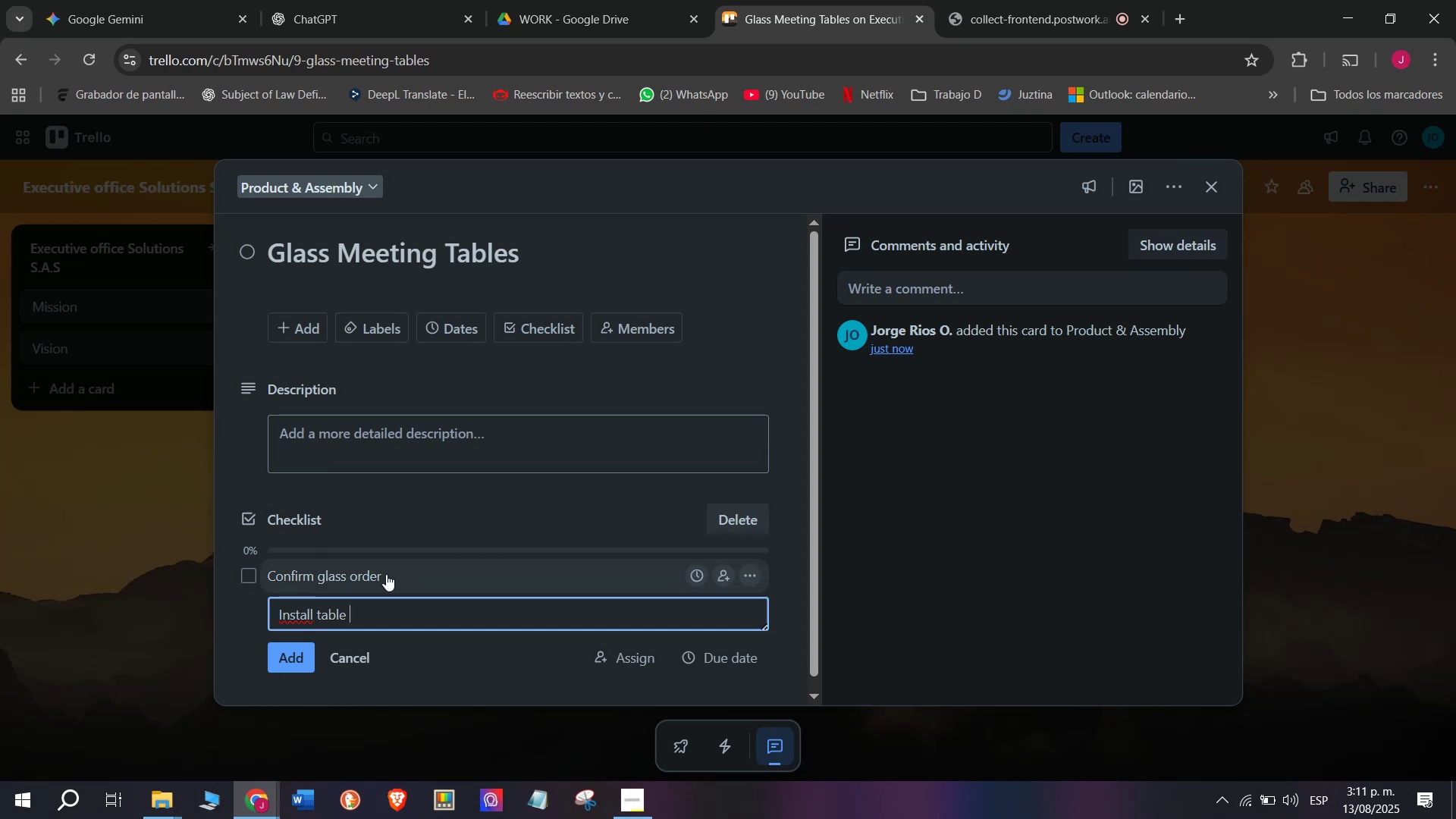 
wait(16.89)
 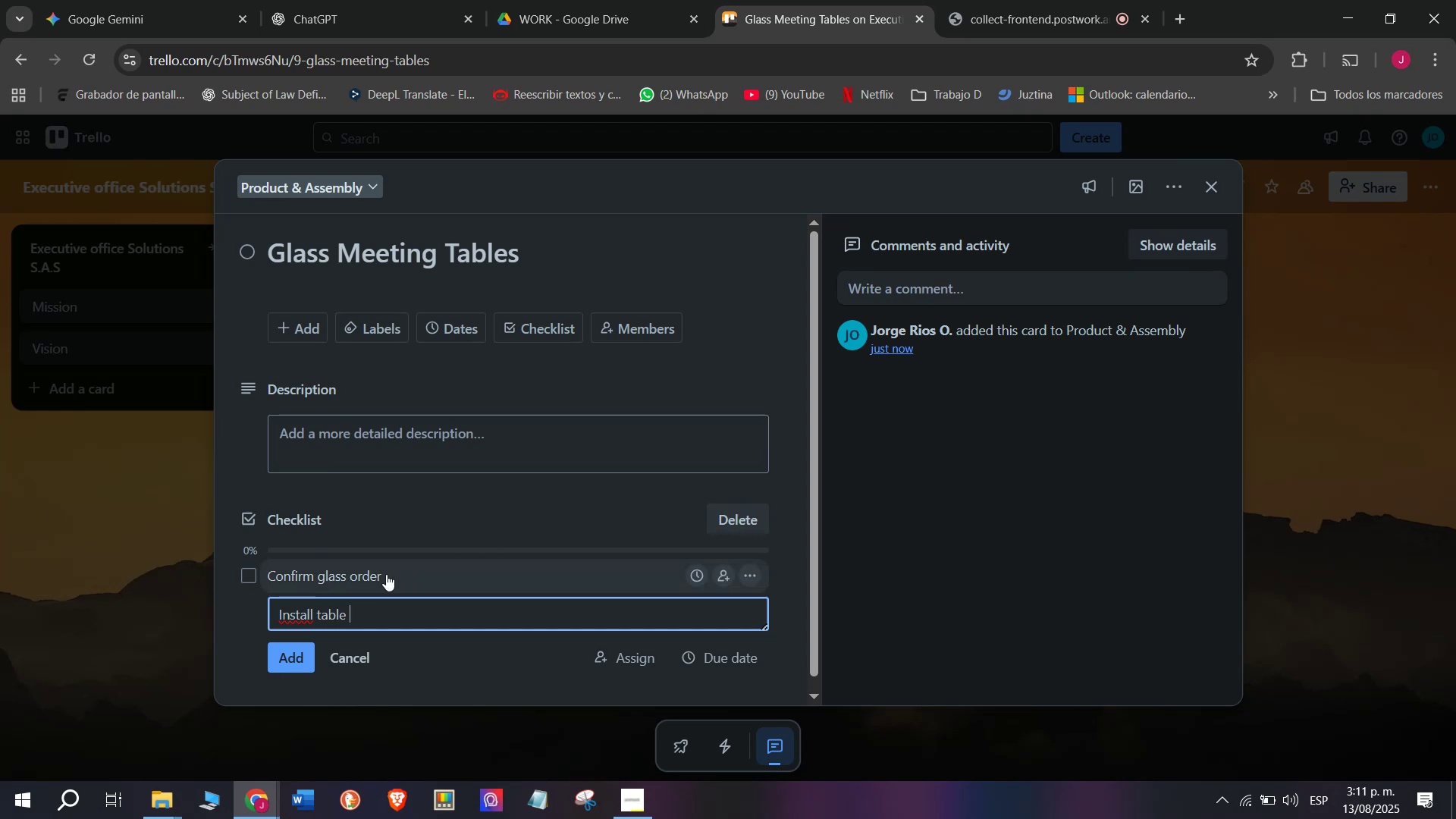 
type(base)
 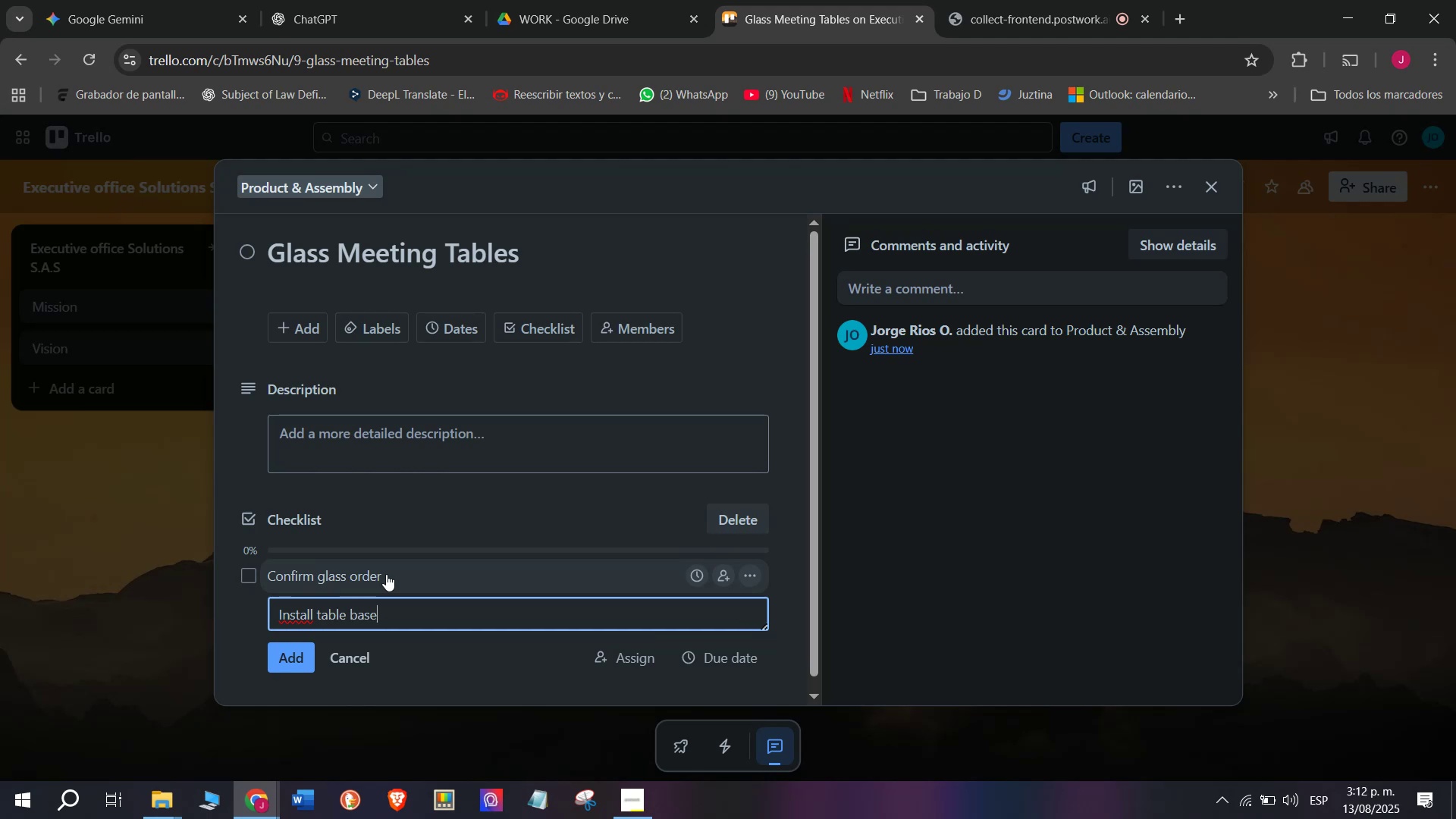 
key(Enter)
 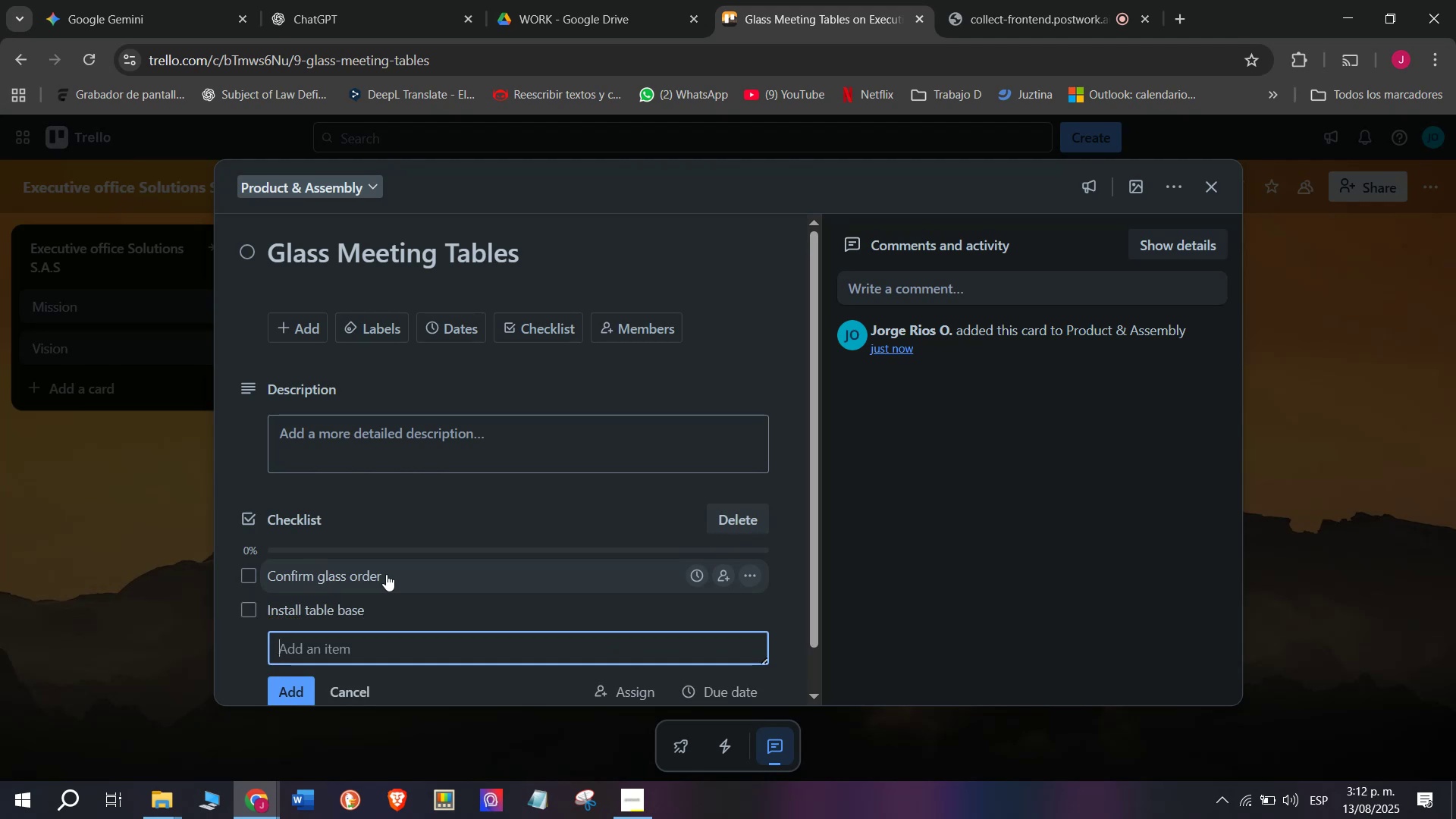 
type(Secure glass top)
 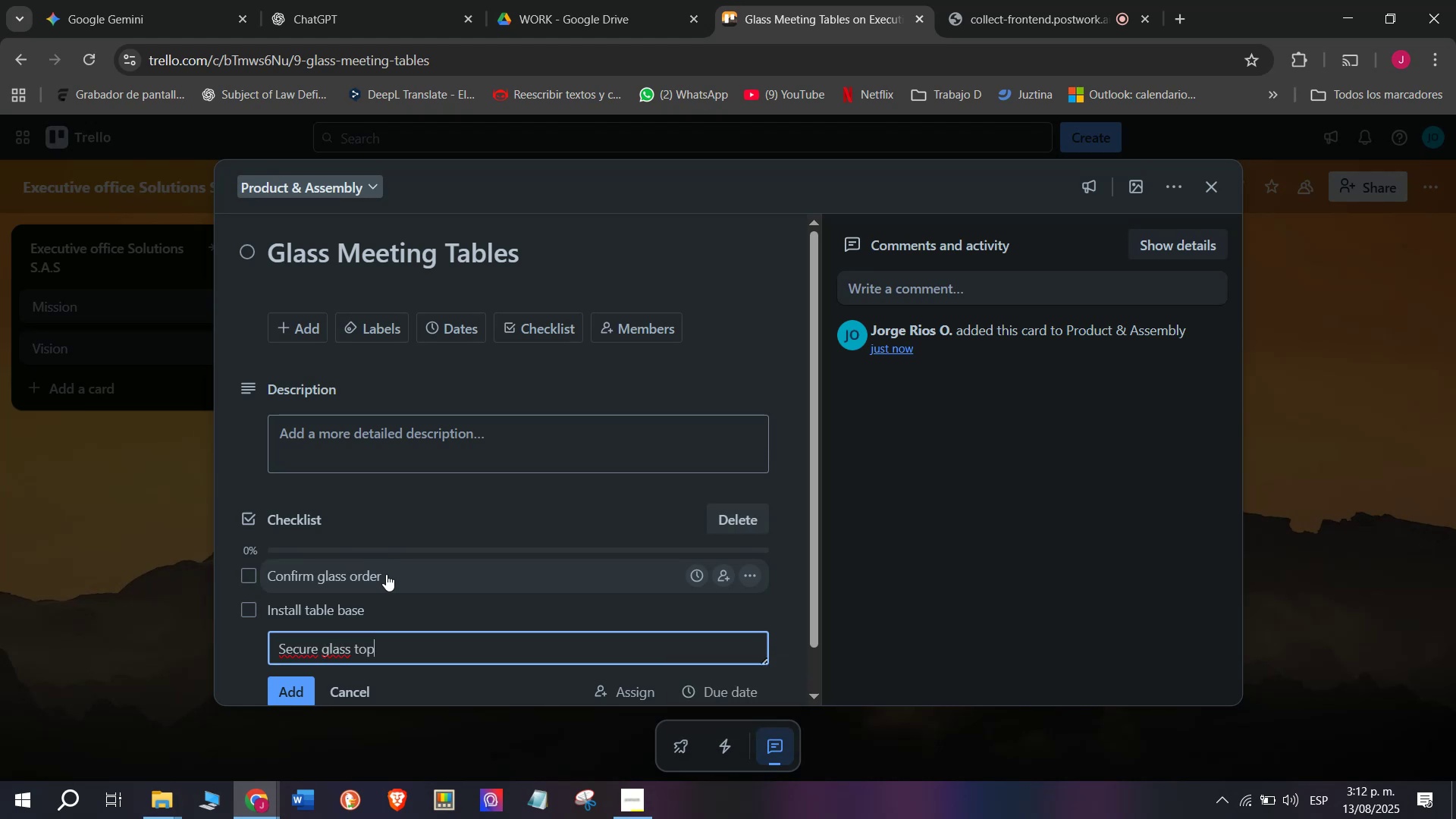 
key(Enter)
 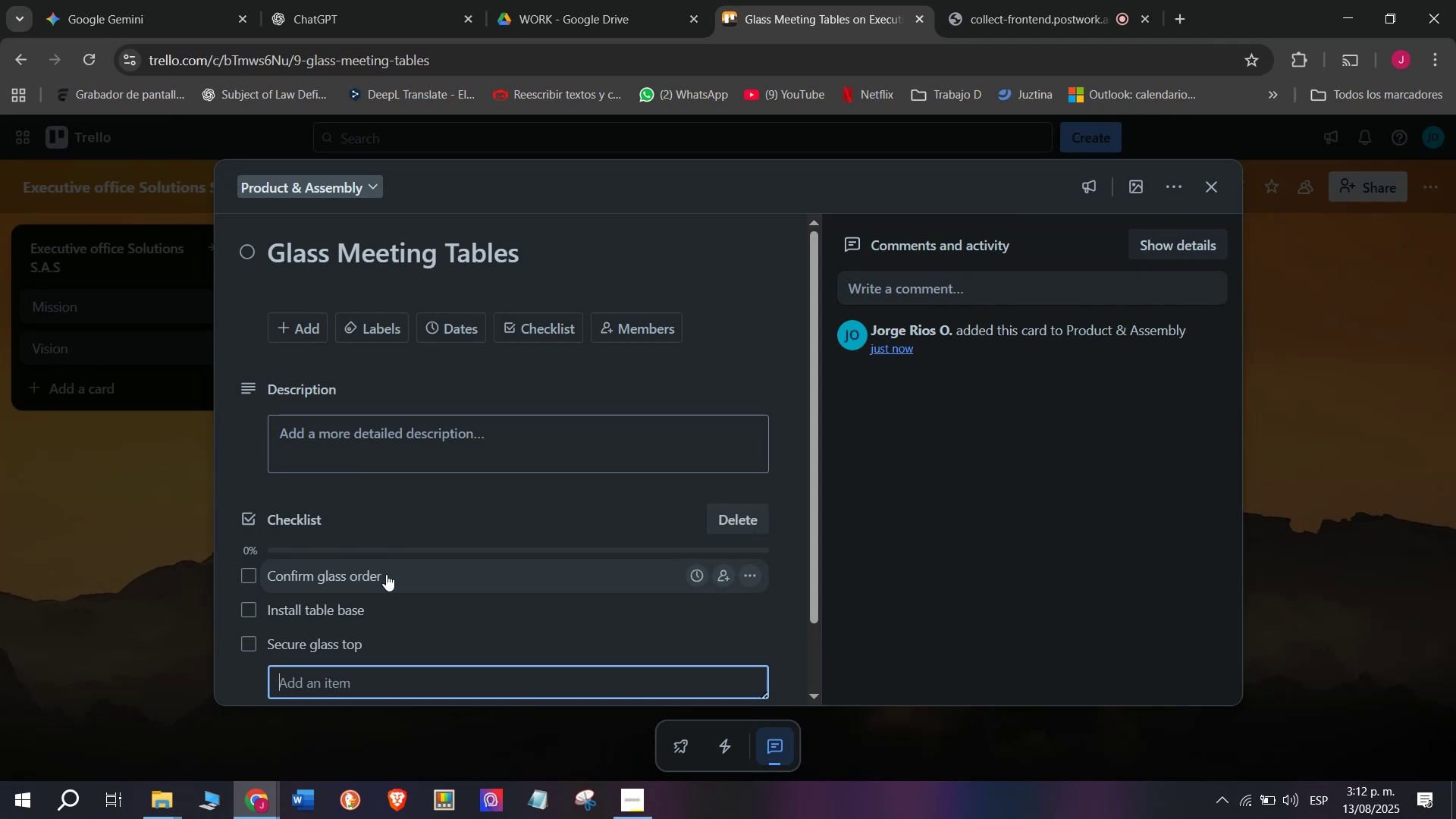 
type(Inspect)
 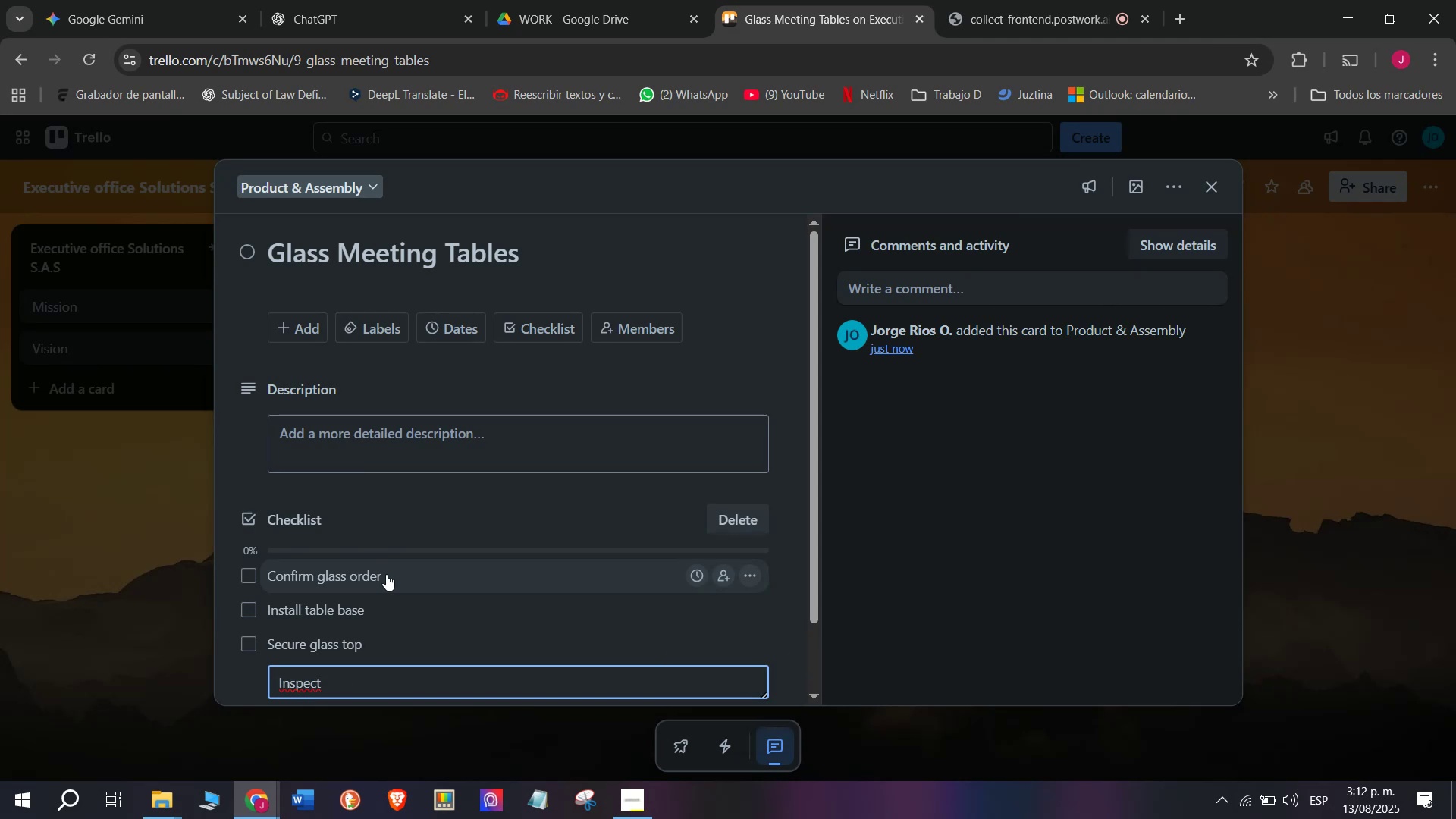 
wait(5.37)
 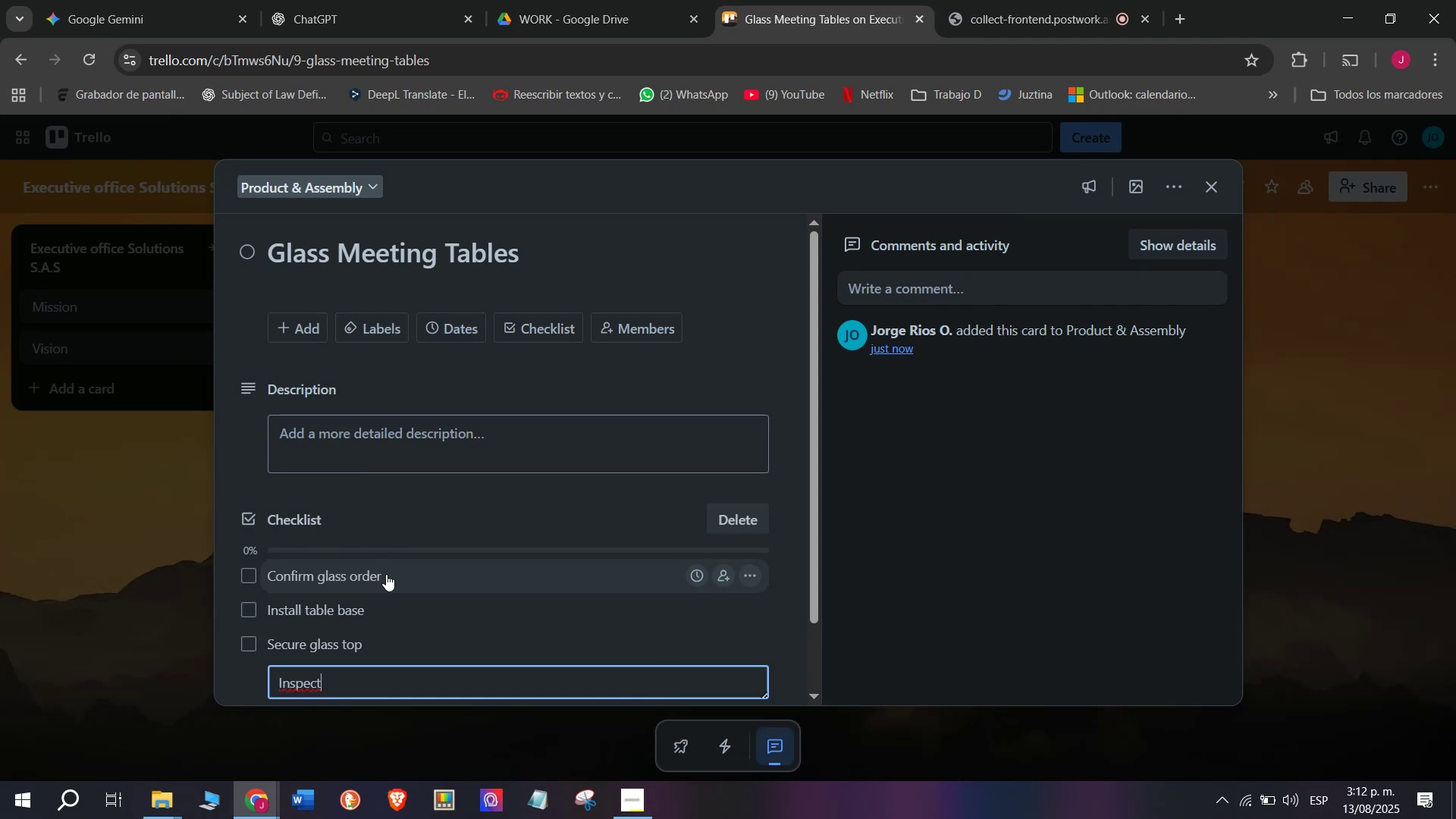 
type( stabiliti)
 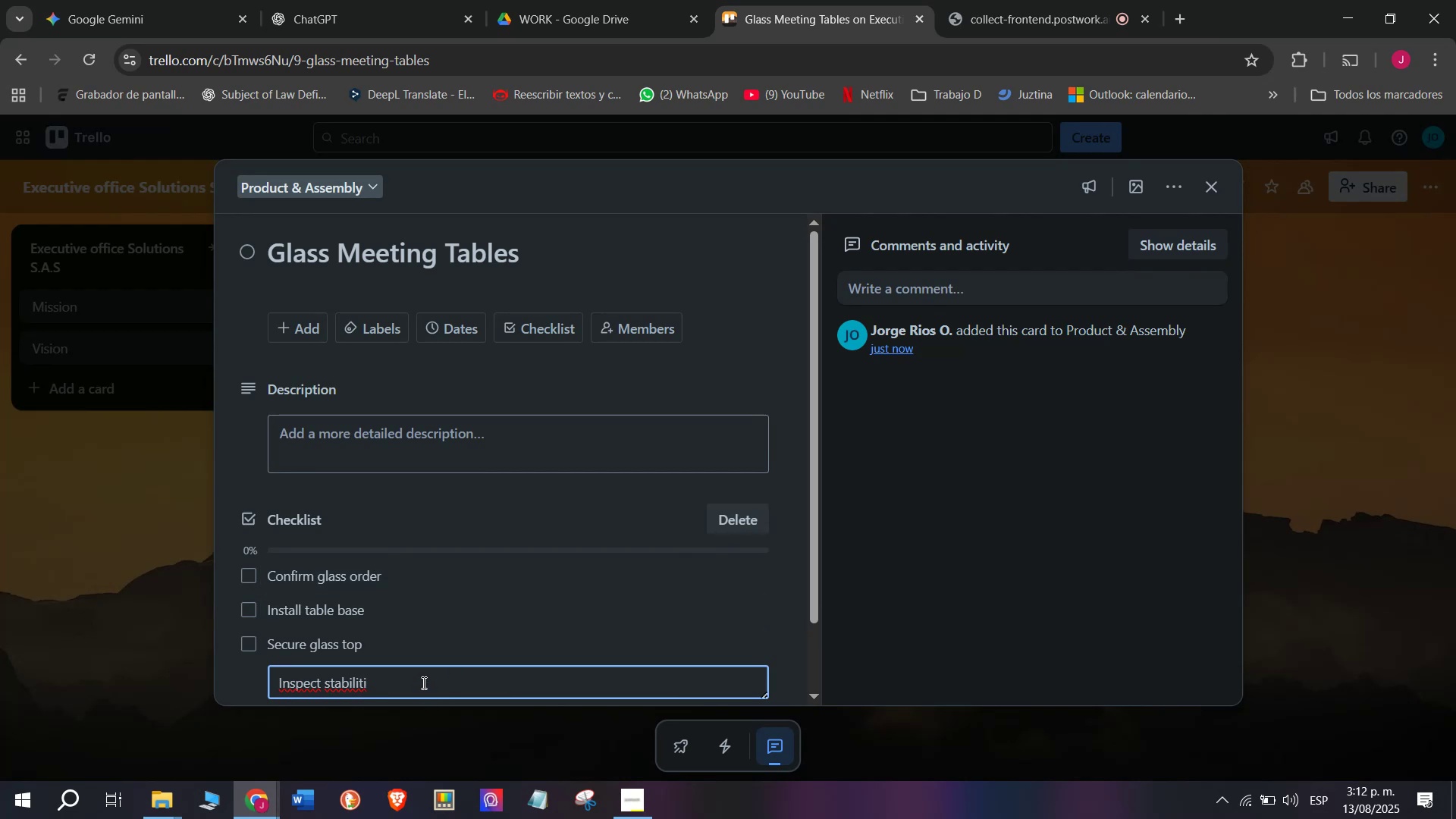 
wait(33.41)
 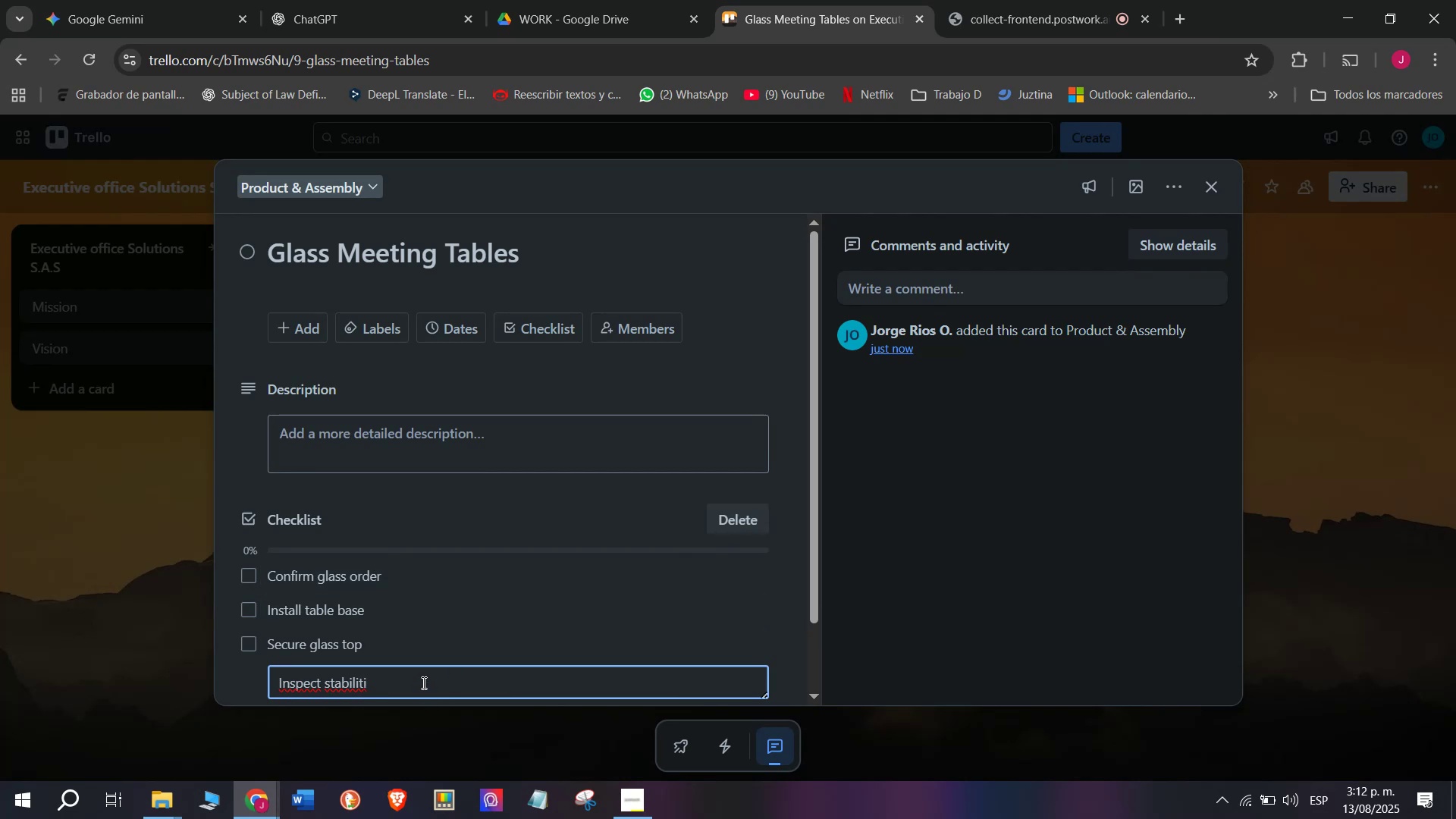 
key(Backspace)
 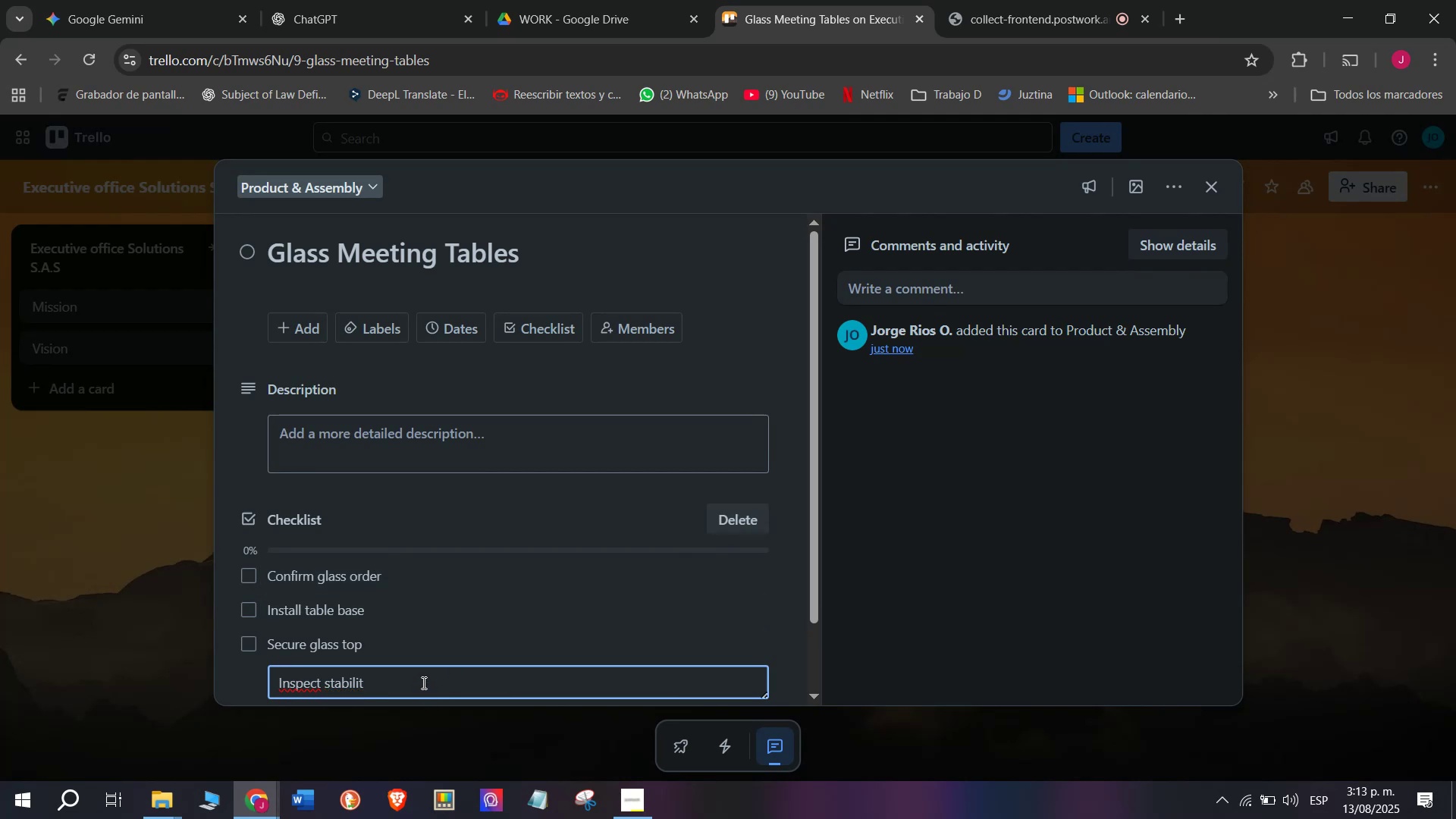 
key(Y)
 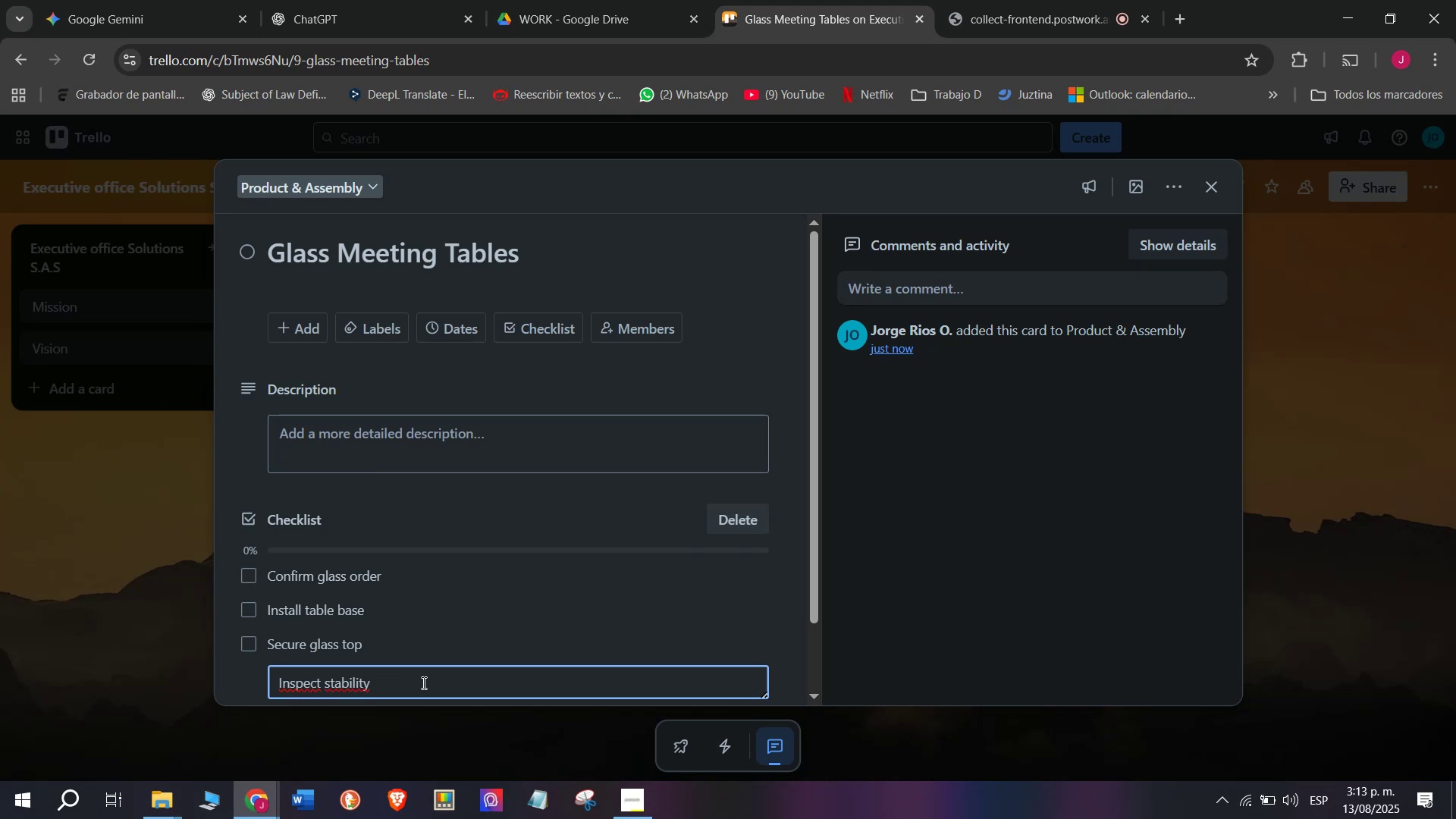 
key(Enter)
 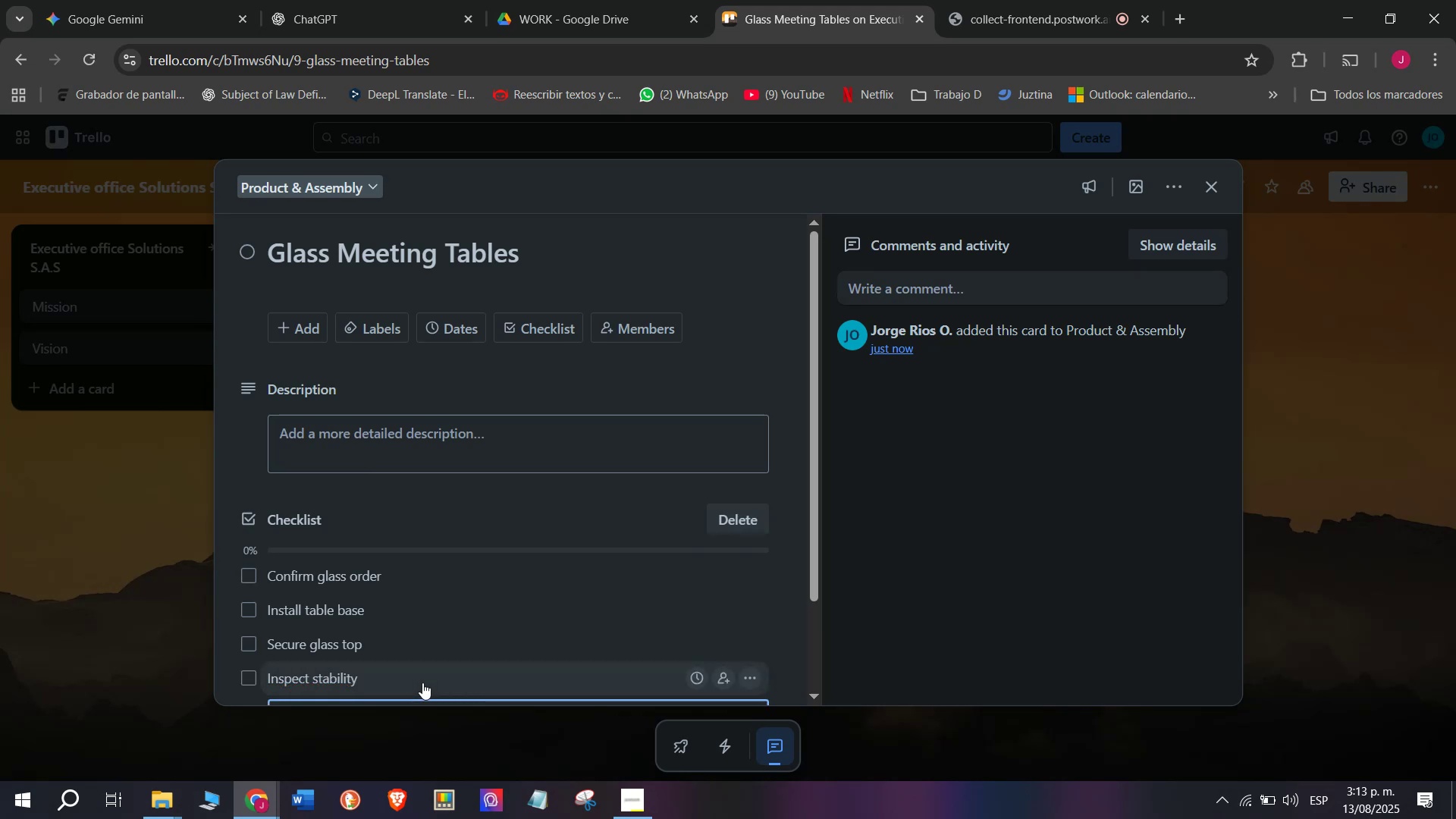 
scroll: coordinate [422, 682], scroll_direction: down, amount: 2.0
 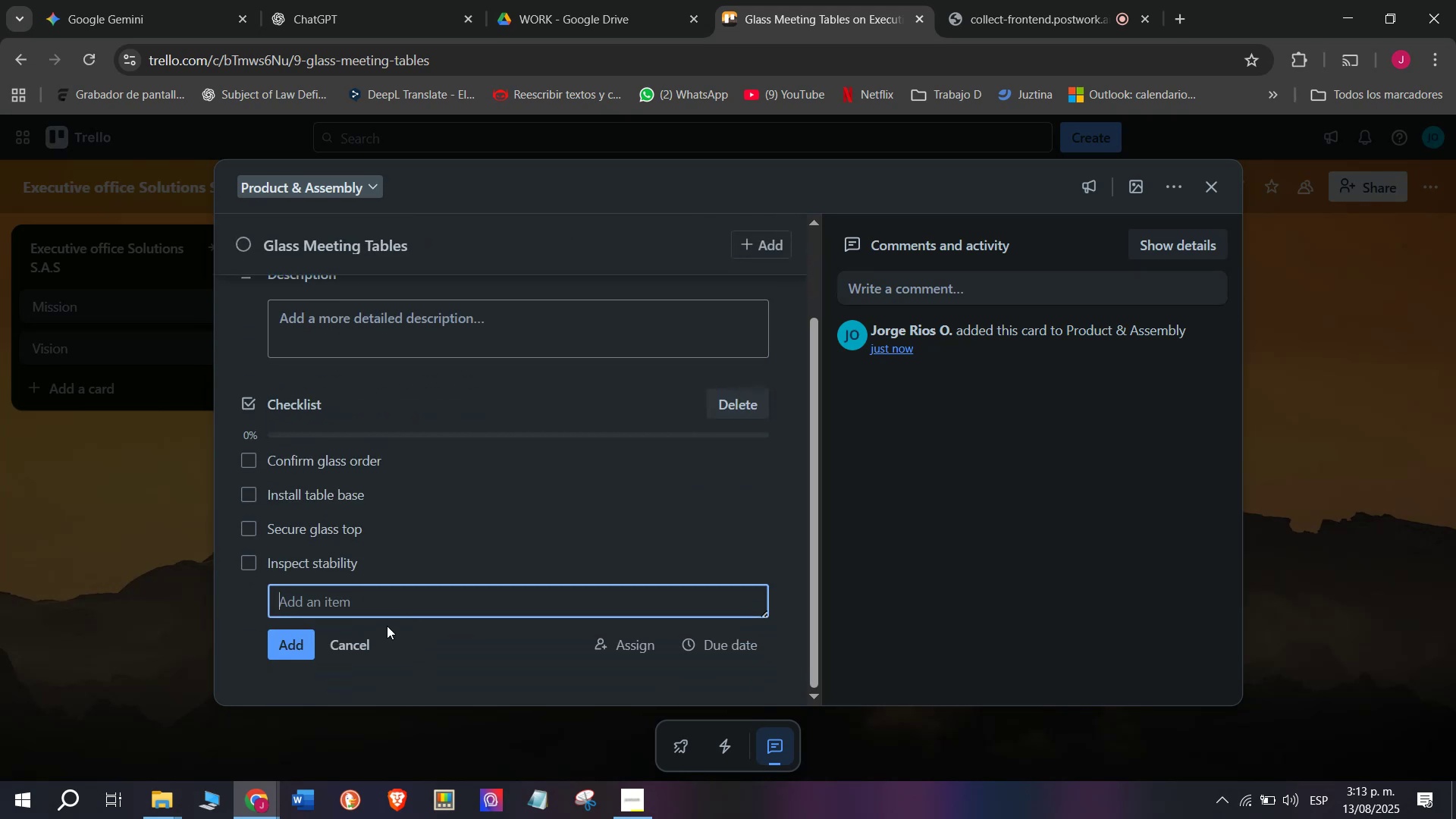 
wait(5.27)
 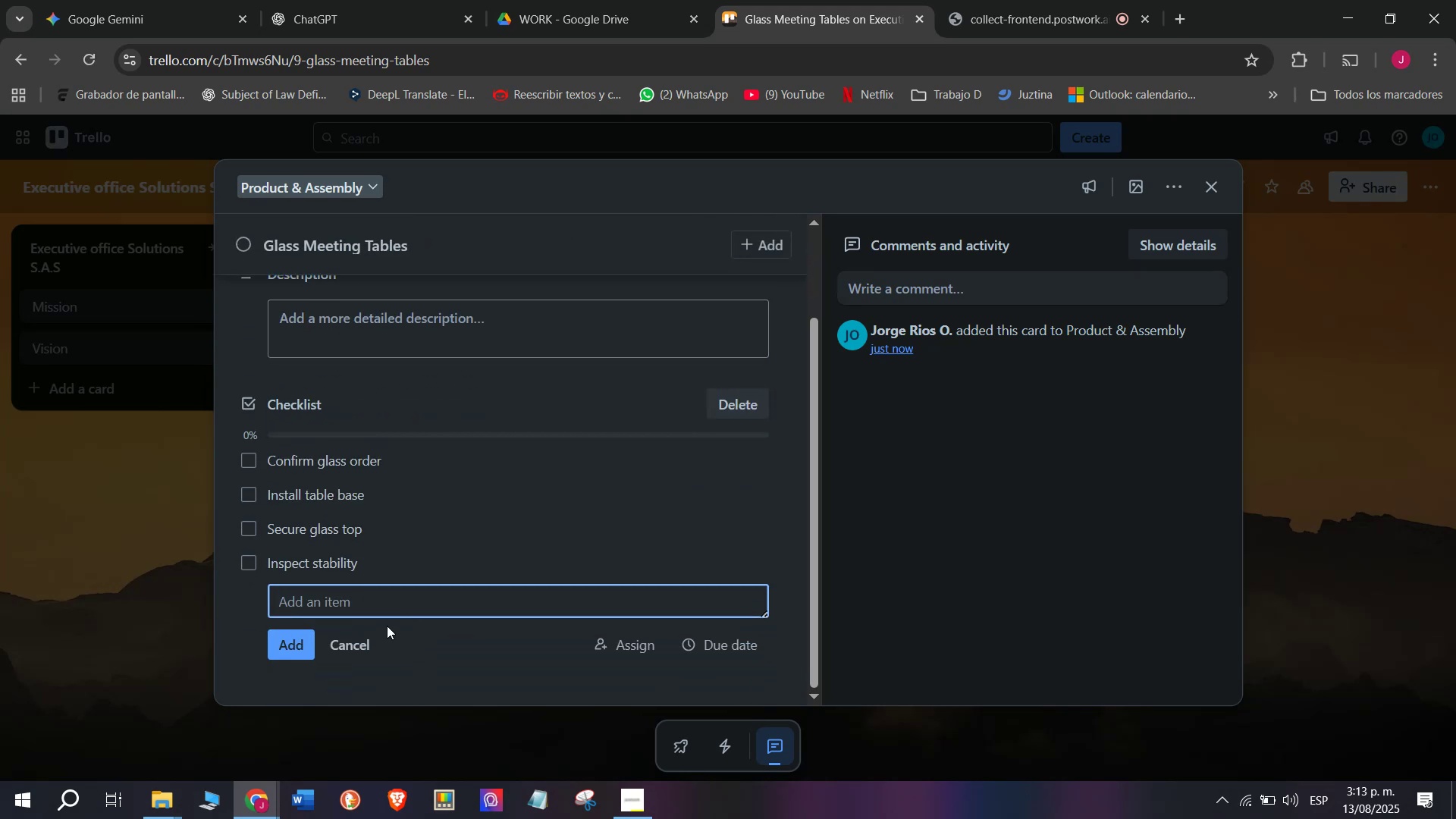 
type(Pack)
 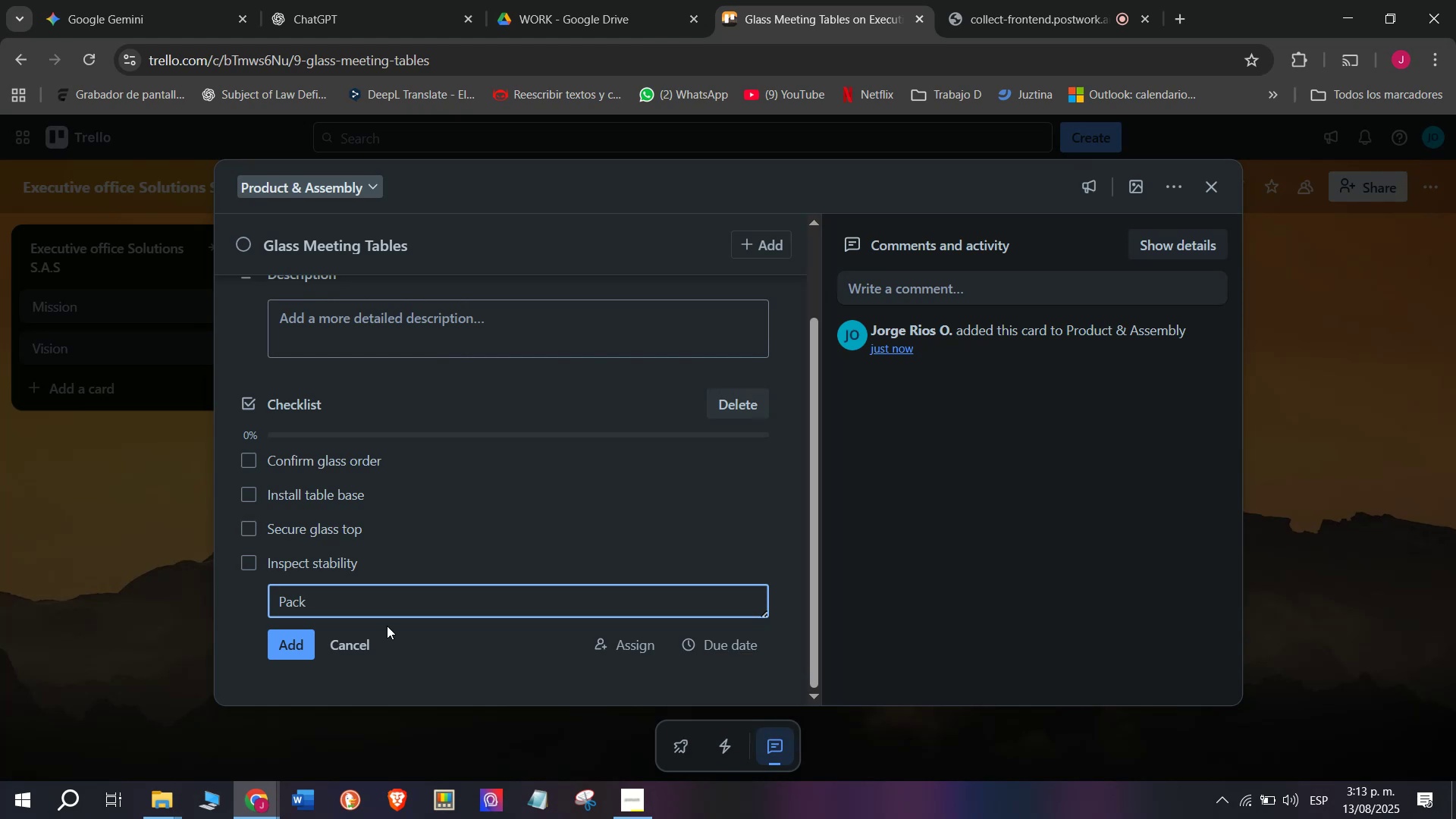 
type( carefully)
 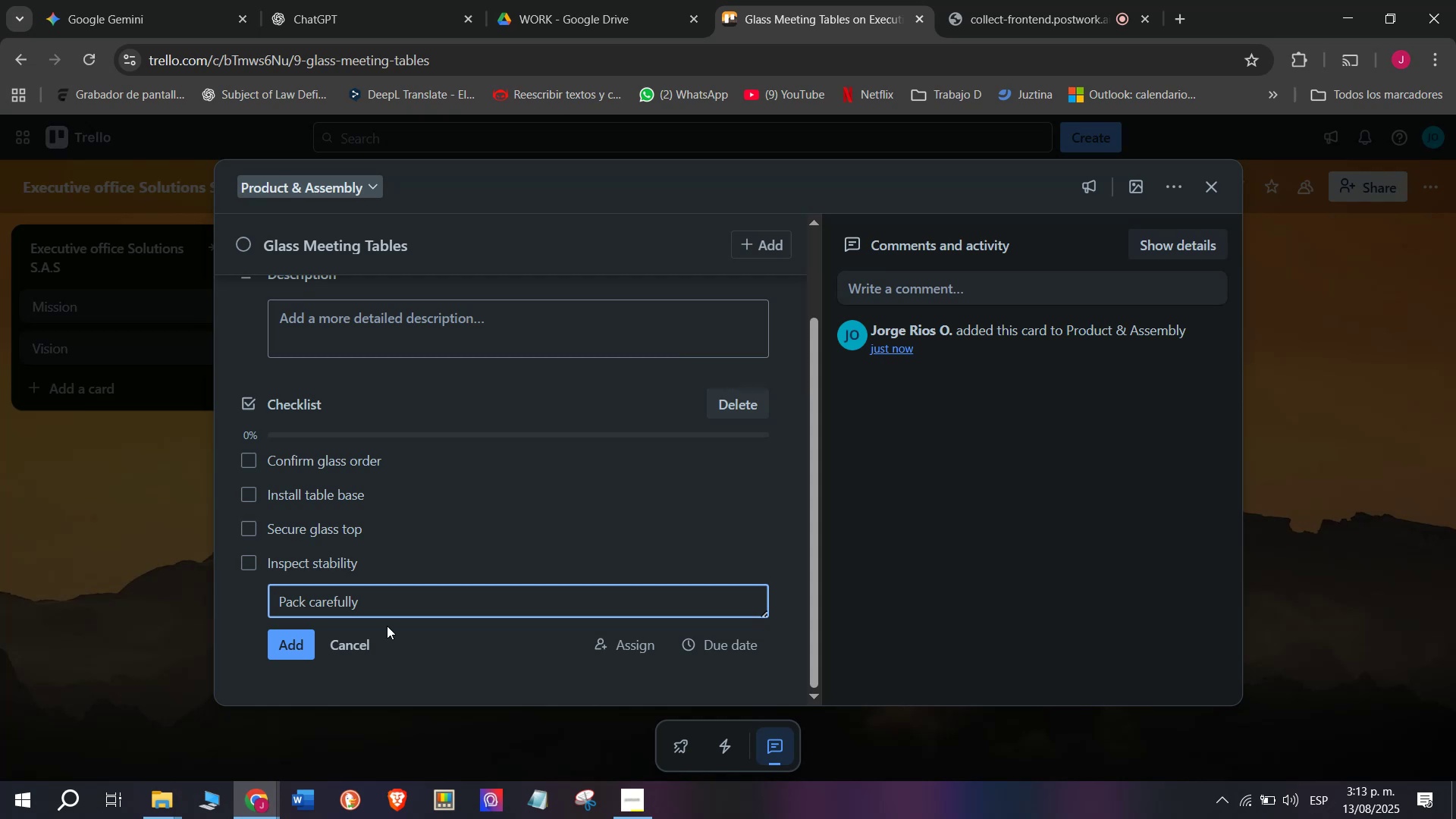 
key(Enter)
 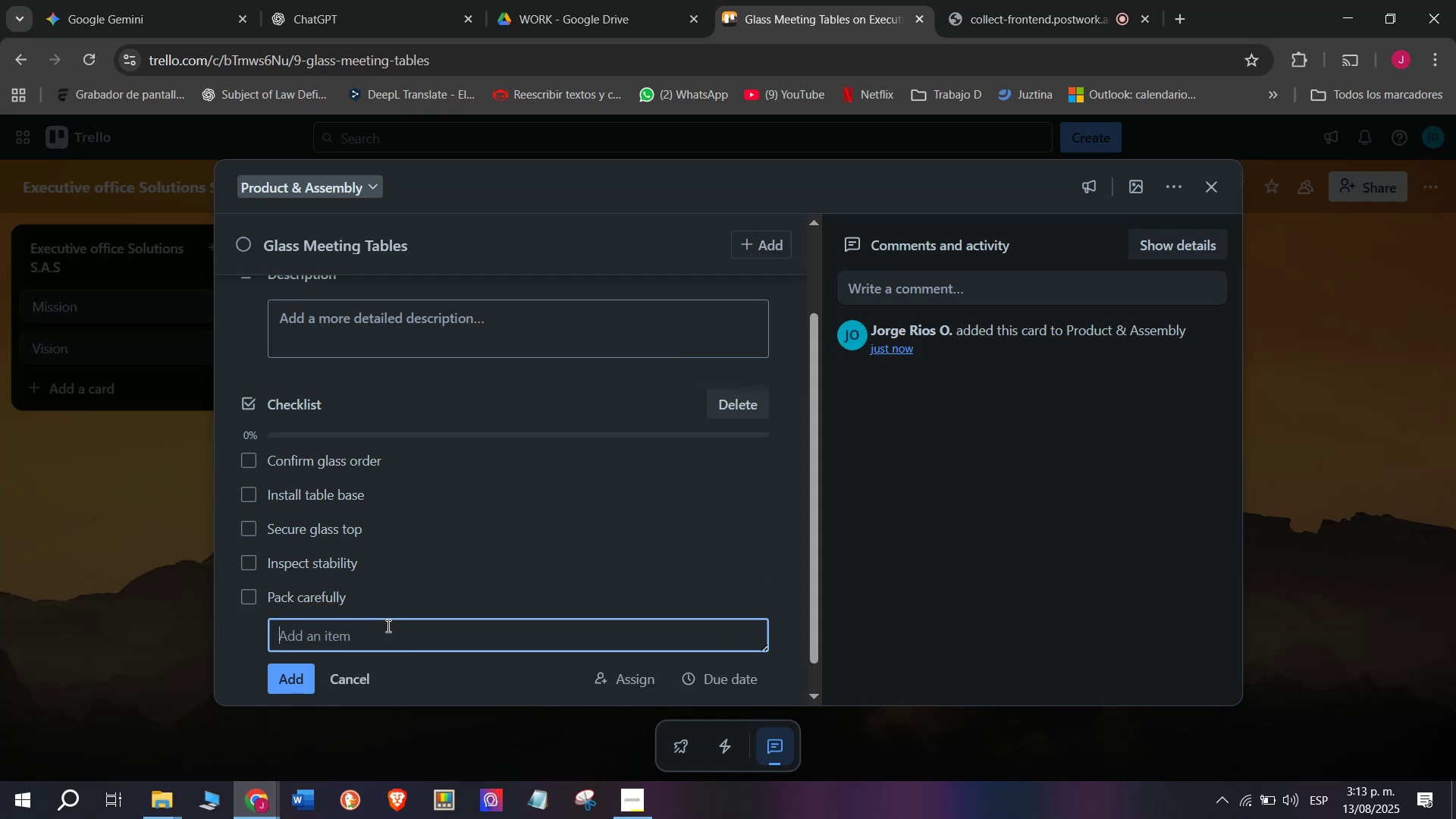 
type(Pack)
key(Backspace)
key(Backspace)
key(Backspace)
key(Backspace)
type(Prepare ship )
key(Backspace)
type(ment)
 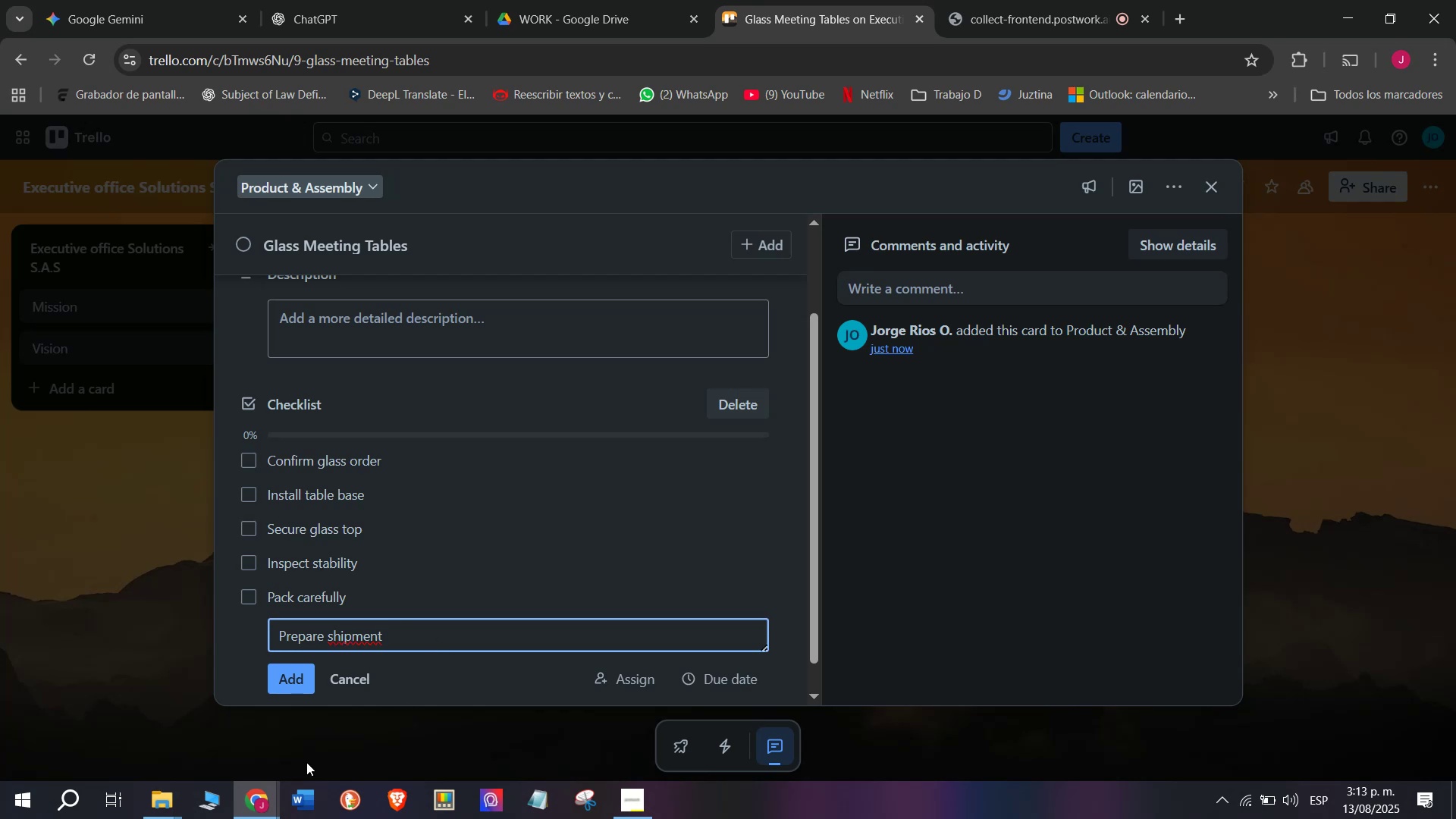 
left_click([300, 683])
 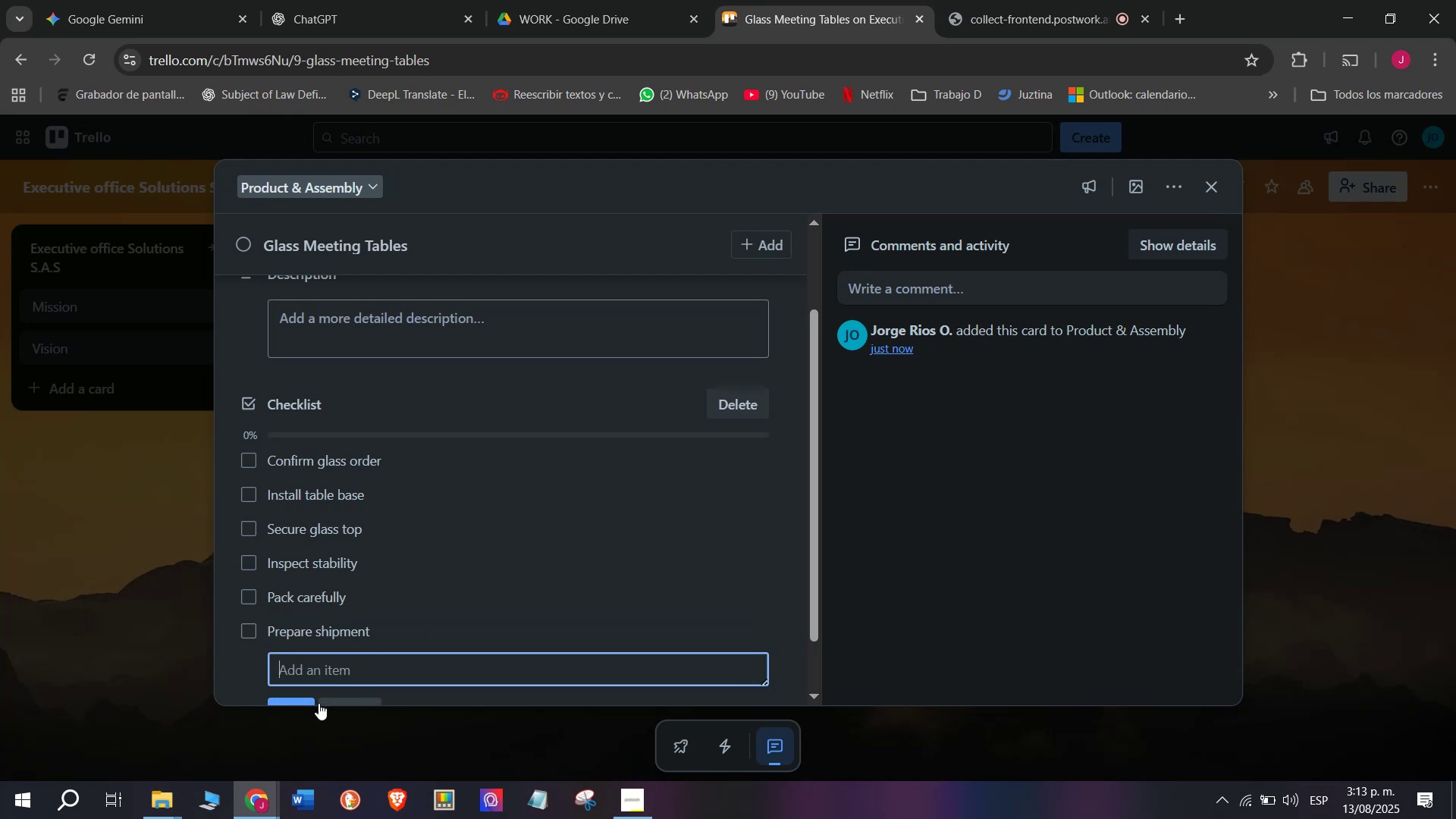 
wait(9.79)
 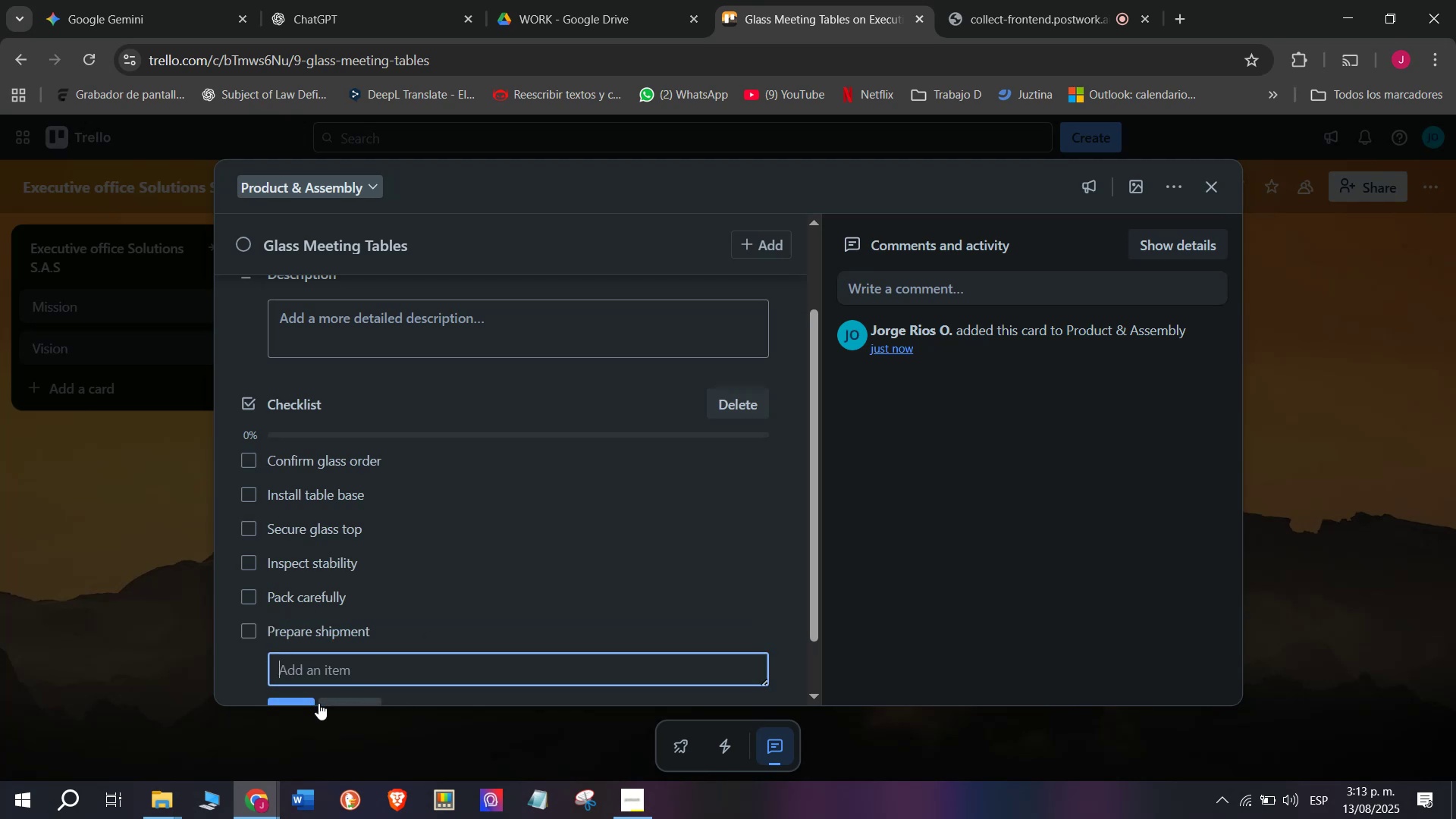 
scroll: coordinate [394, 438], scroll_direction: up, amount: 4.0
 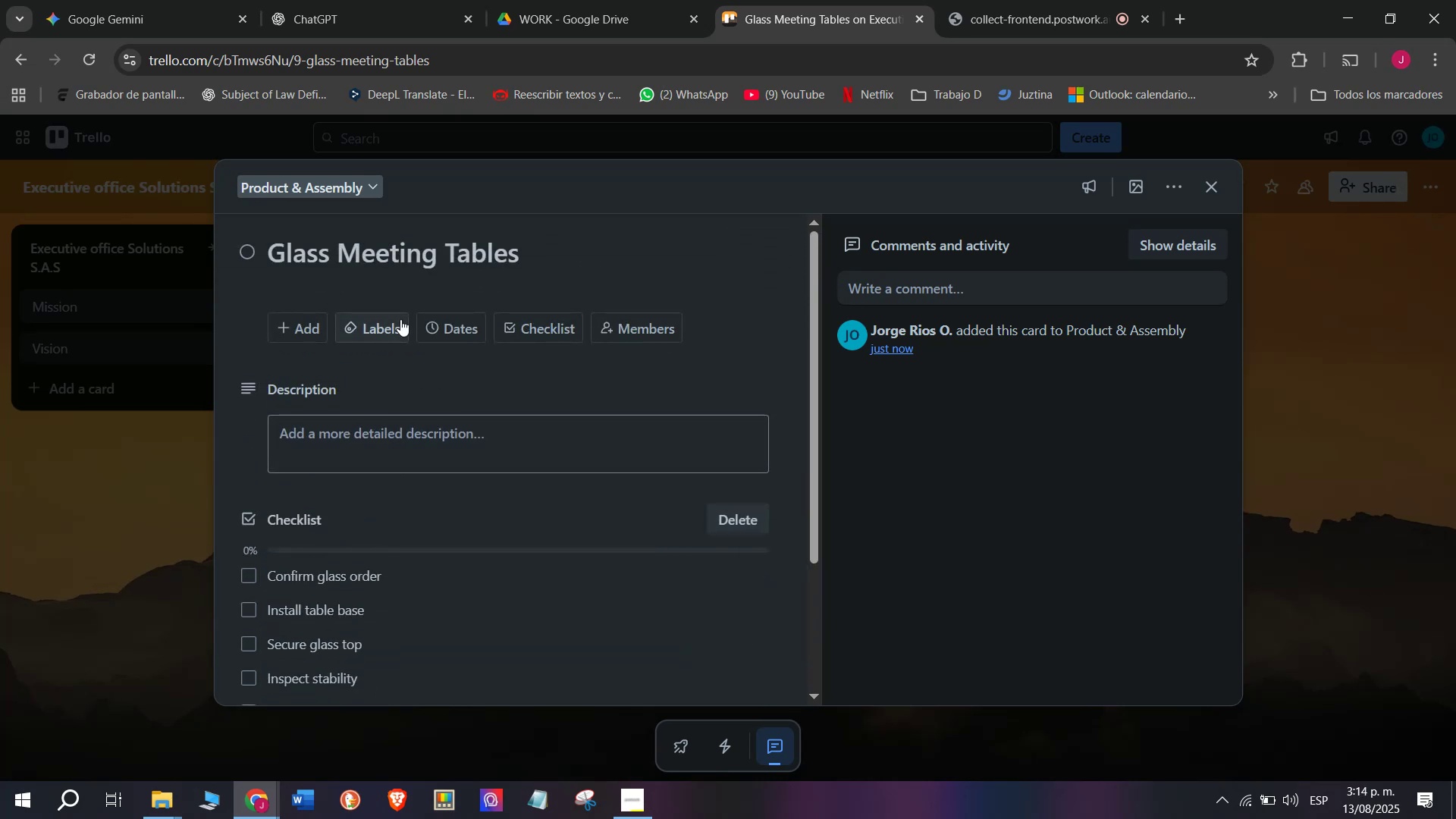 
left_click([363, 330])
 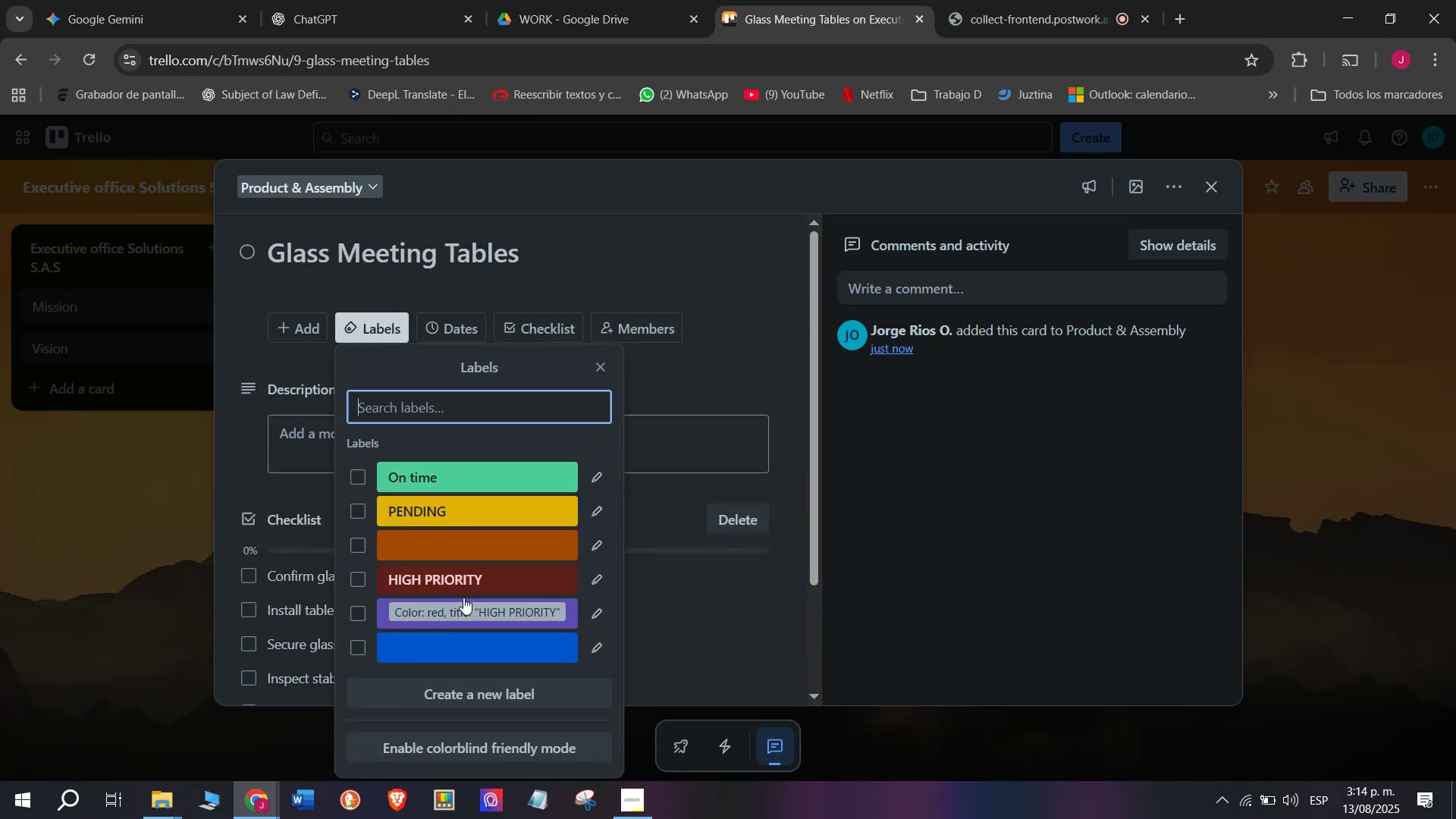 
left_click([464, 585])
 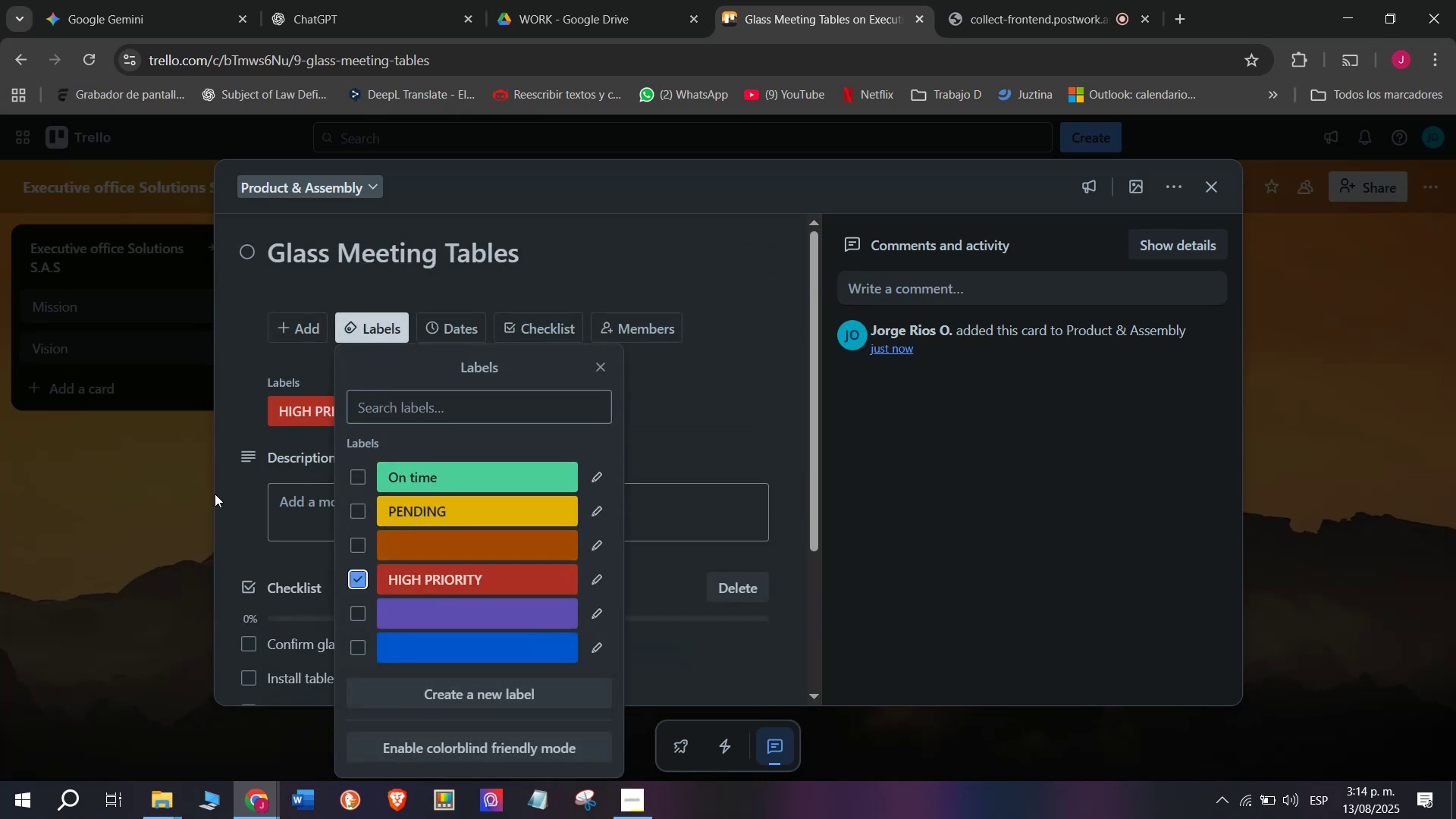 
left_click([248, 476])
 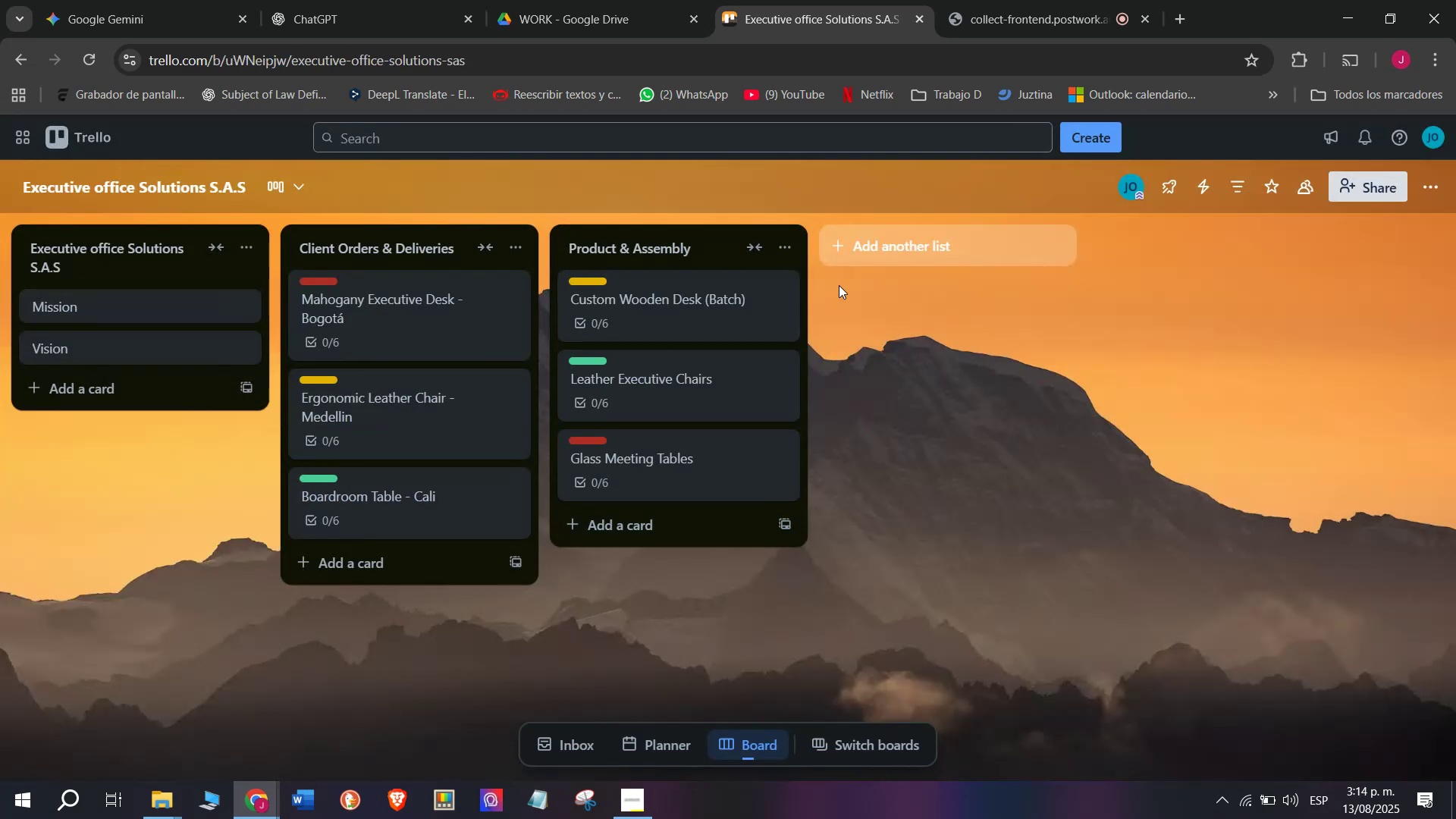 
left_click([915, 240])
 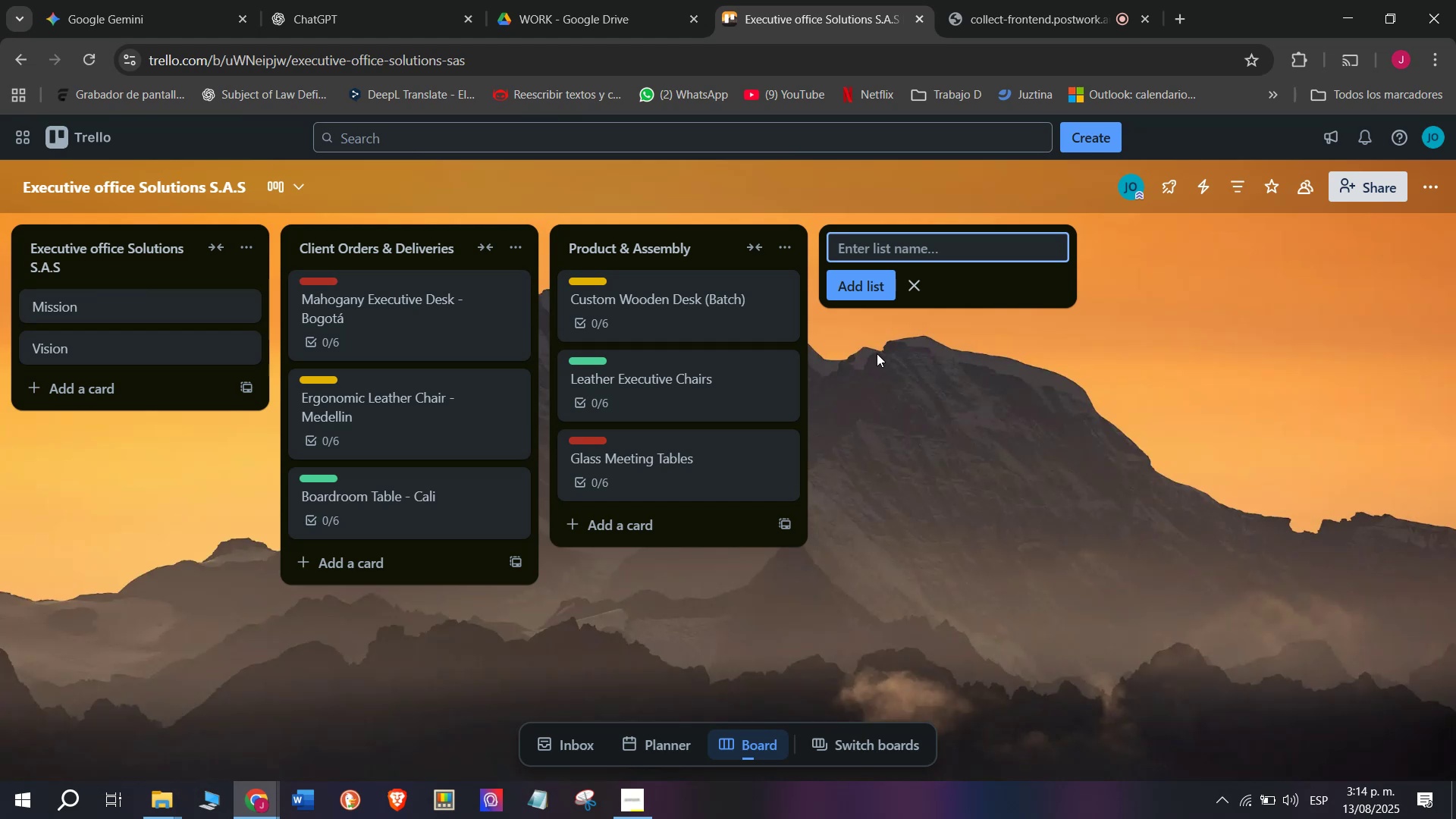 
key(CapsLock)
 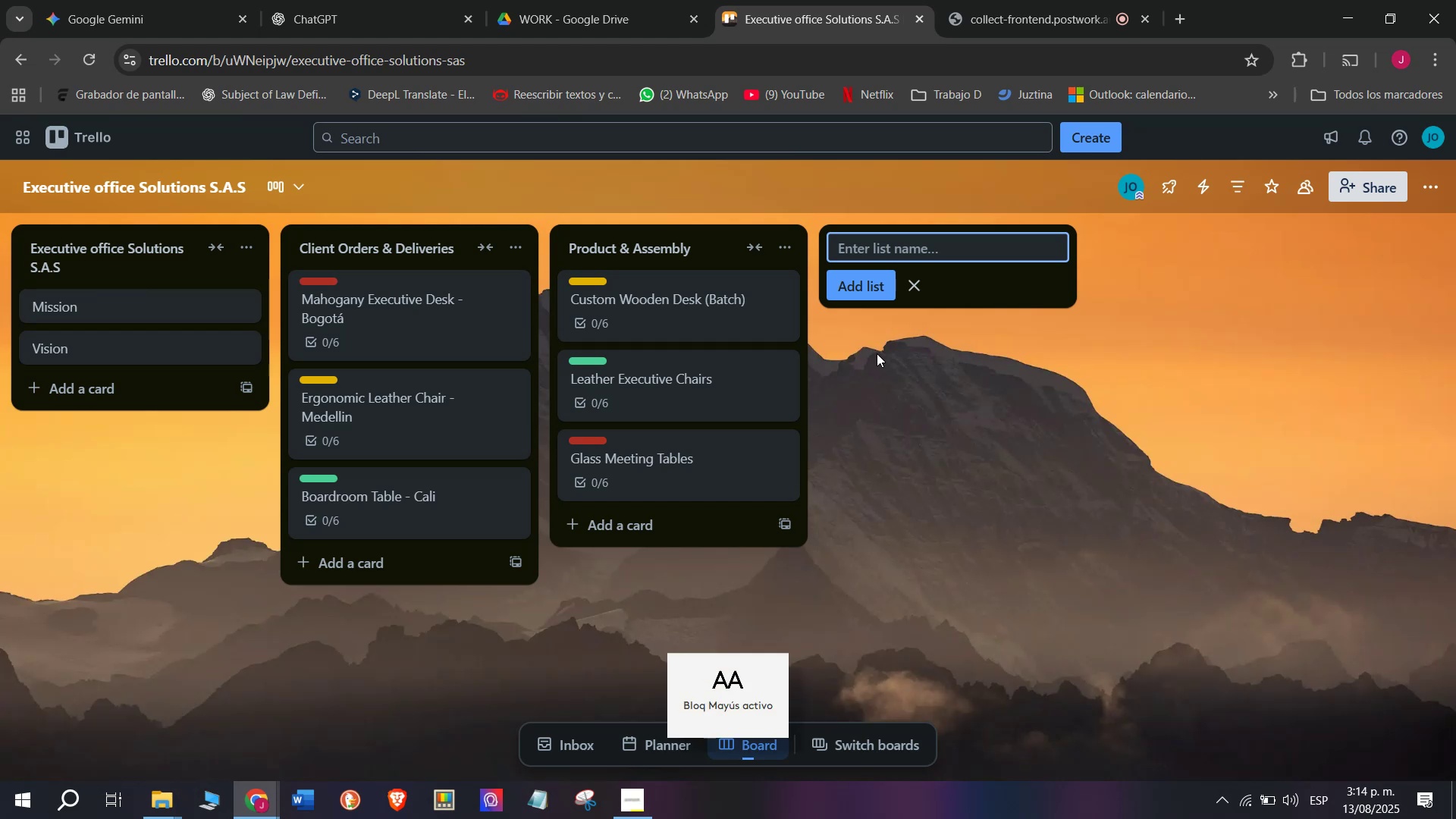 
key(S)
 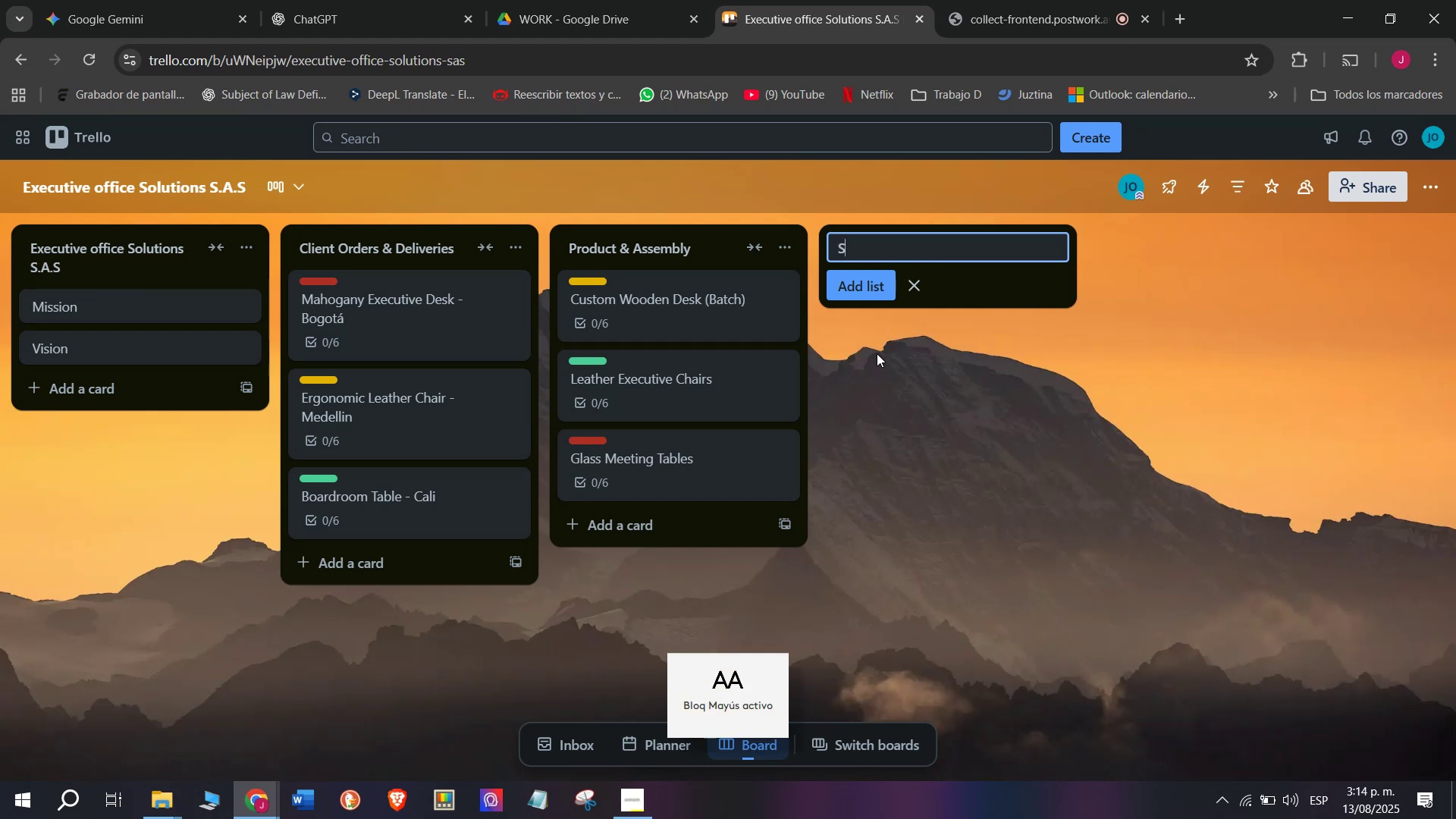 
key(CapsLock)
 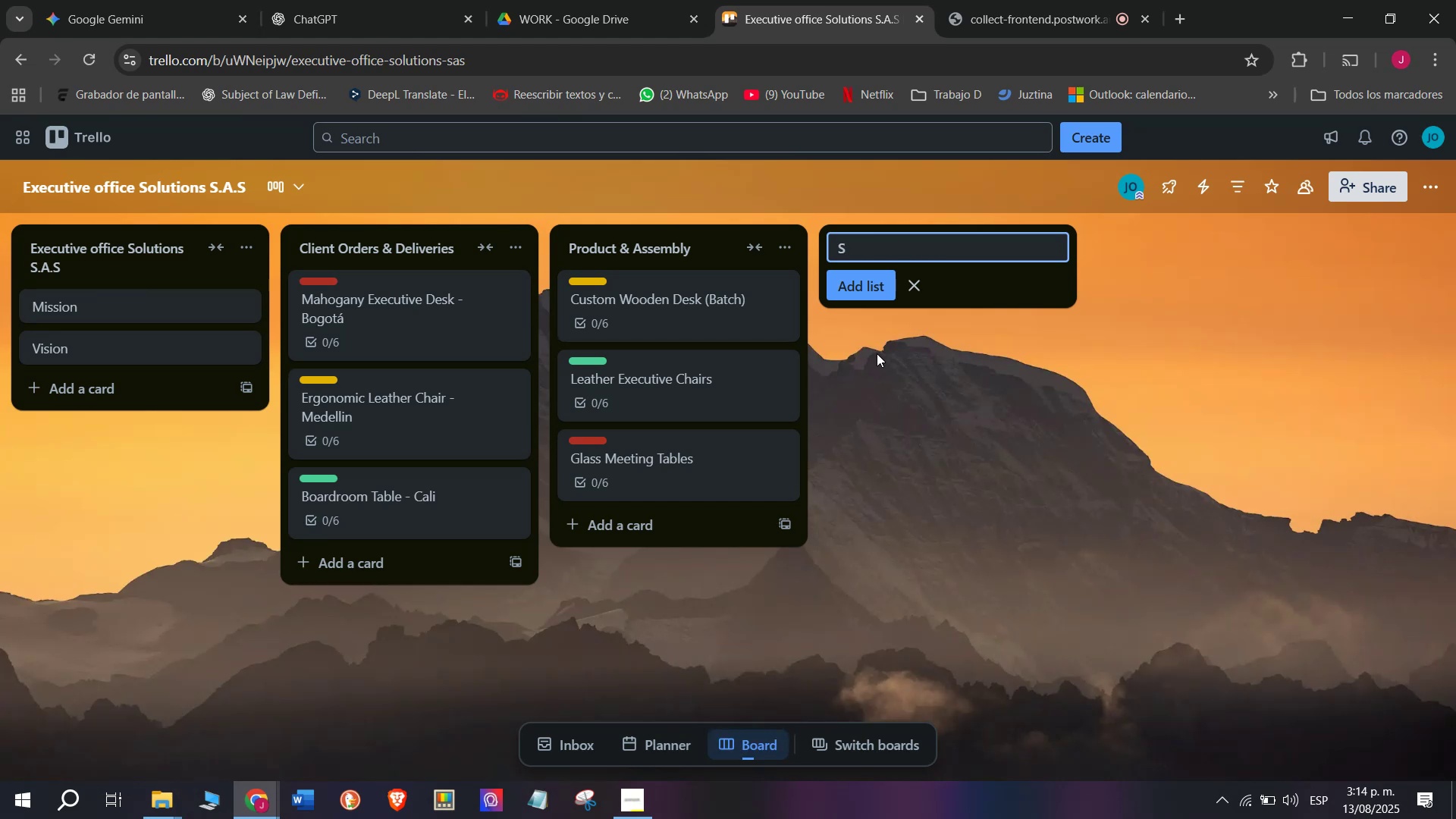 
type(howroom )
 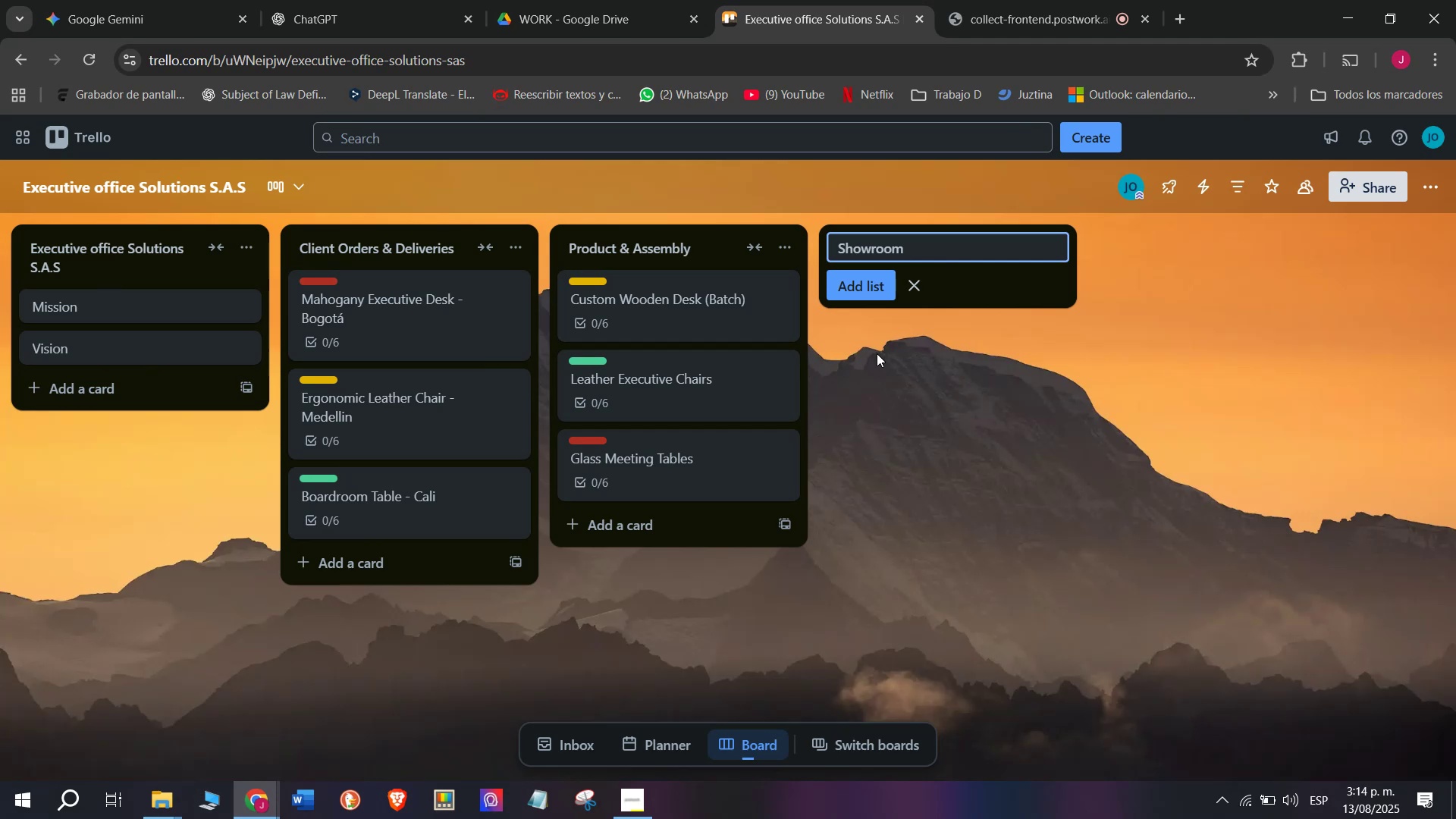 
type(Operation)
 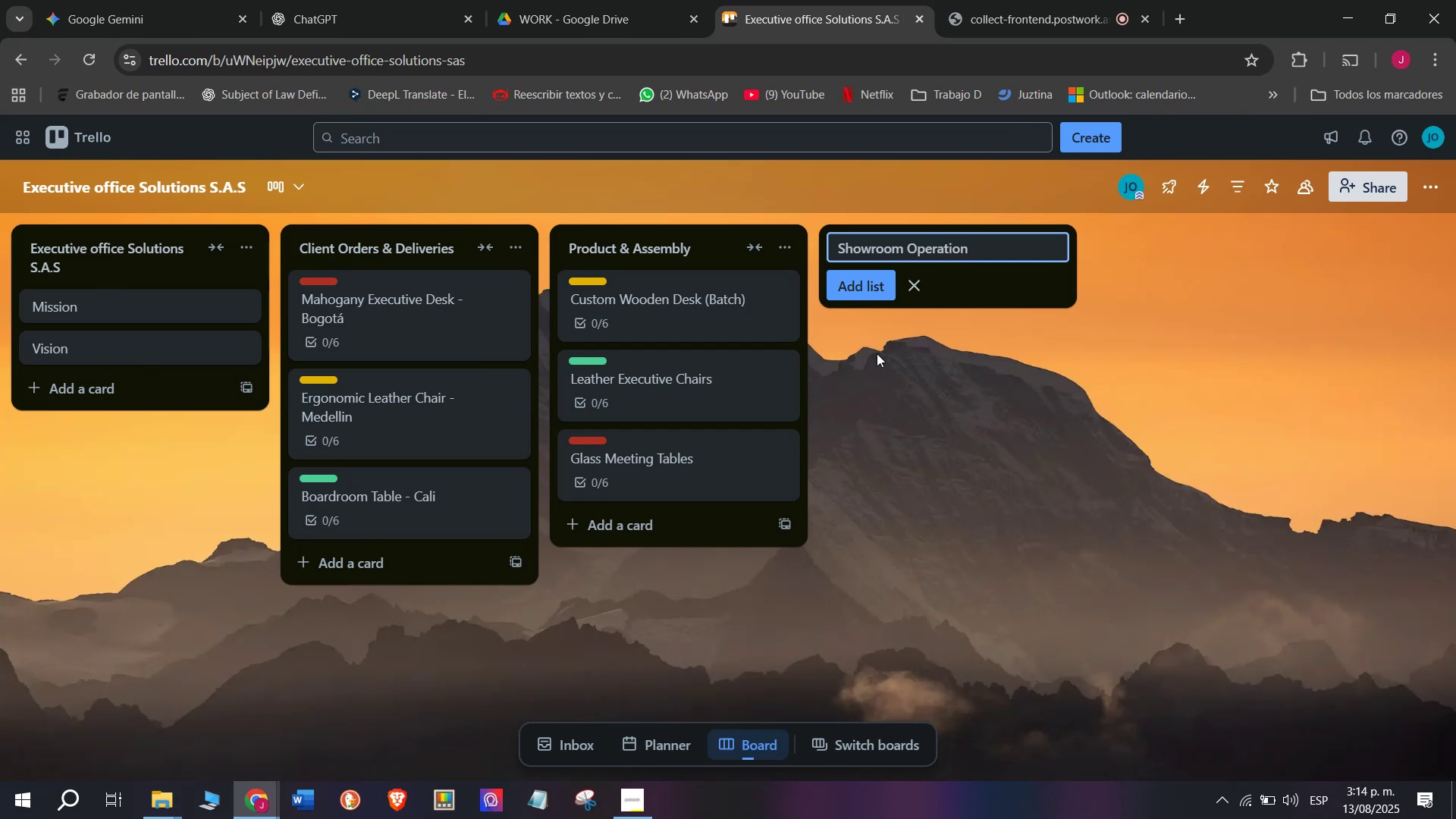 
key(Enter)
 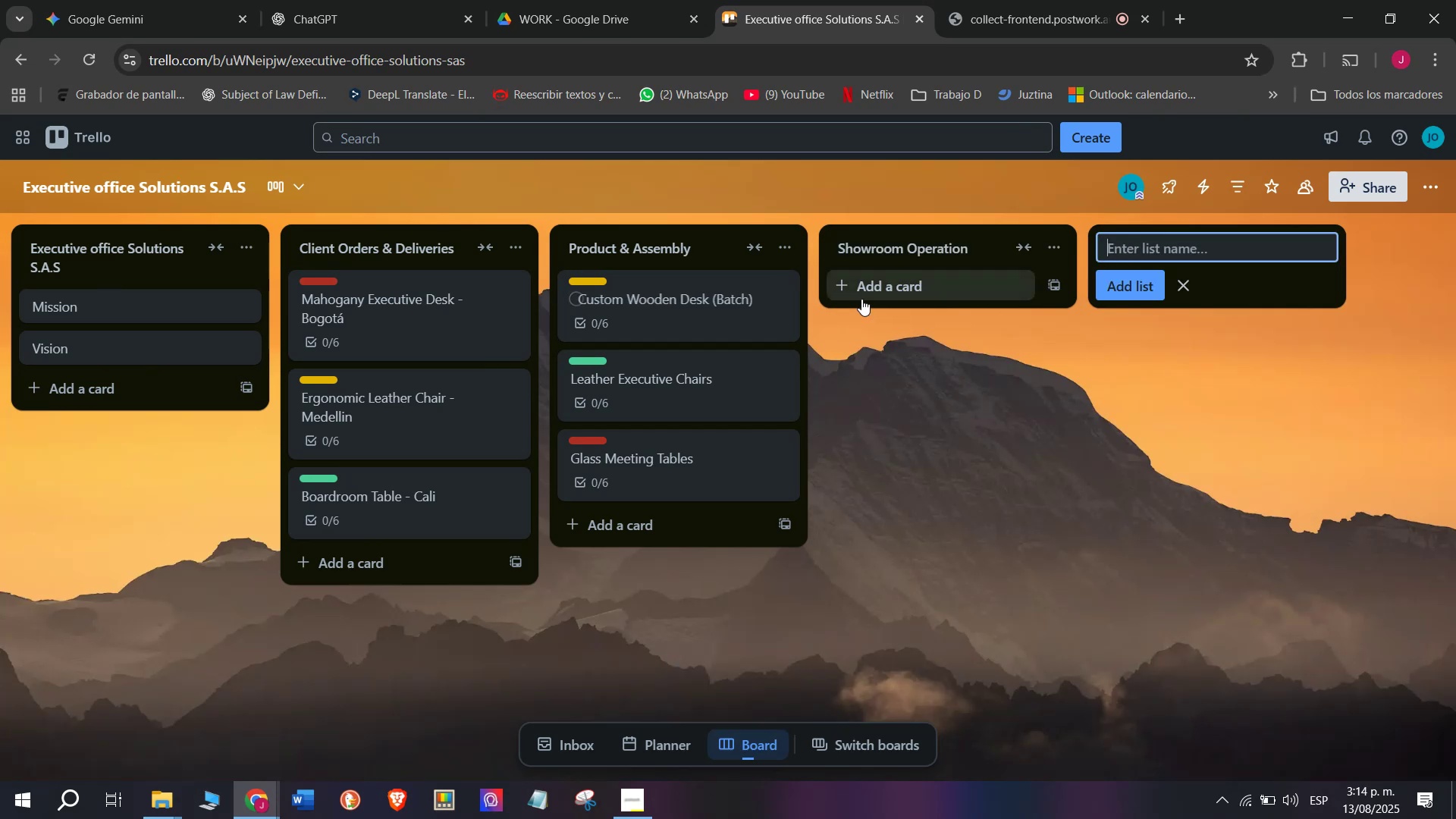 
left_click([903, 380])
 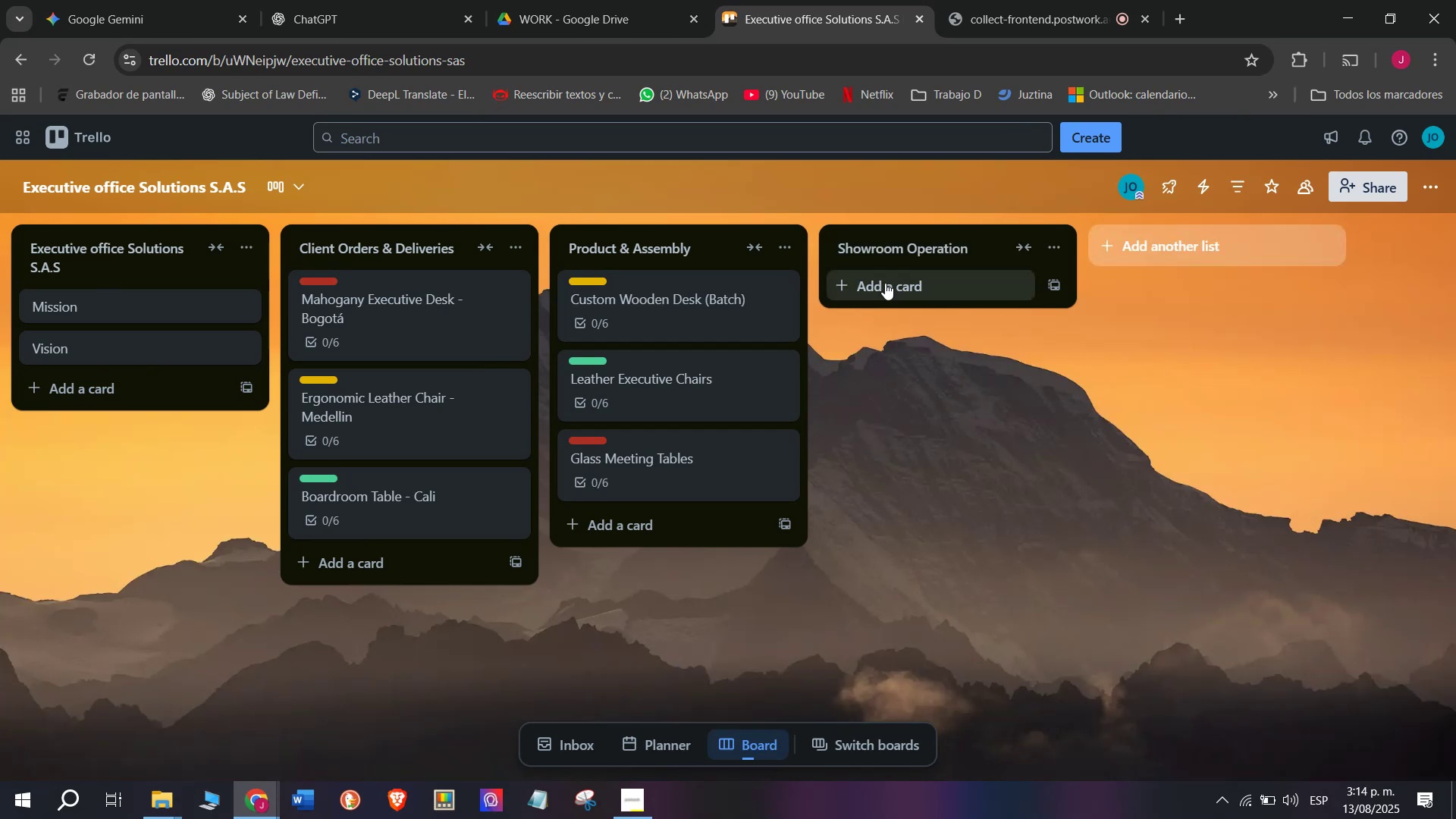 
left_click([885, 283])
 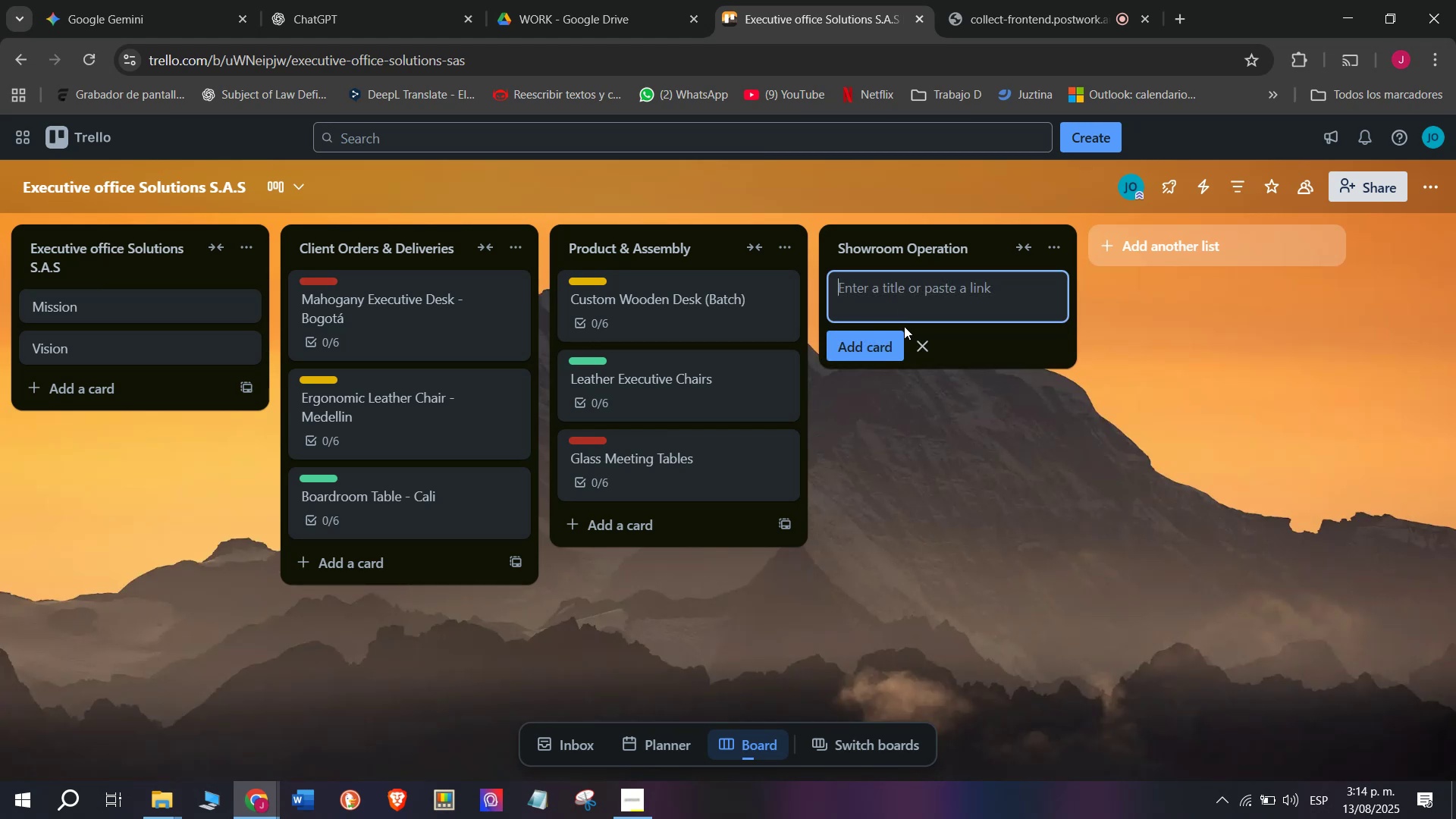 
wait(8.51)
 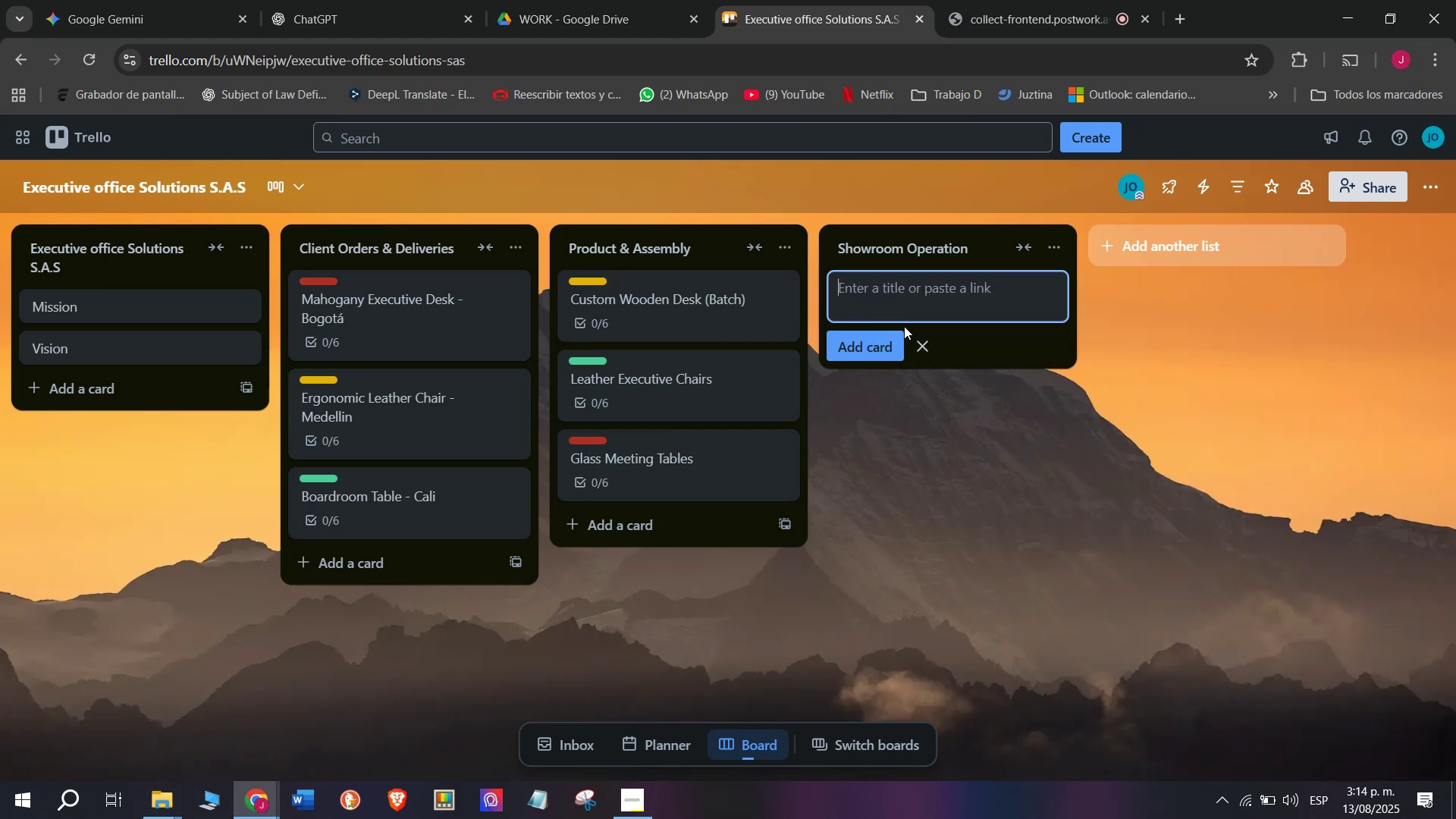 
type(Display Refg)
key(Backspace)
type(resh)
 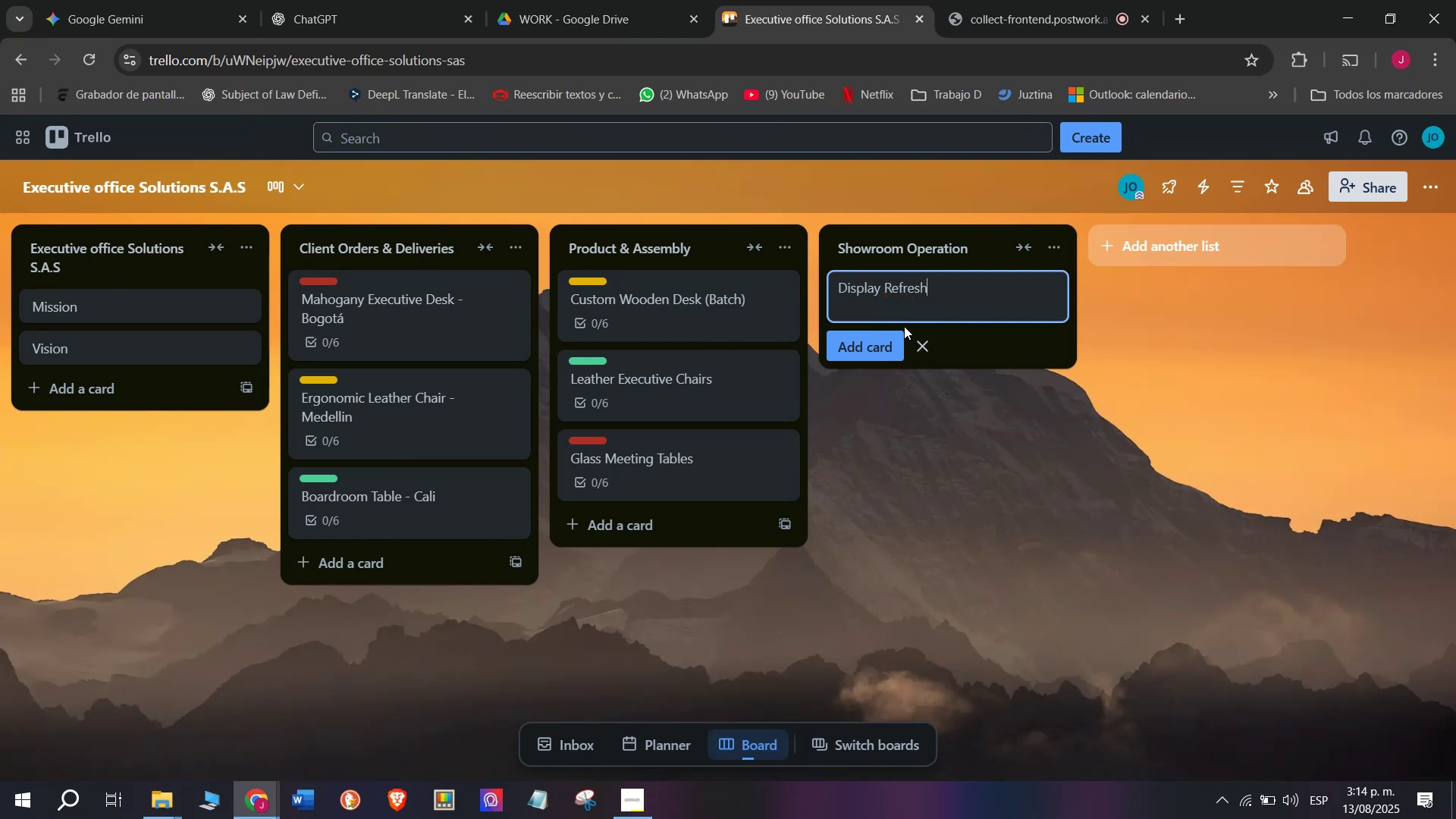 
key(Enter)
 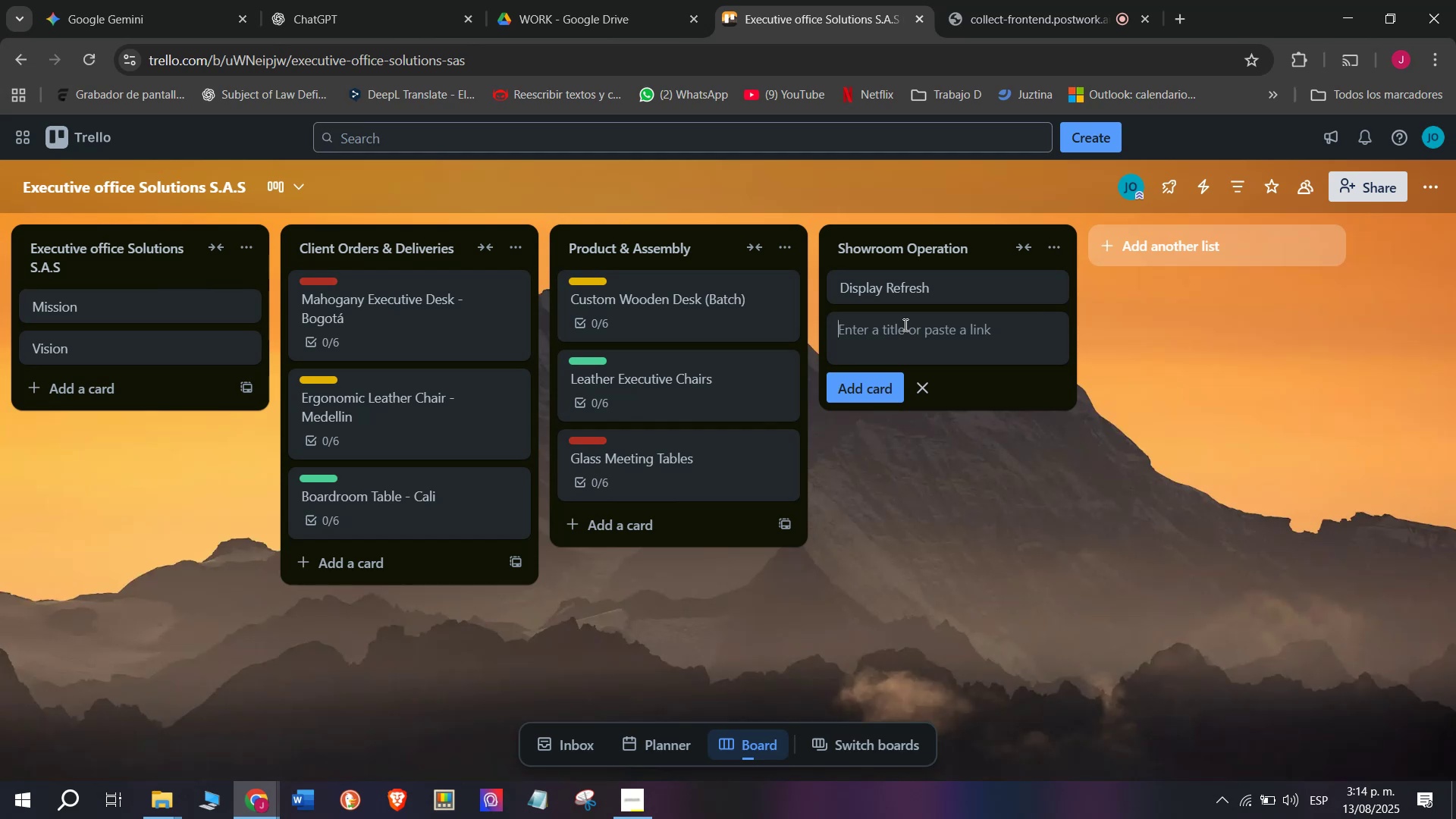 
left_click_drag(start_coordinate=[927, 283], to_coordinate=[937, 278])
 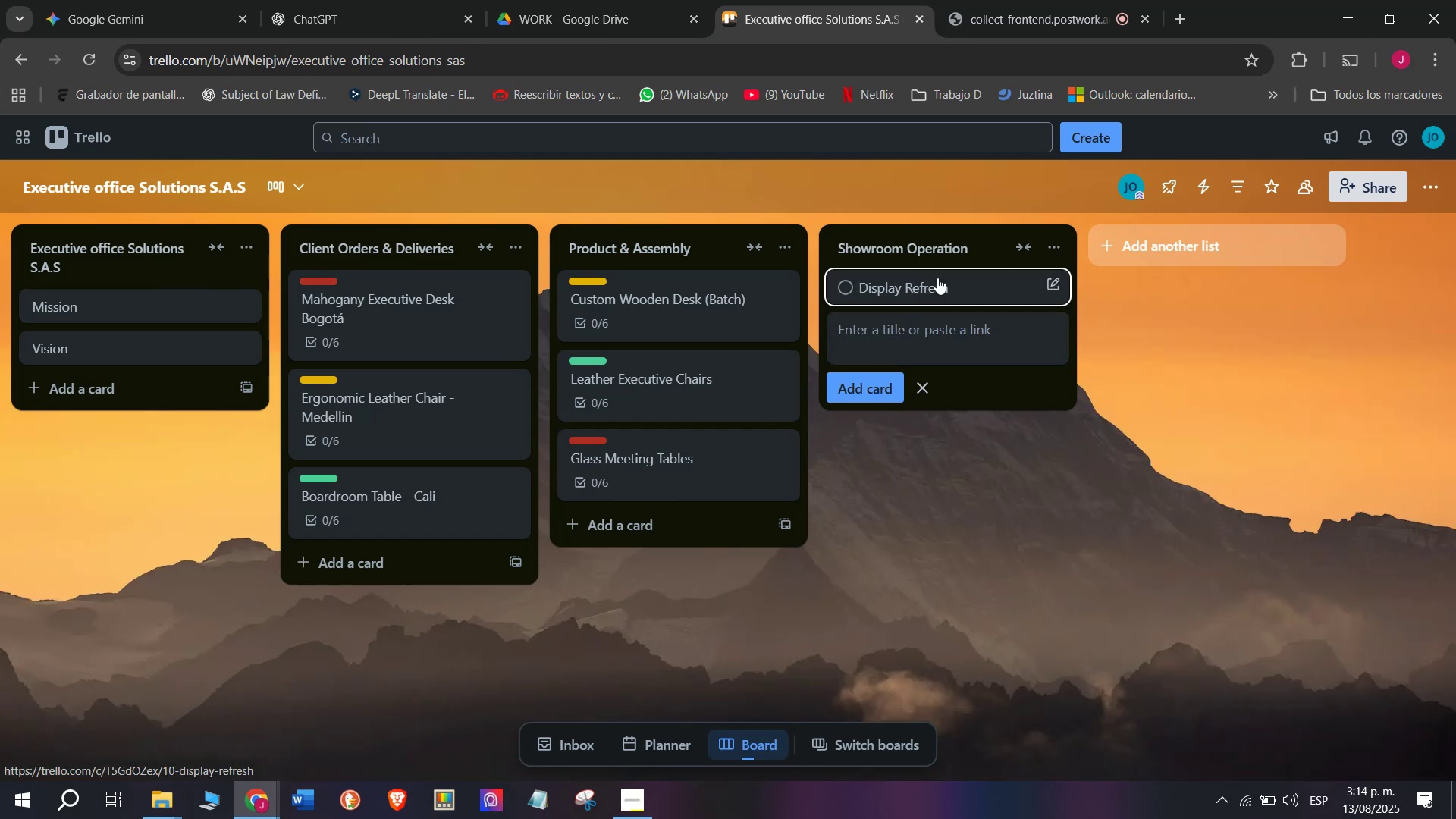 
left_click([937, 278])
 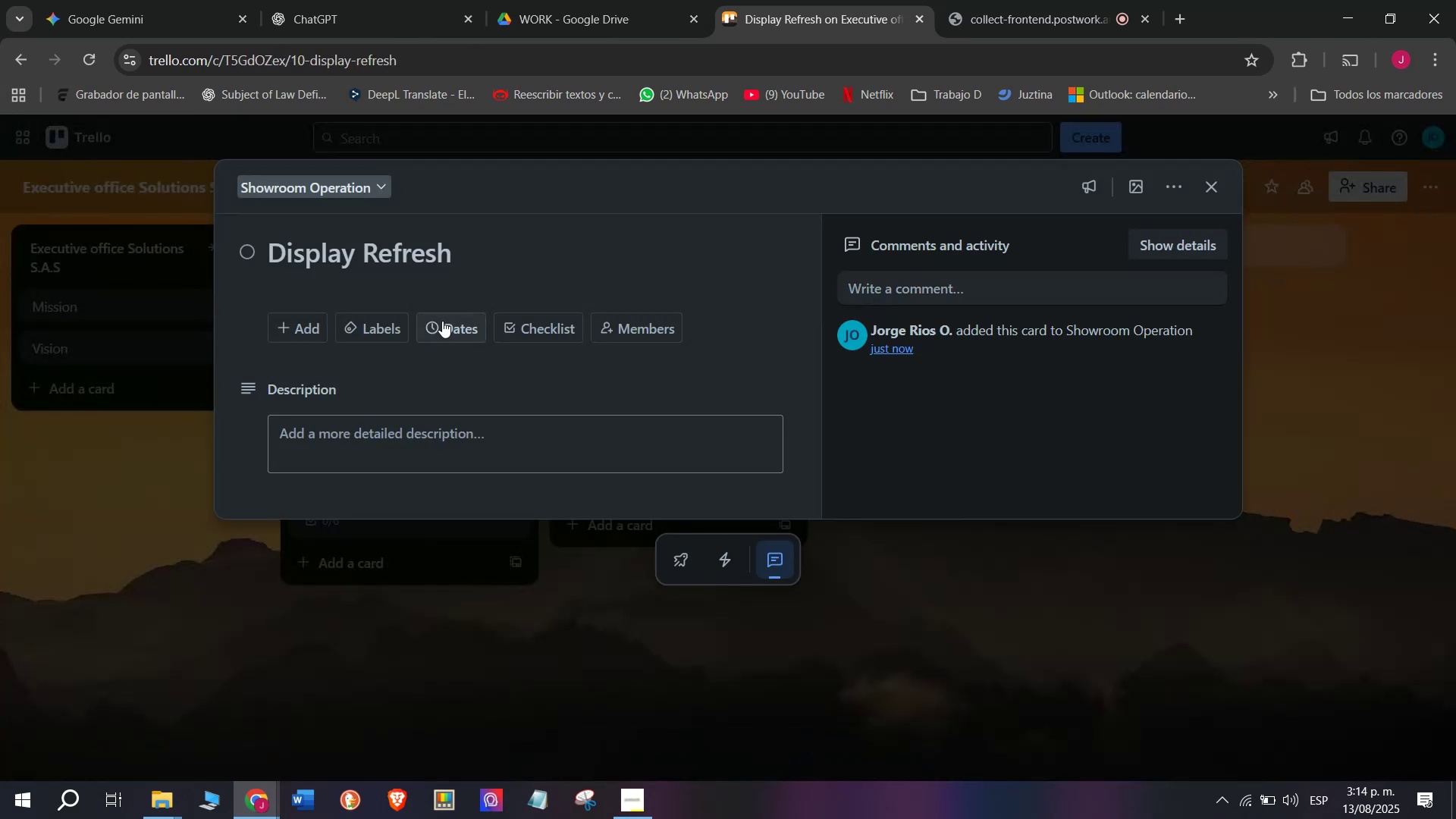 
left_click([514, 331])
 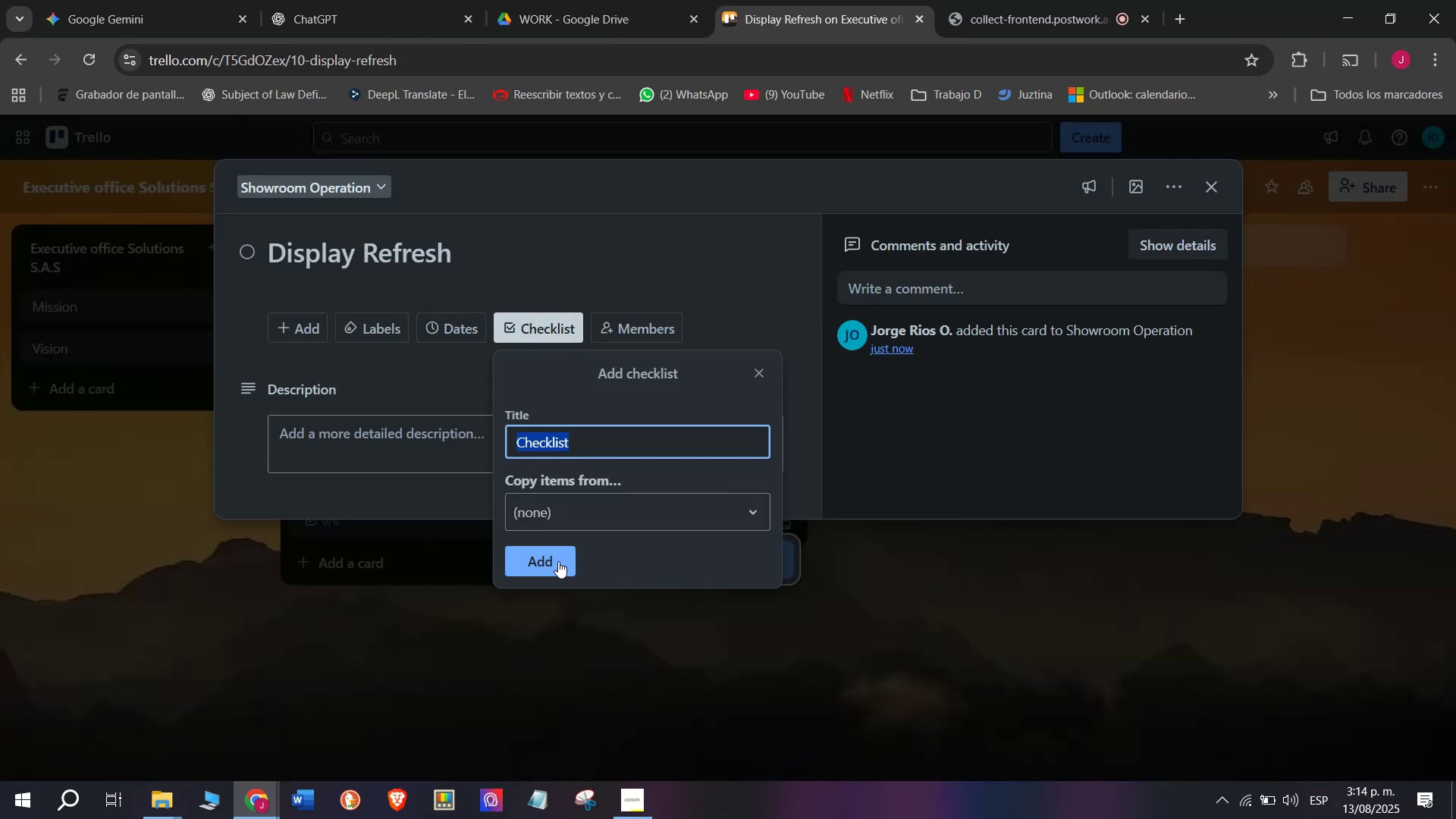 
left_click([558, 561])
 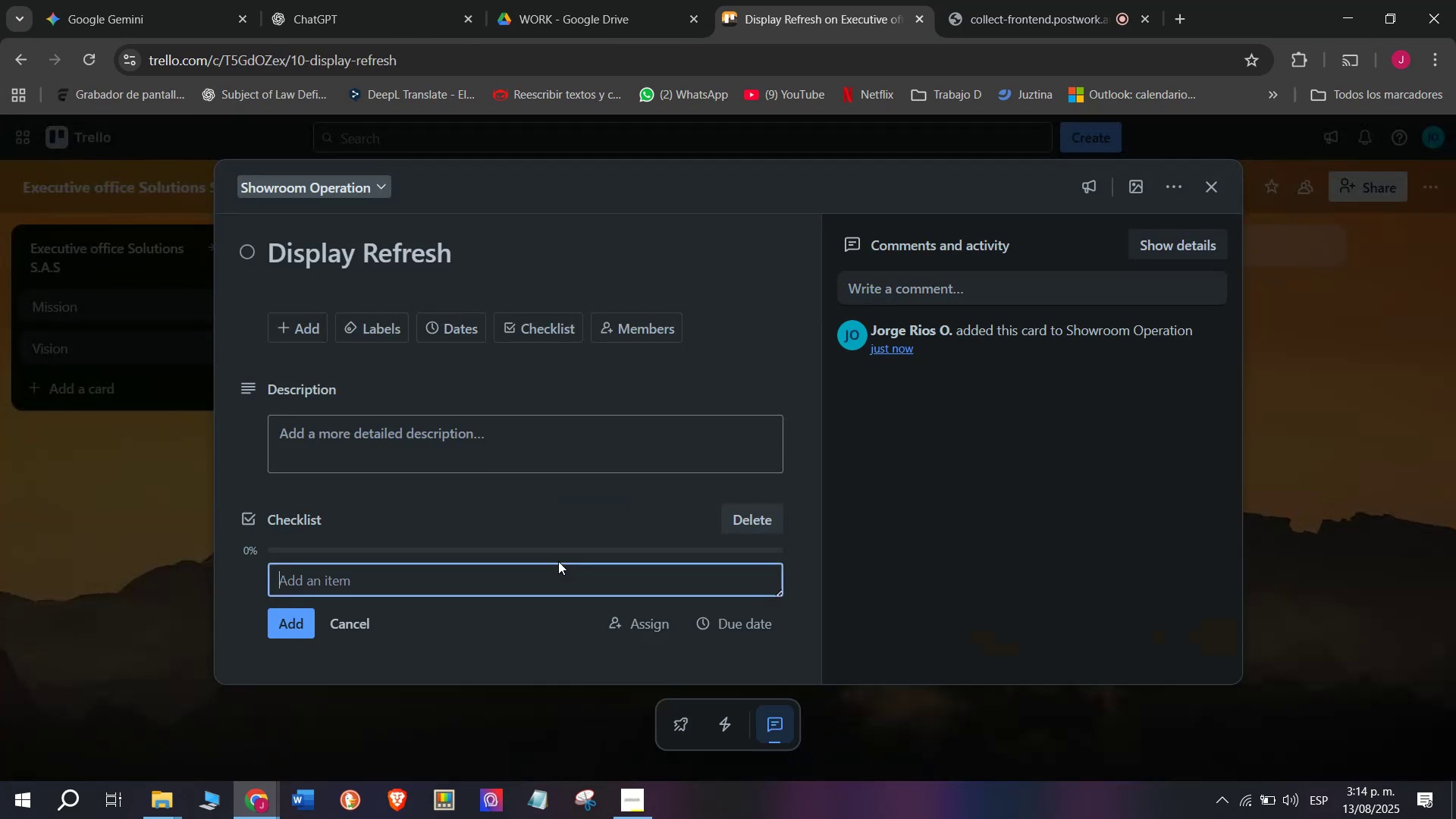 
type(Remove outf)
key(Backspace)
type(dated models)
 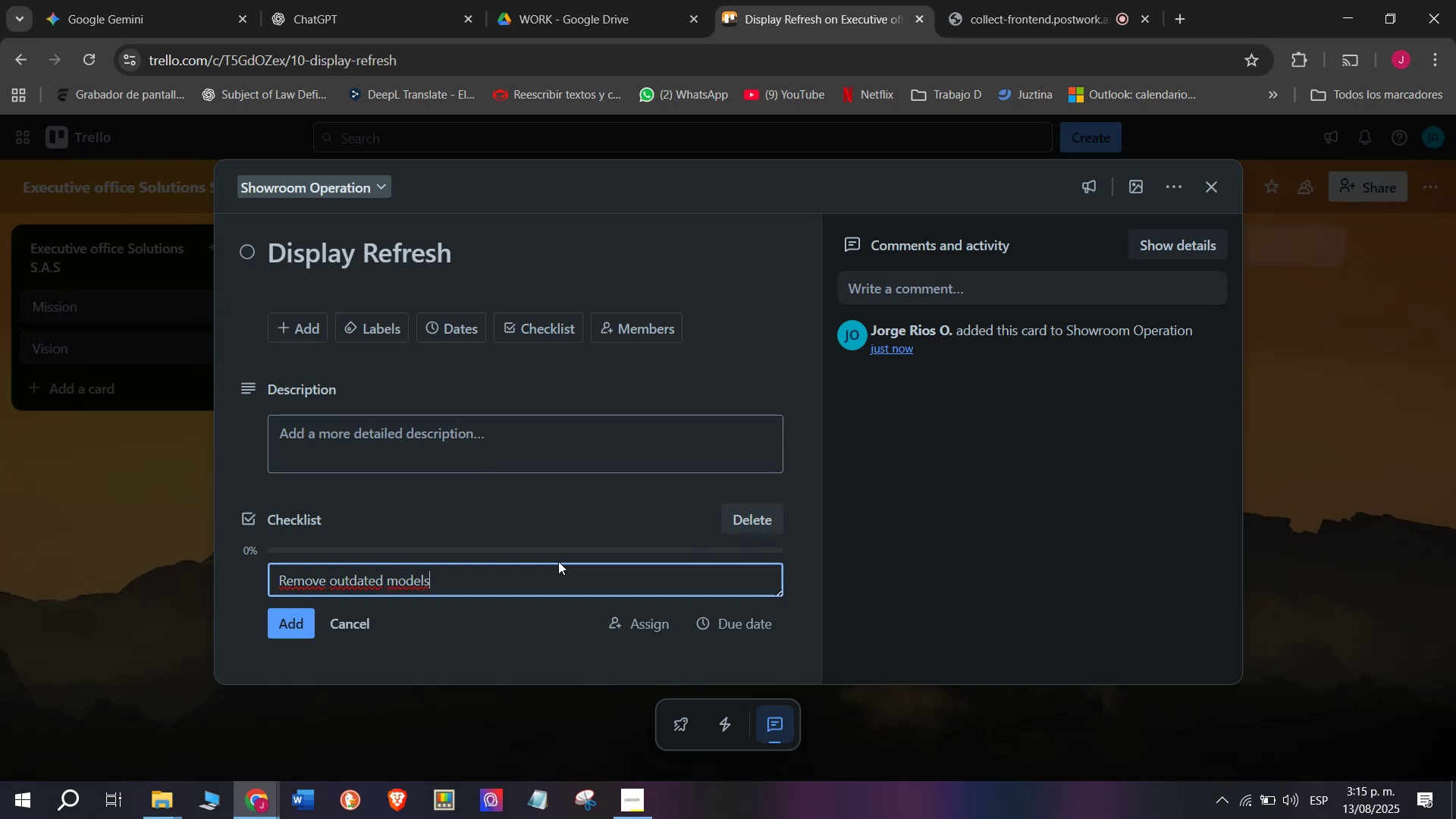 
key(Enter)
 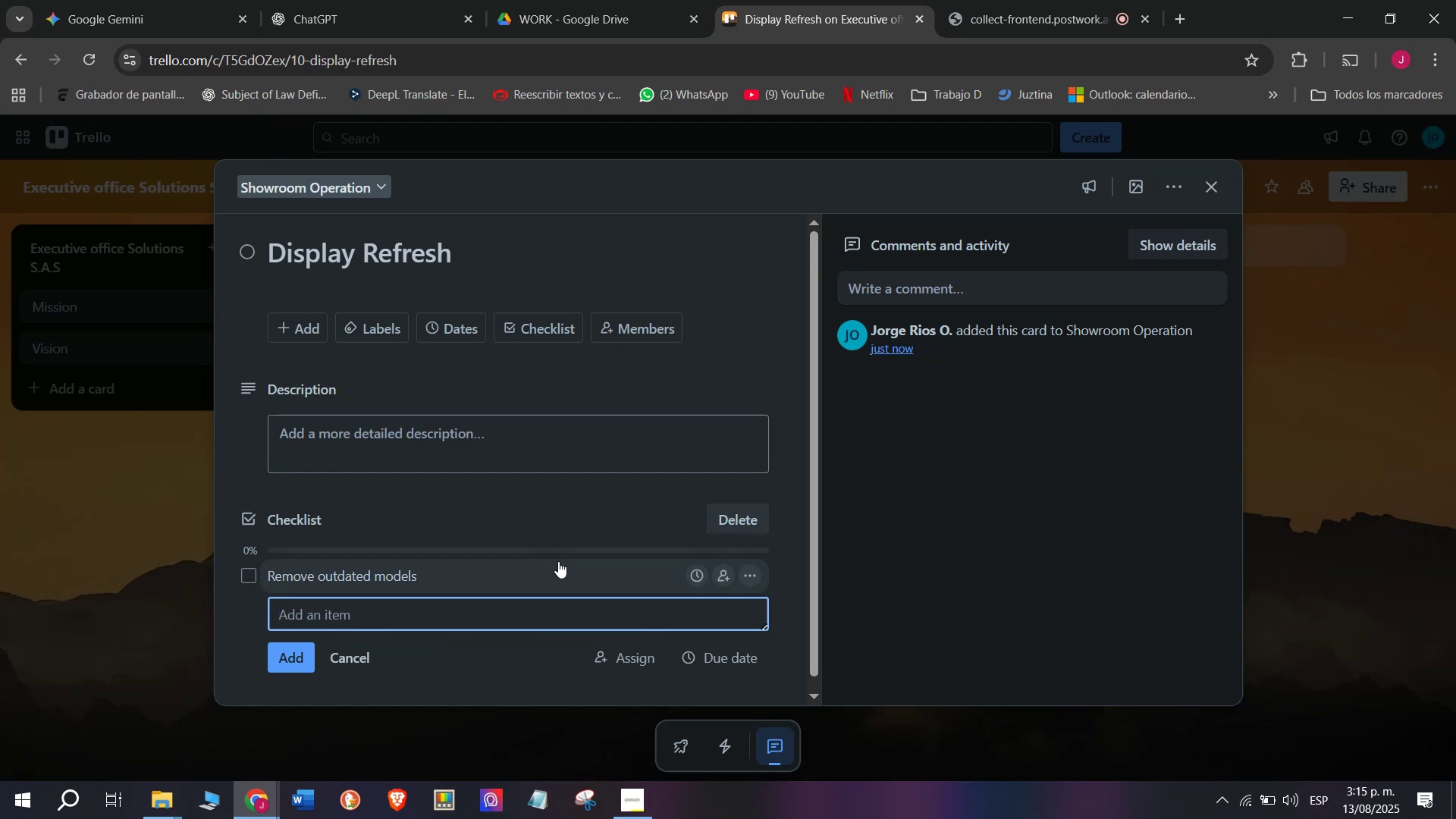 
type(Arrange new arrib)
key(Backspace)
type(vals)
 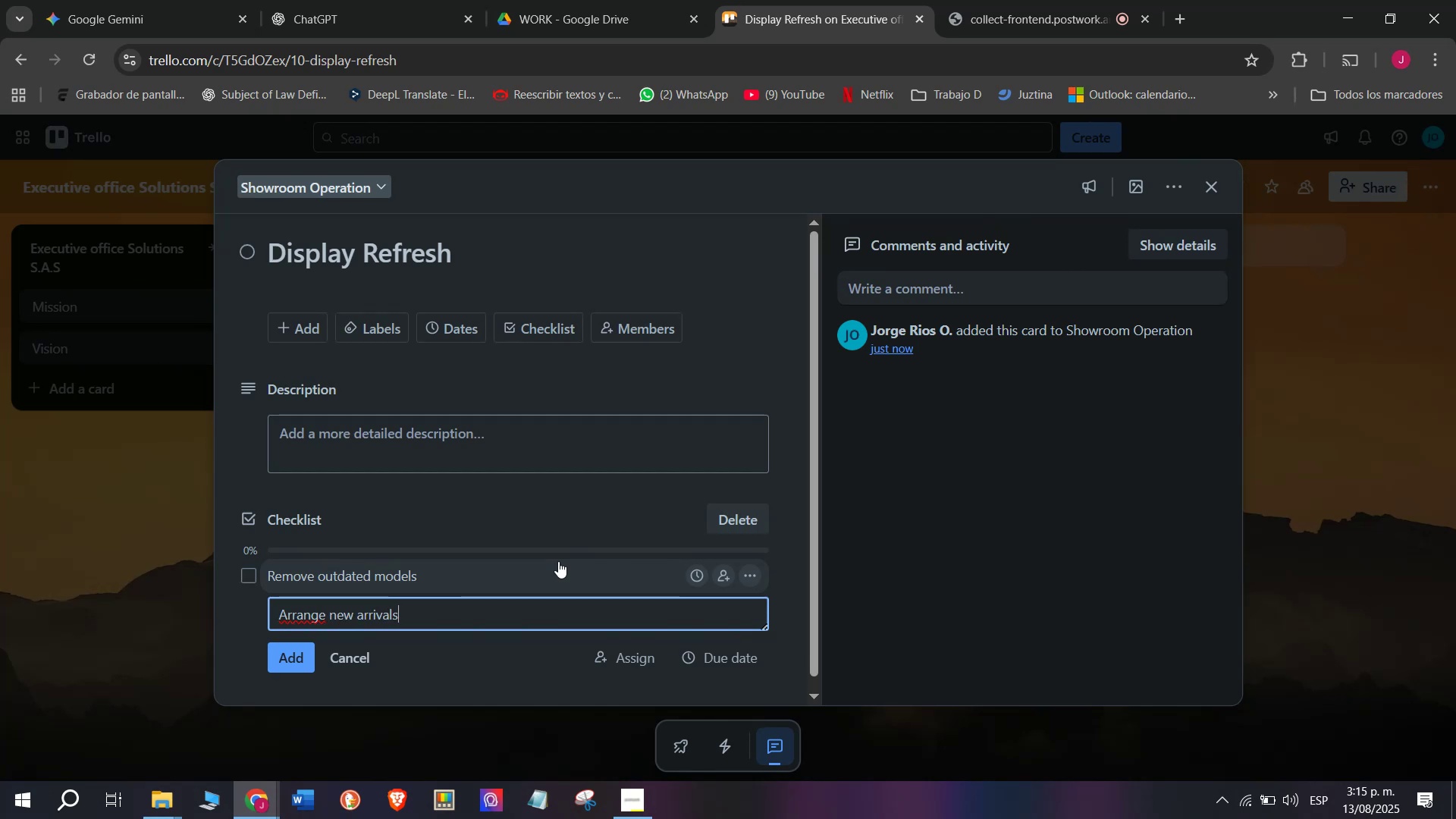 
key(Enter)
 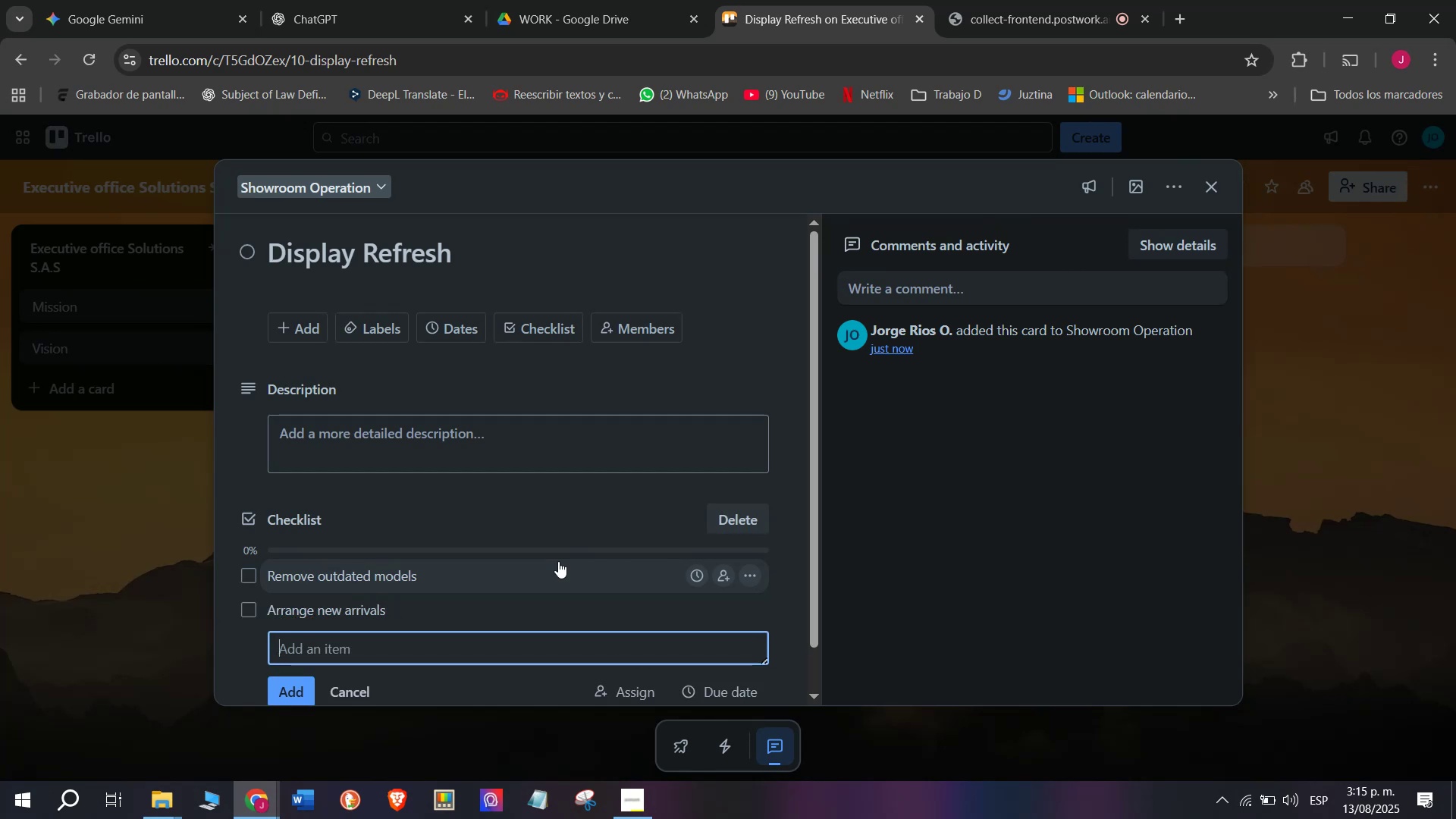 
type(Update price tg)
key(Backspace)
type(af)
key(Backspace)
type(gs)
 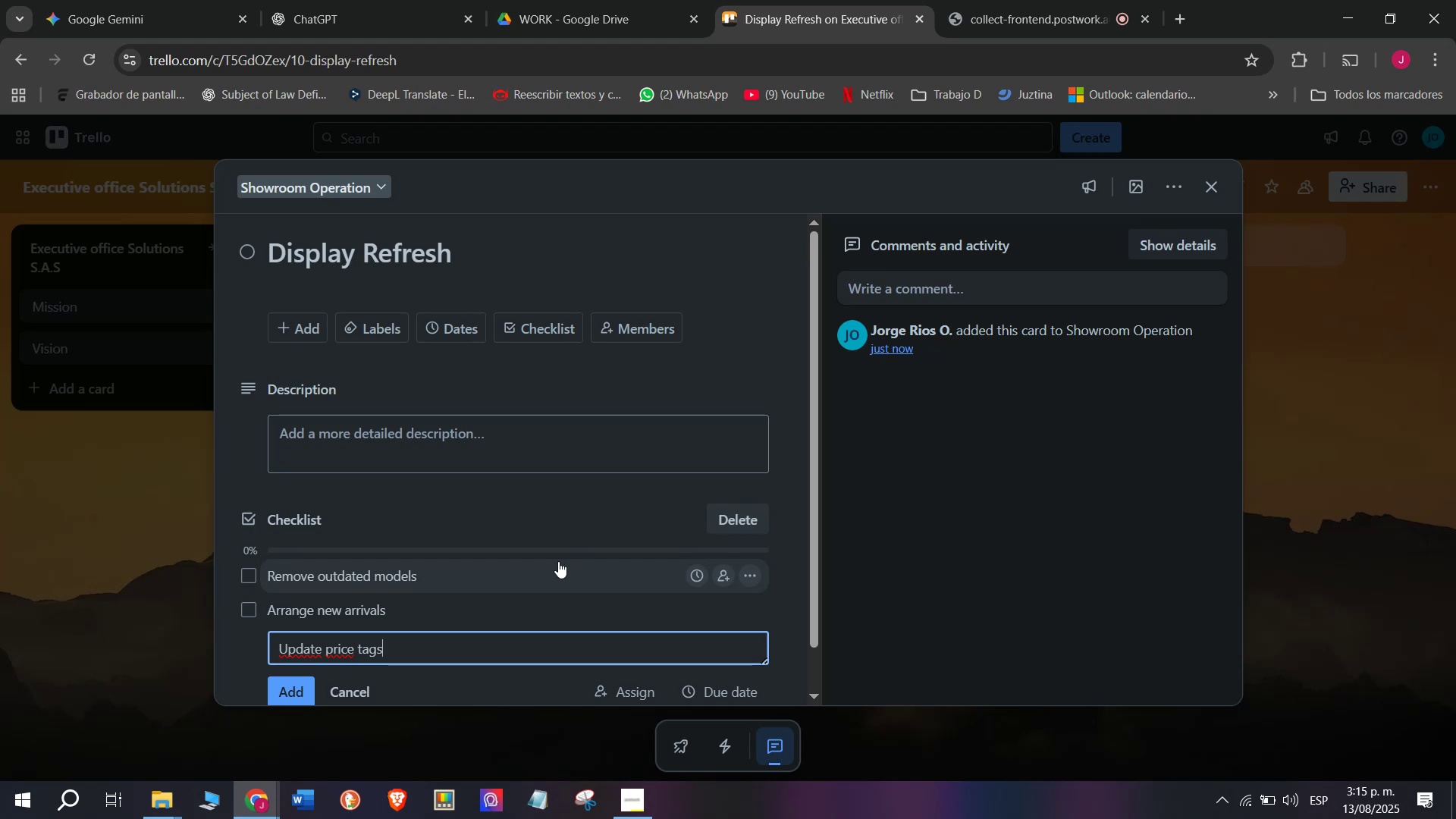 
key(Enter)
 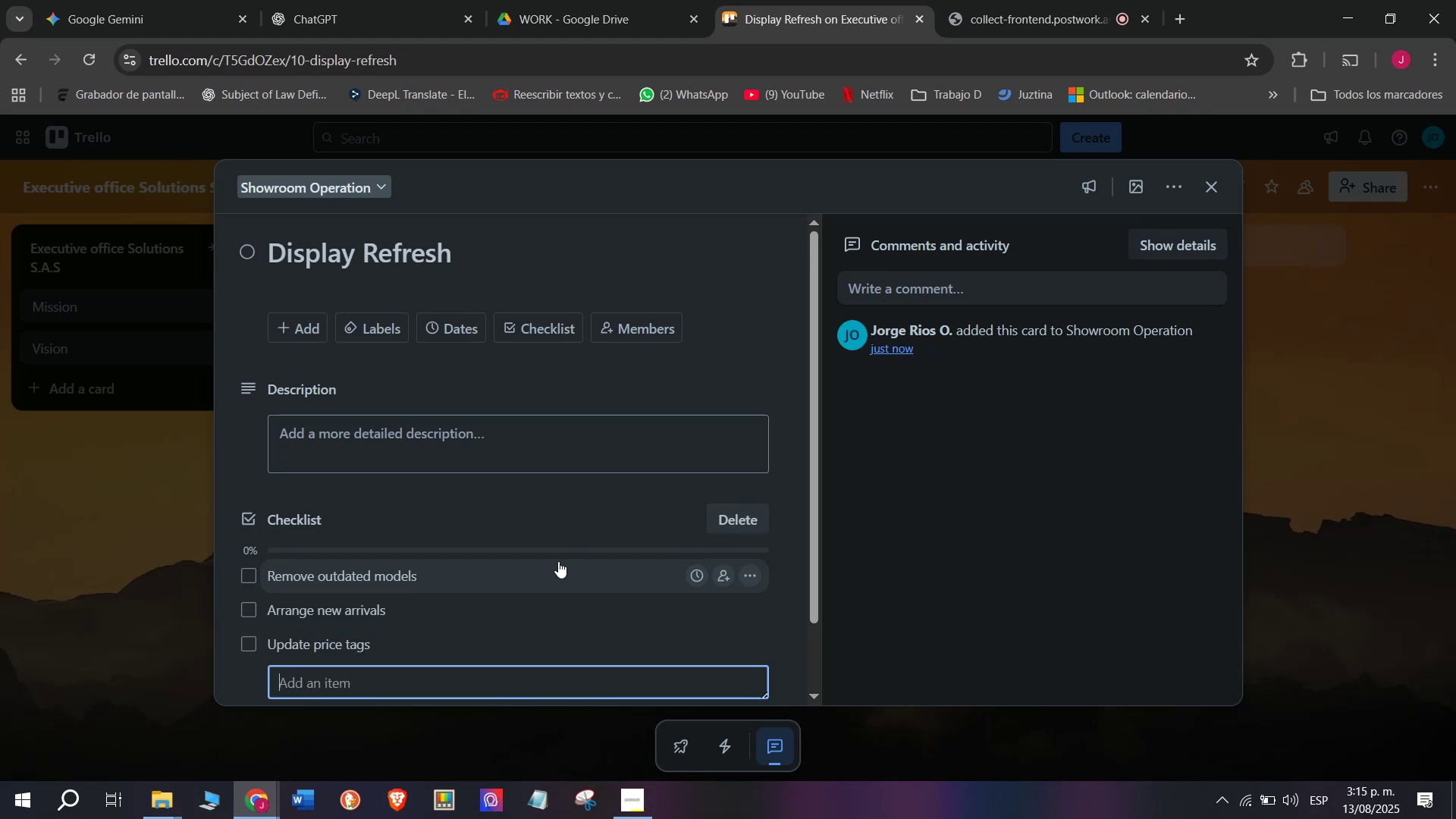 
scroll: coordinate [576, 654], scroll_direction: down, amount: 2.0
 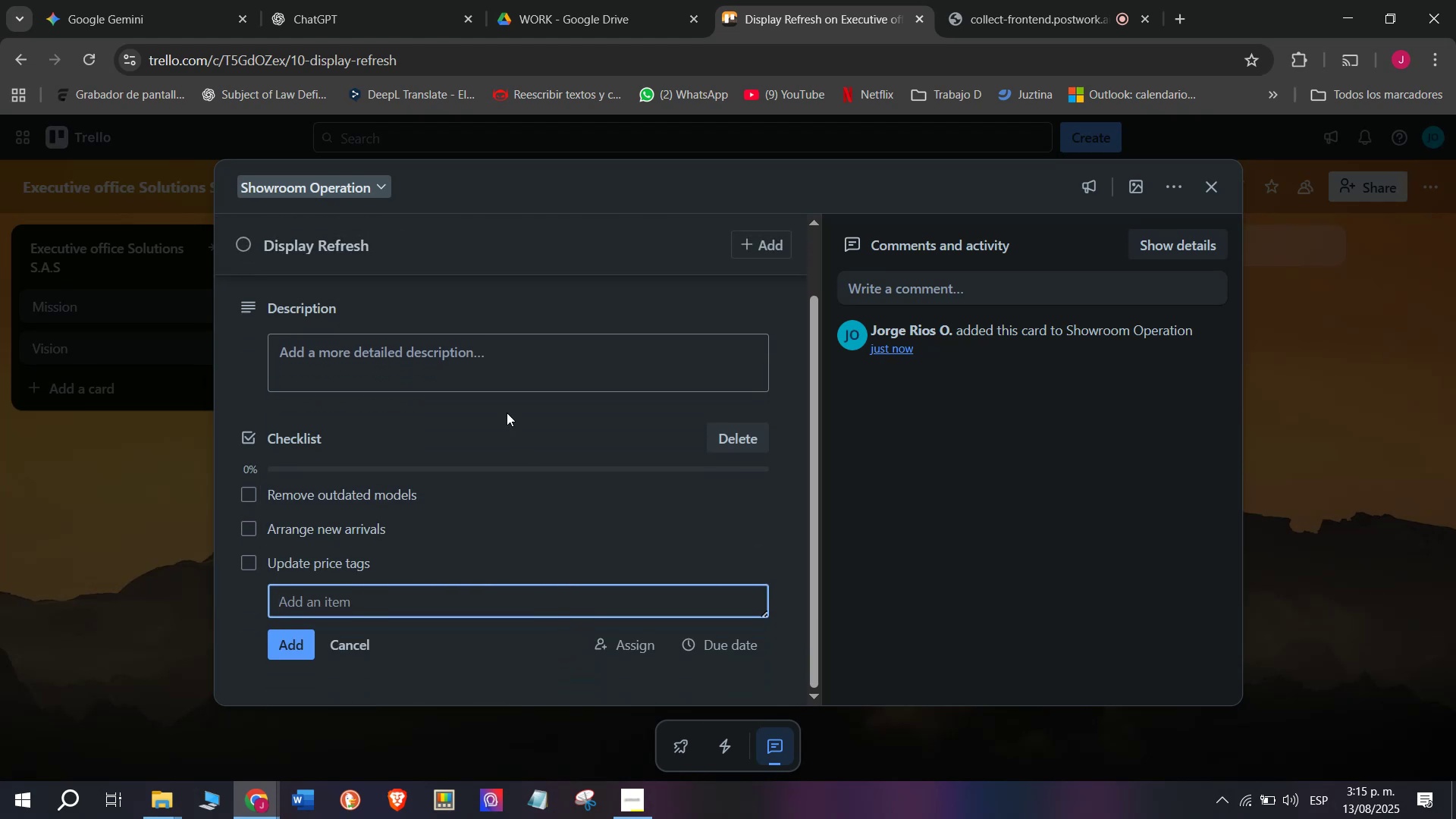 
type(Adjust li)
 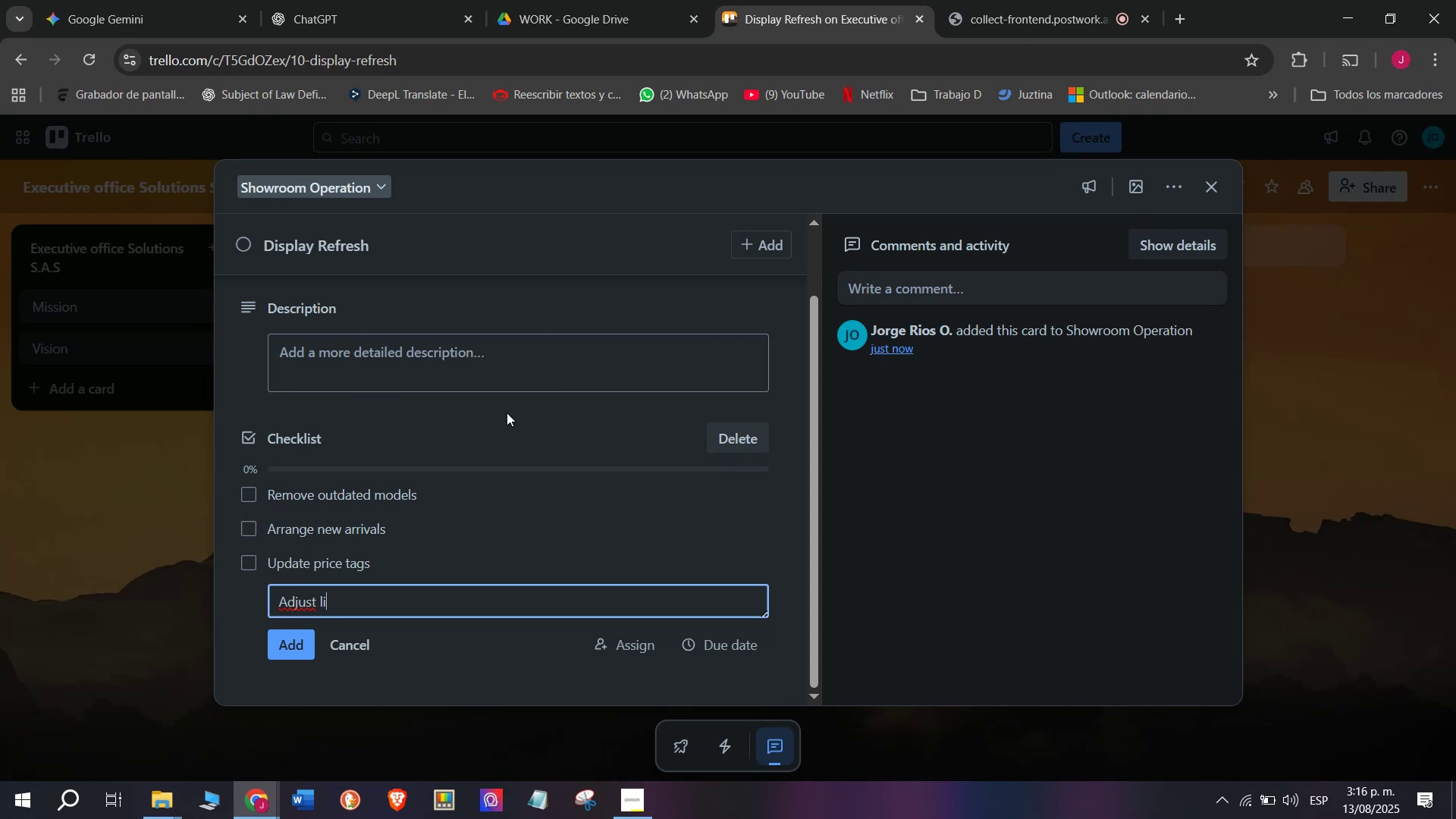 
wait(13.81)
 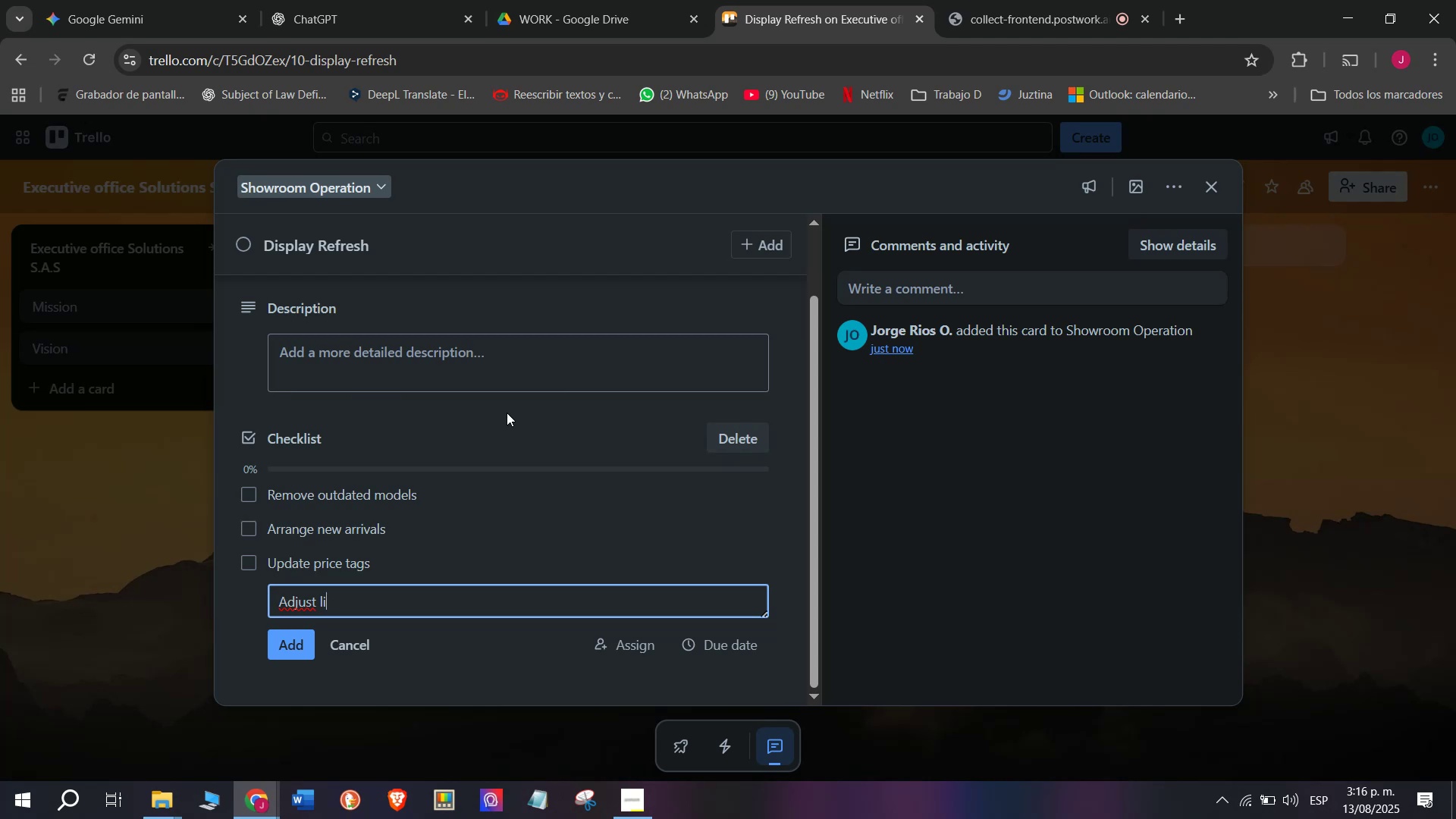 
type(gs)
key(Backspace)
key(Backspace)
type(gh)
 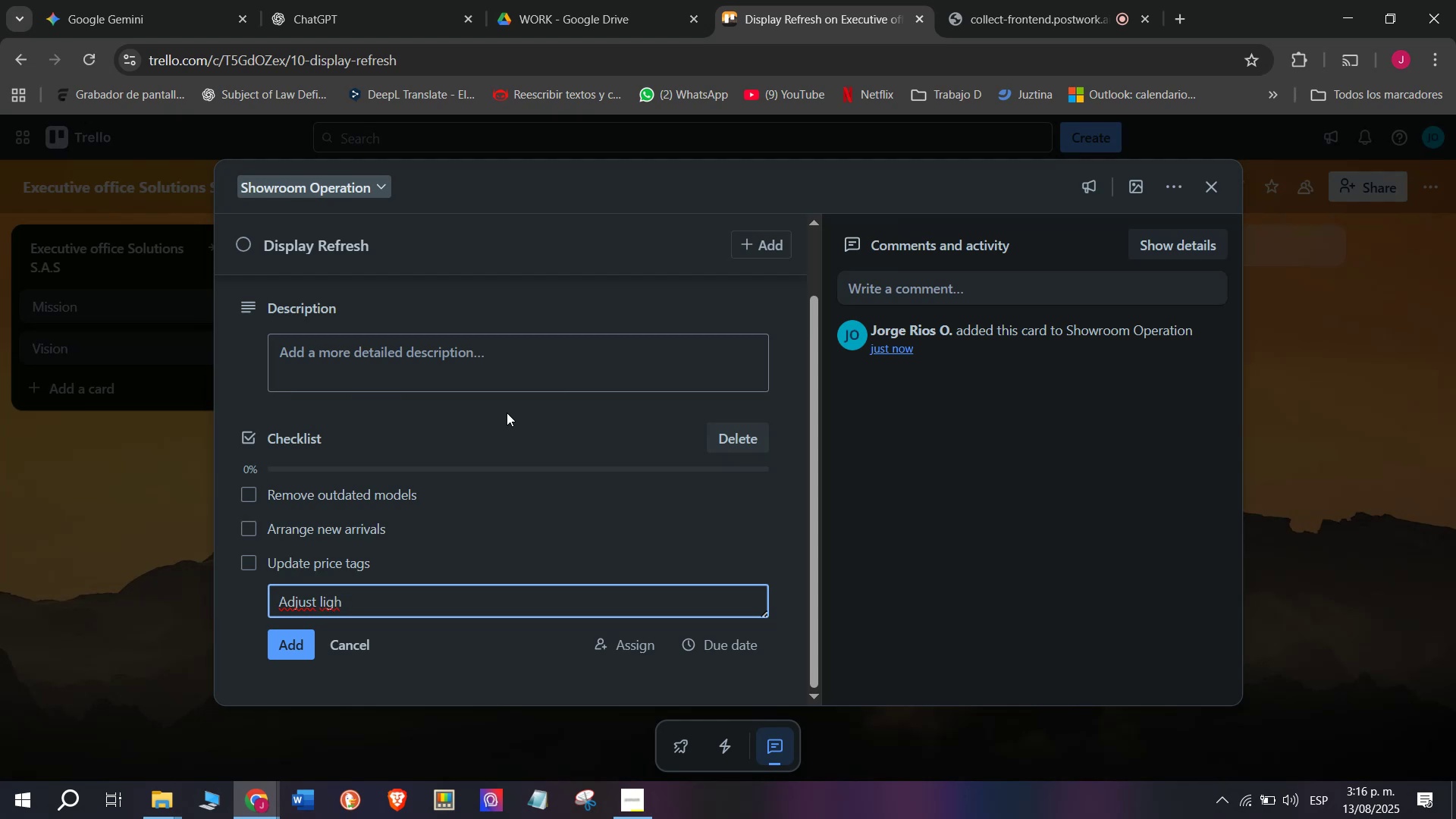 
wait(7.84)
 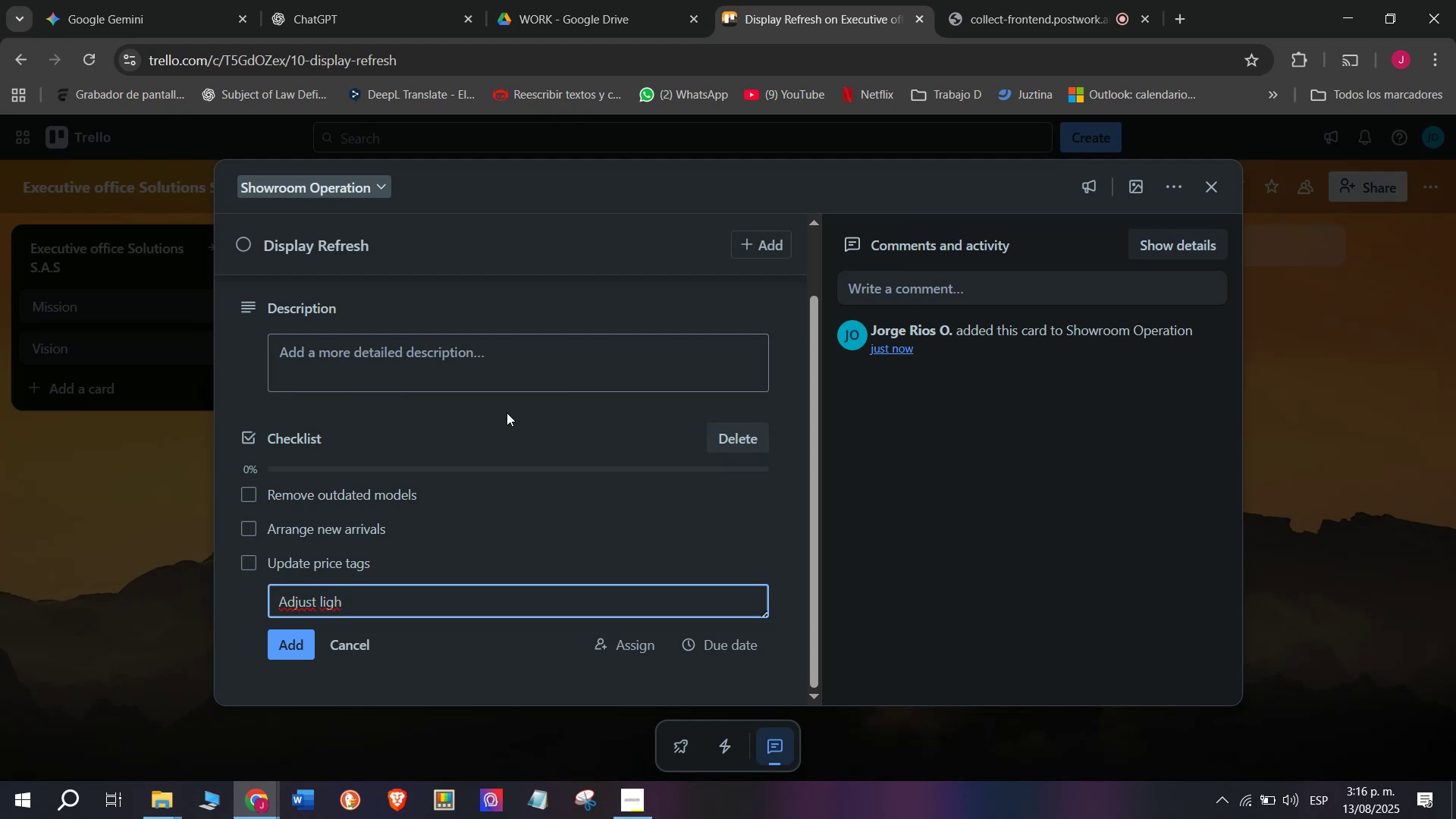 
type(ting)
 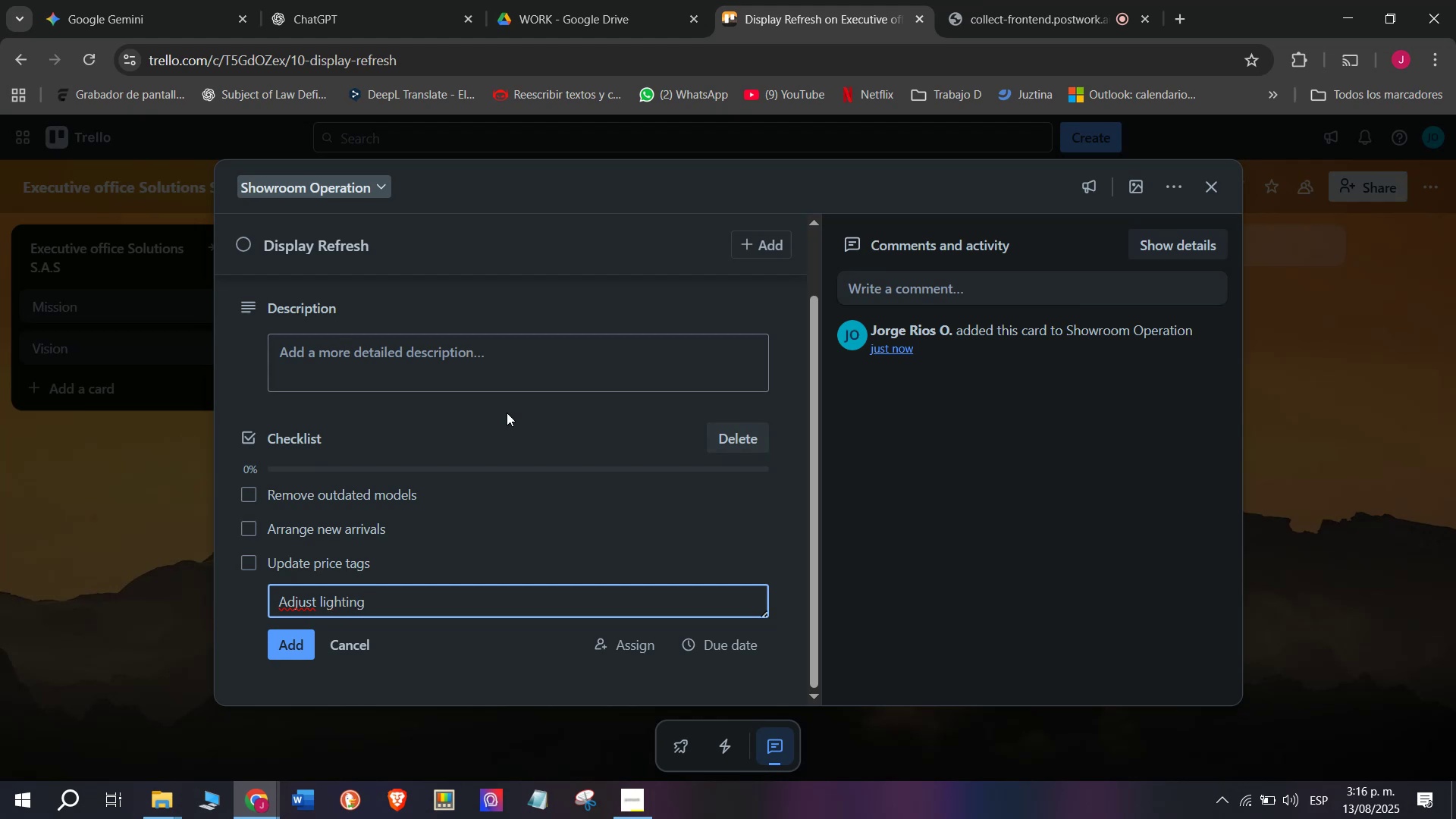 
key(Enter)
 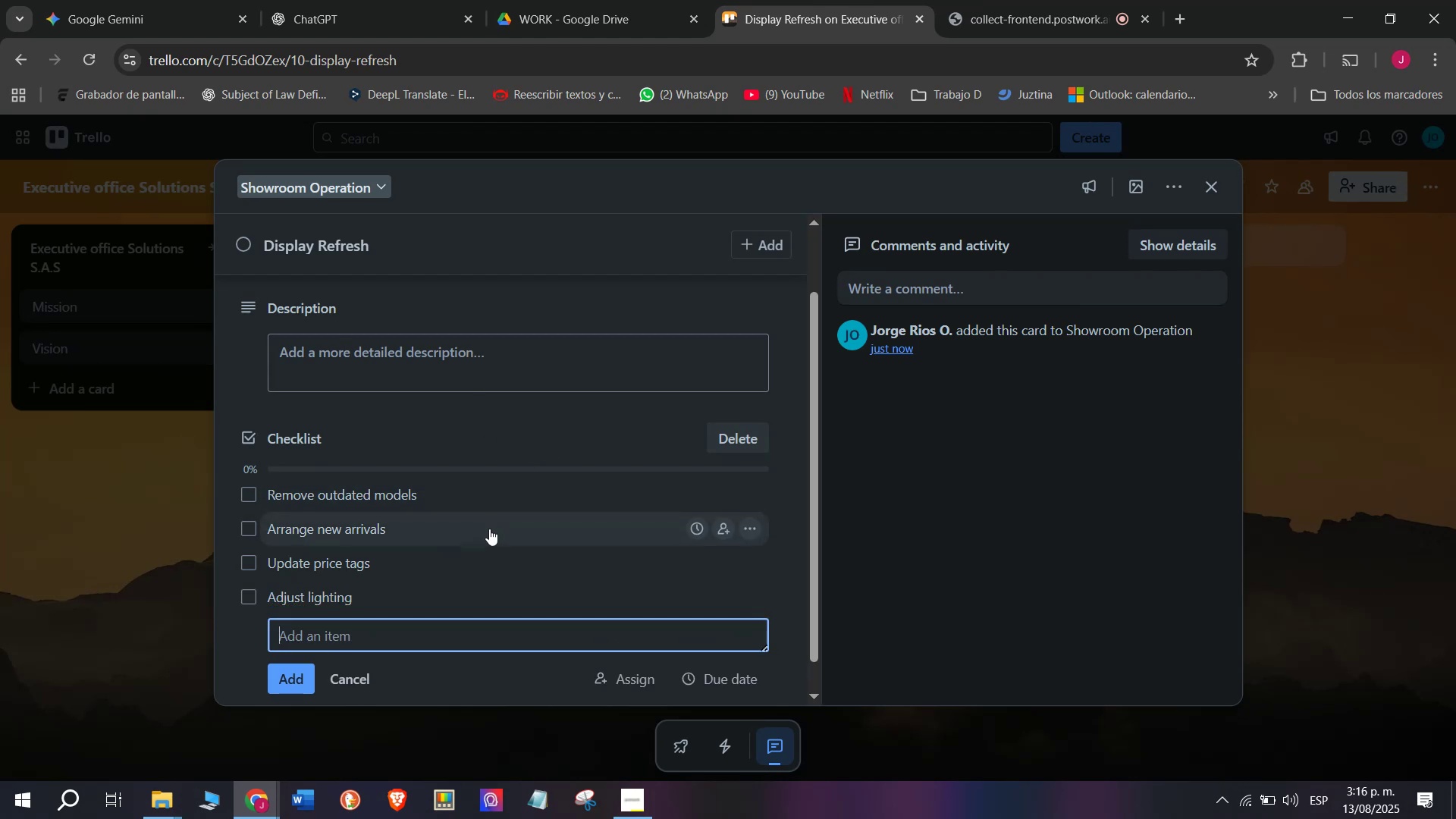 
wait(6.35)
 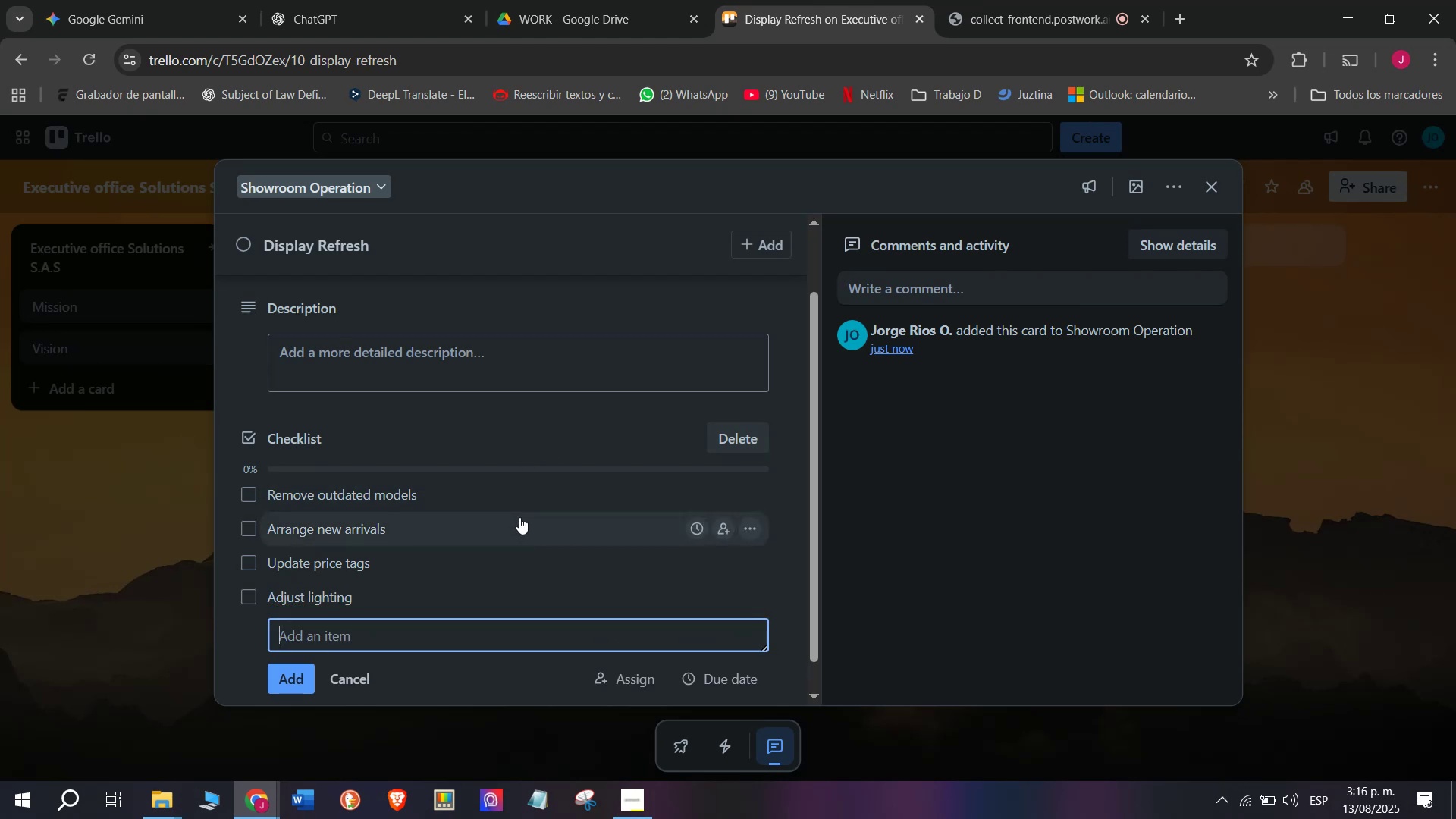 
type(Clean all Sur)
 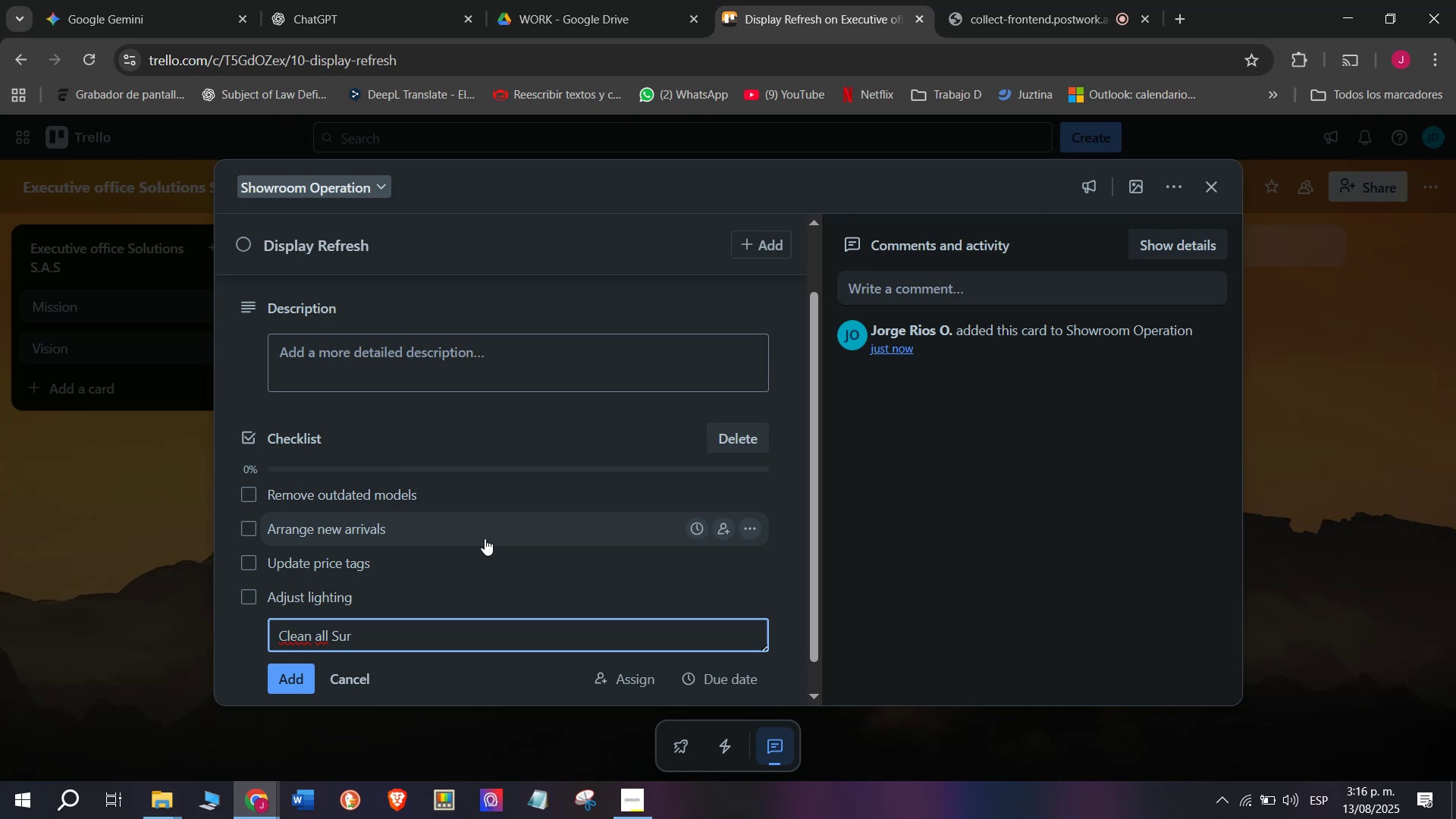 
wait(7.08)
 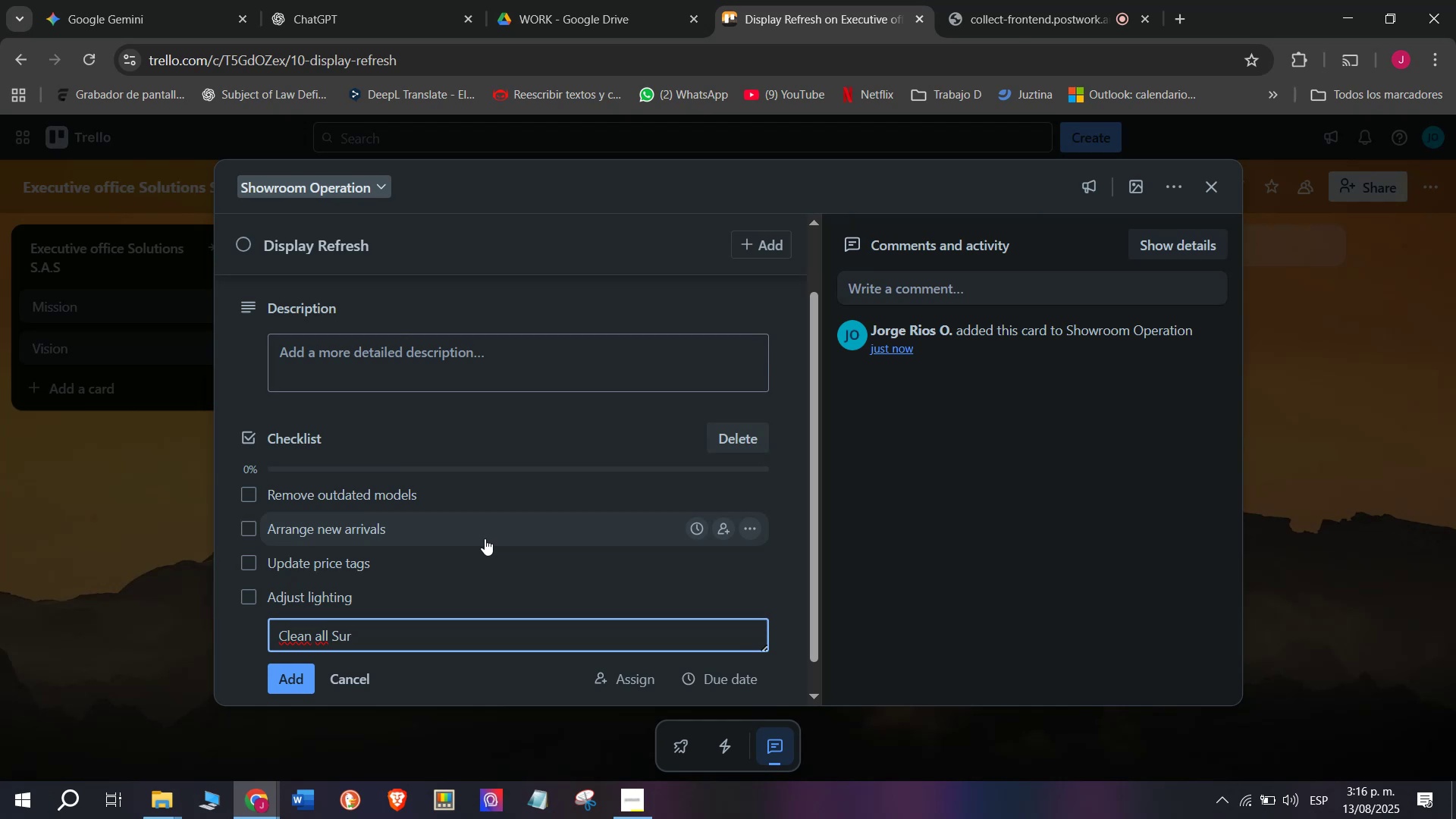 
type(faces)
 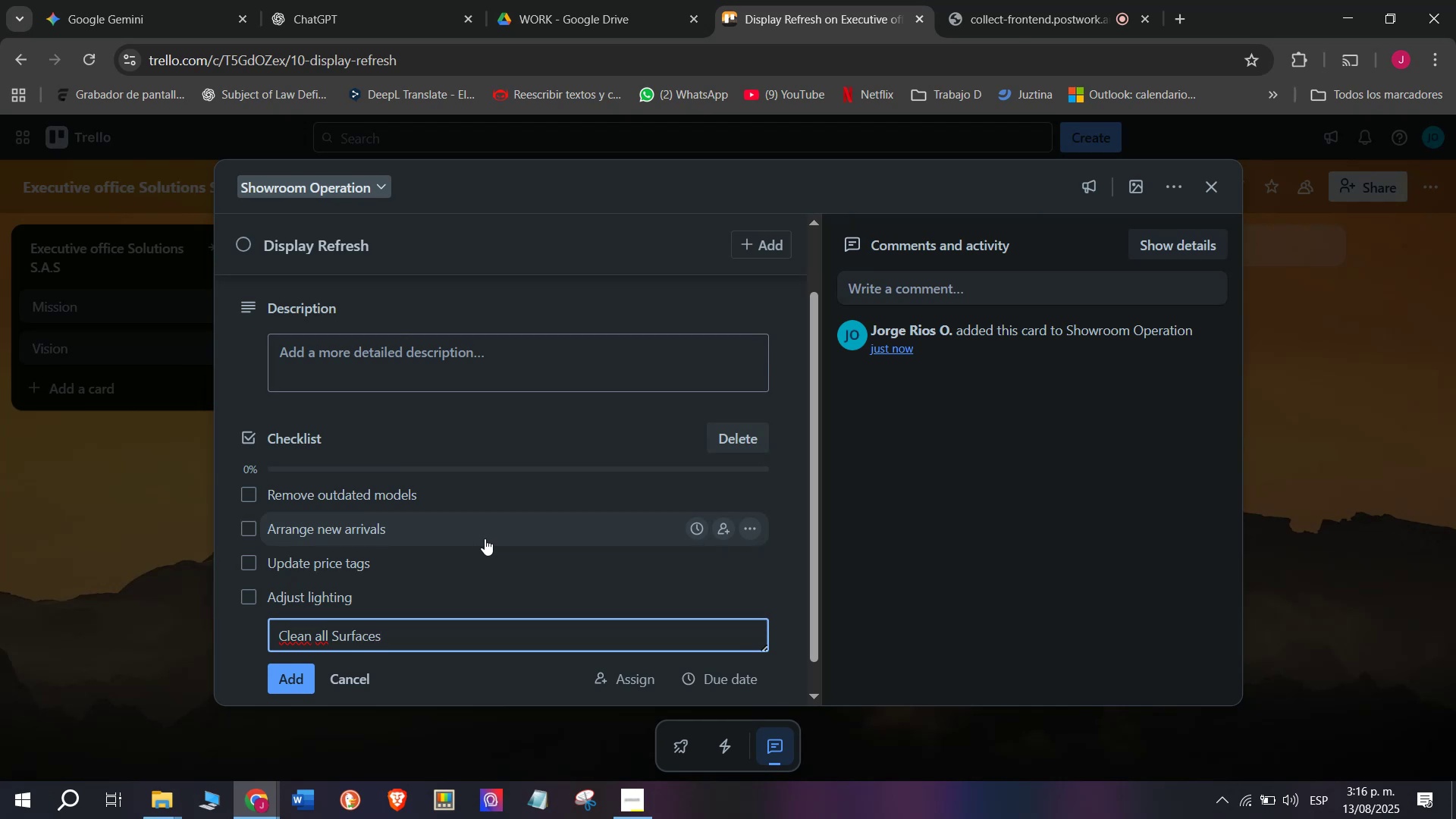 
key(Enter)
 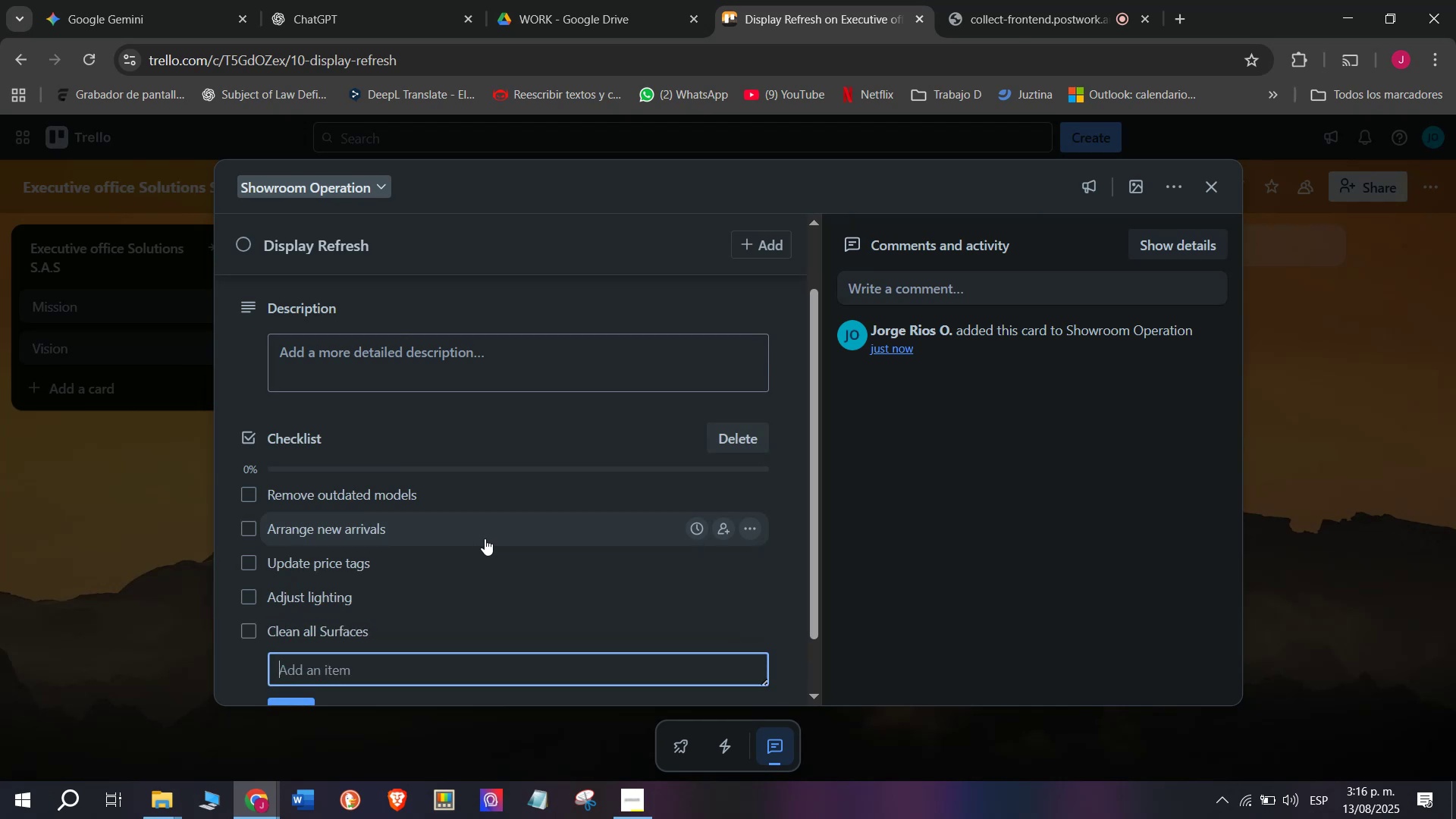 
scroll: coordinate [485, 538], scroll_direction: down, amount: 5.0
 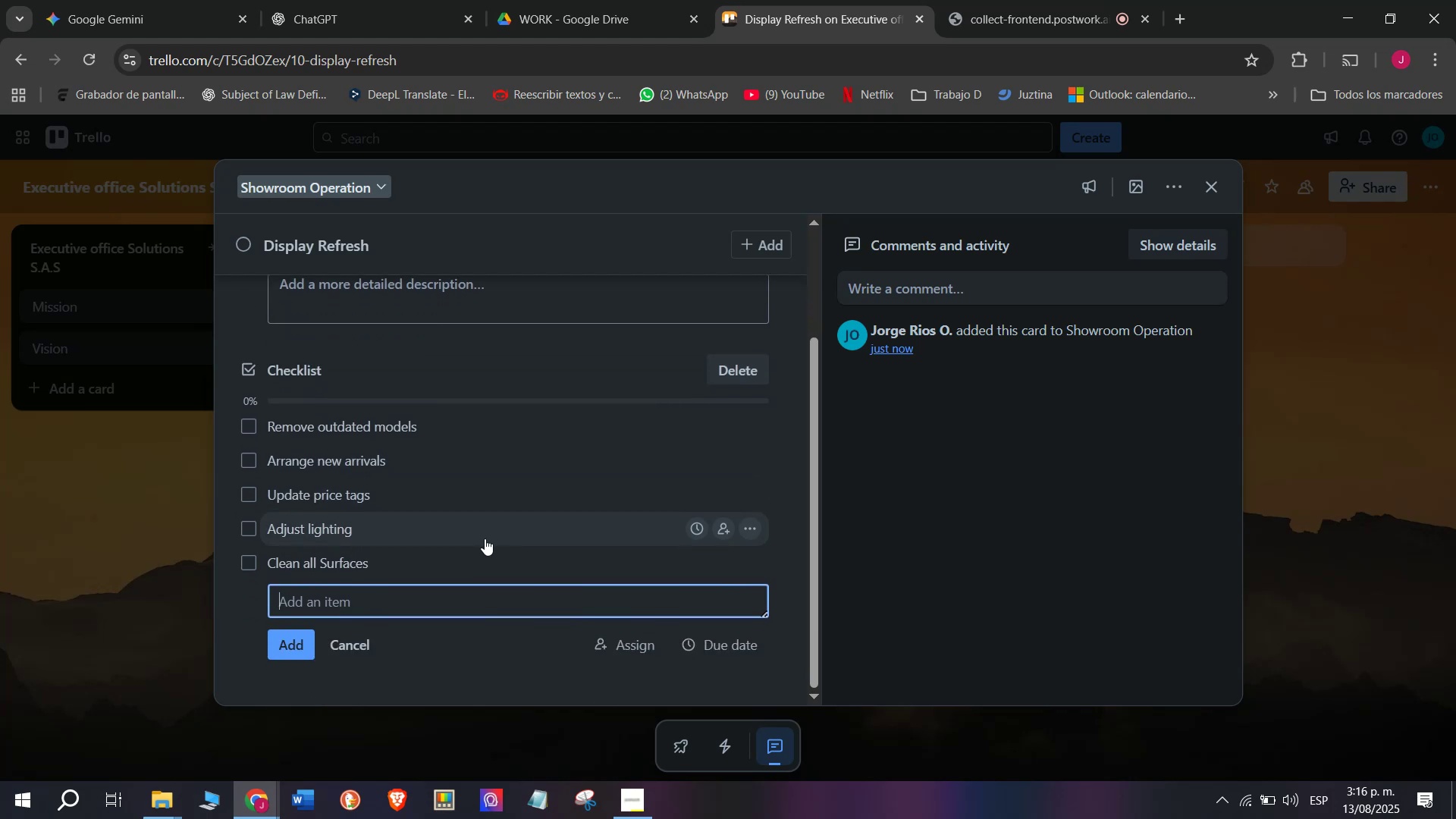 
type(Place promotiobn)
key(Backspace)
key(Backspace)
type(nal signage)
 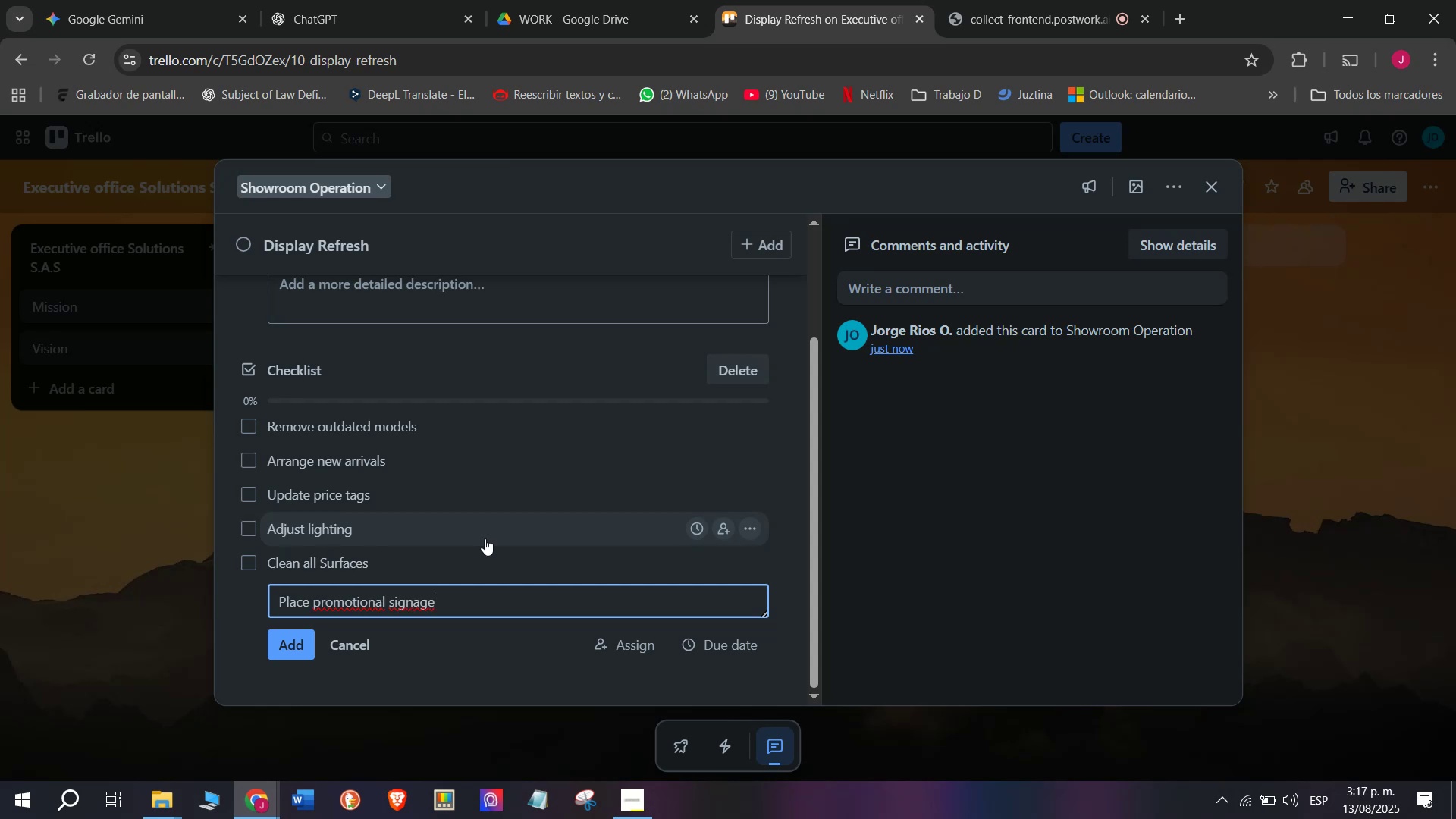 
key(Enter)
 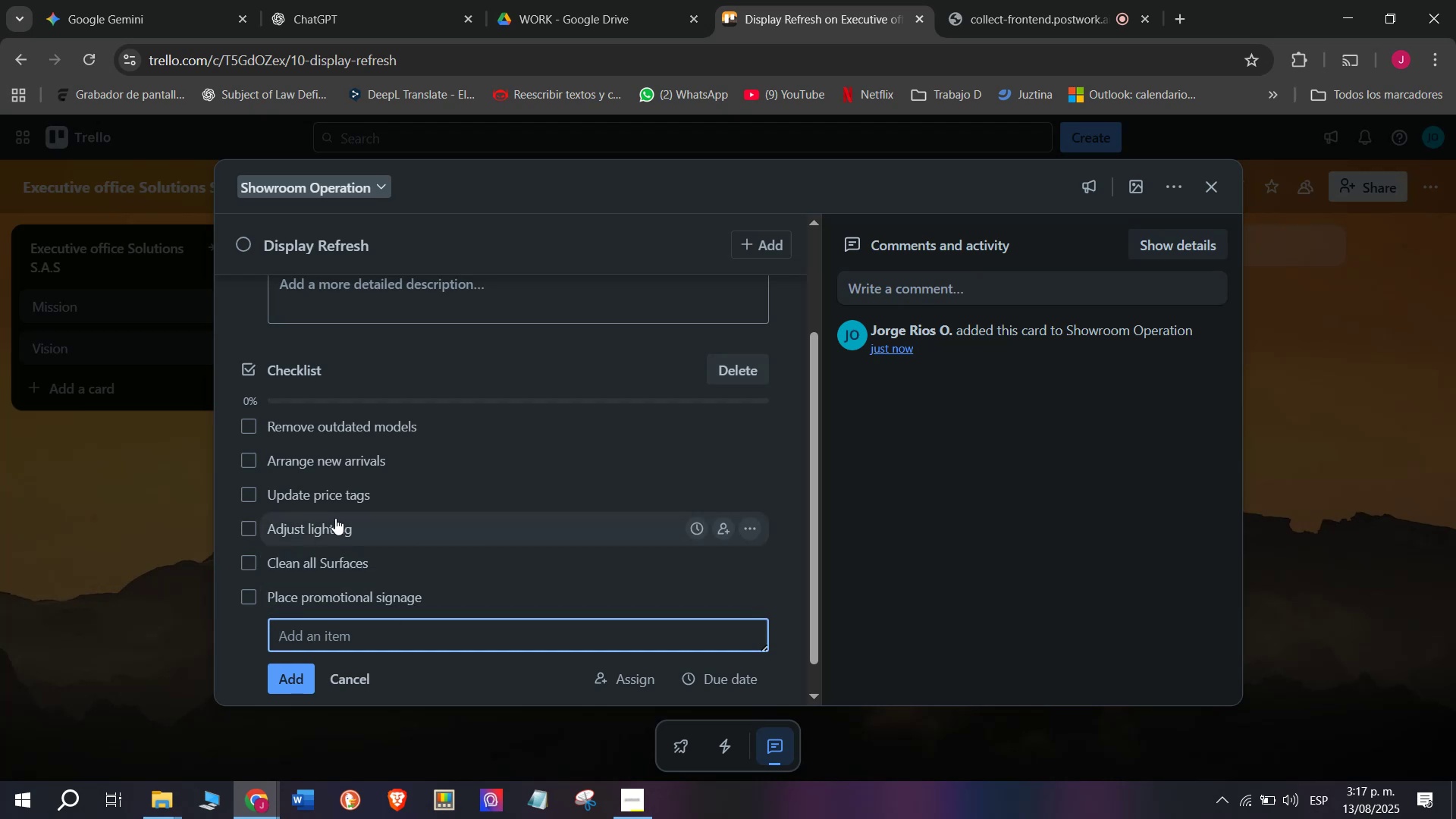 
scroll: coordinate [339, 431], scroll_direction: up, amount: 3.0
 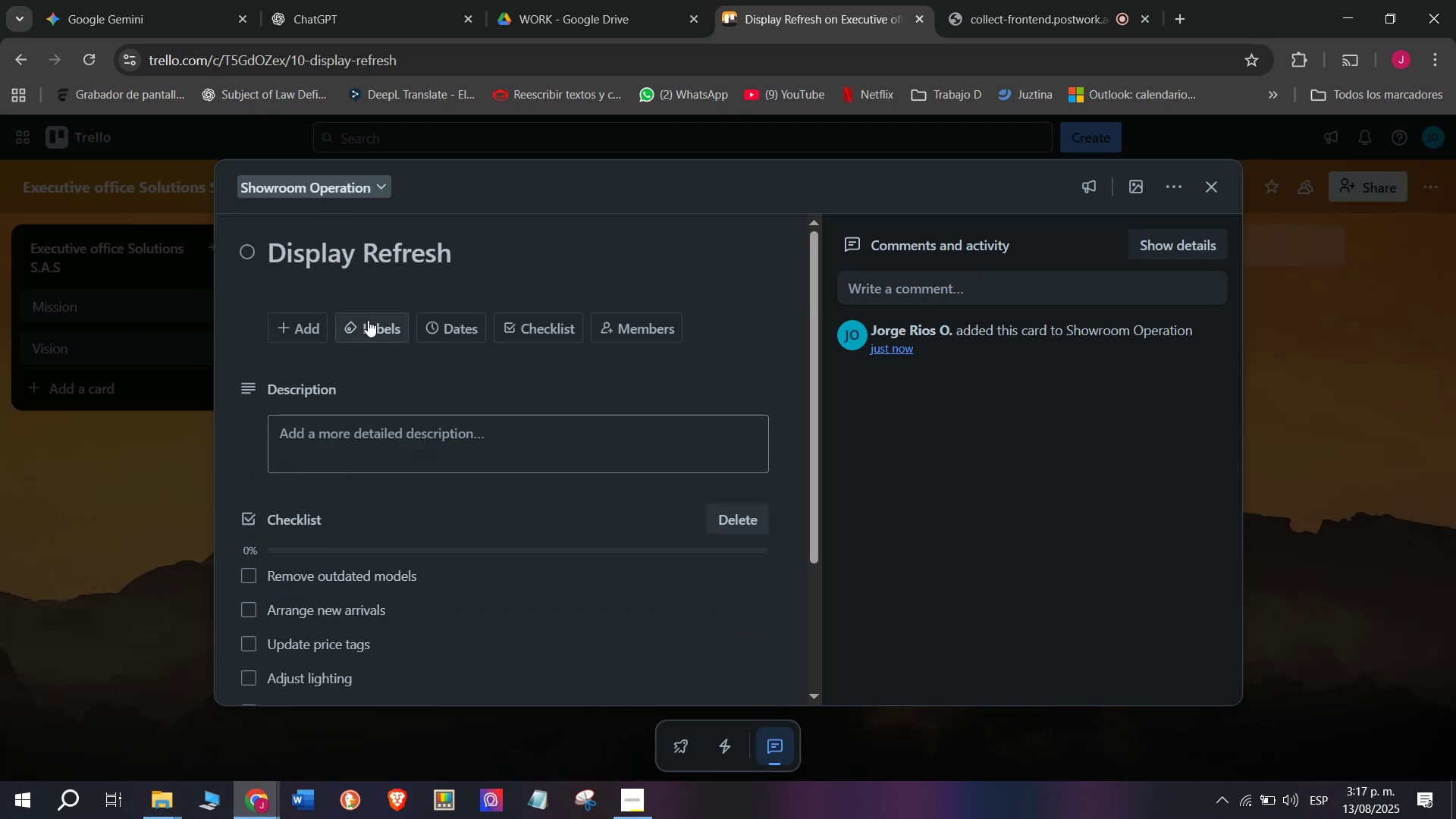 
left_click([371, 315])
 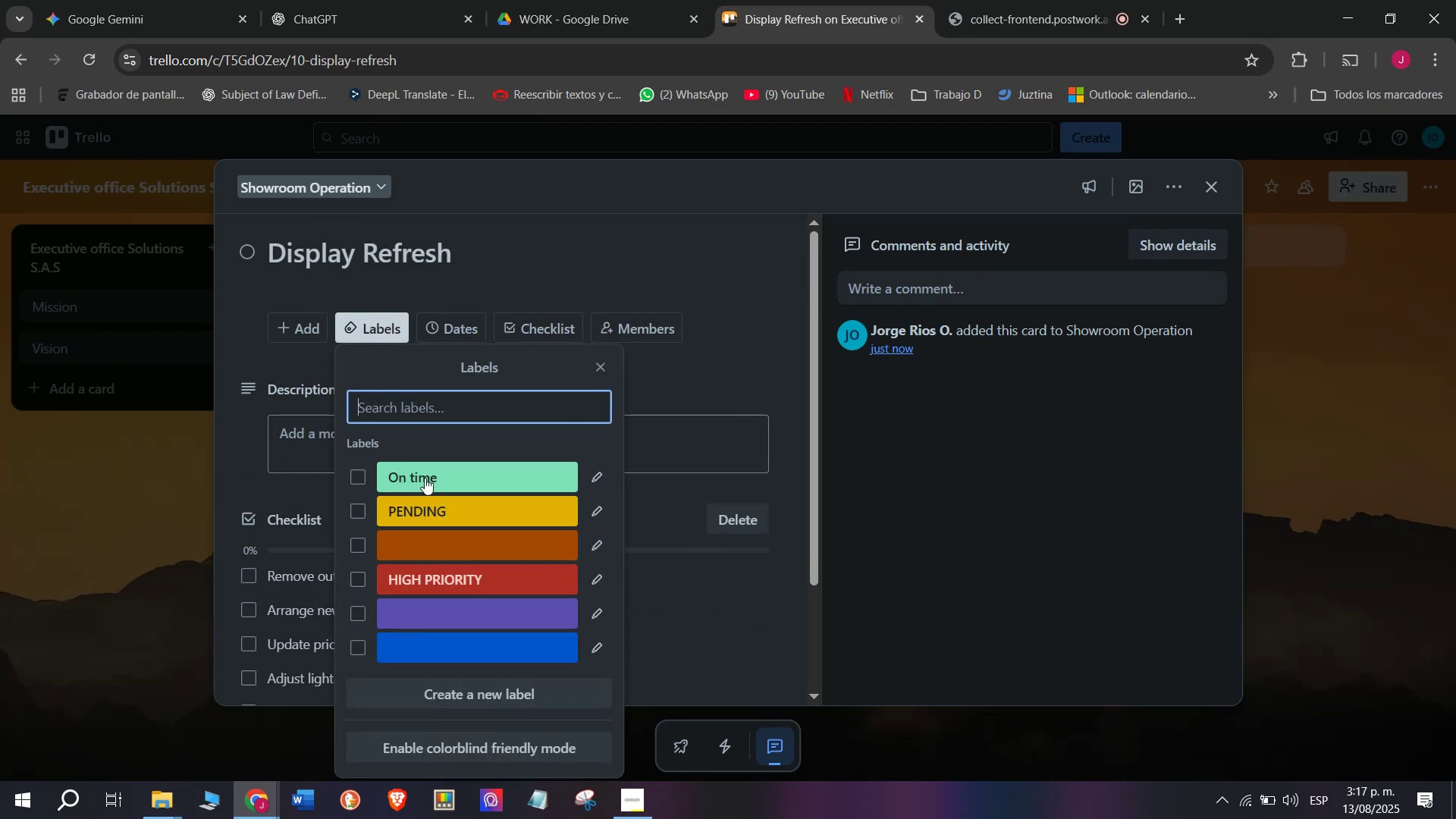 
double_click([165, 607])
 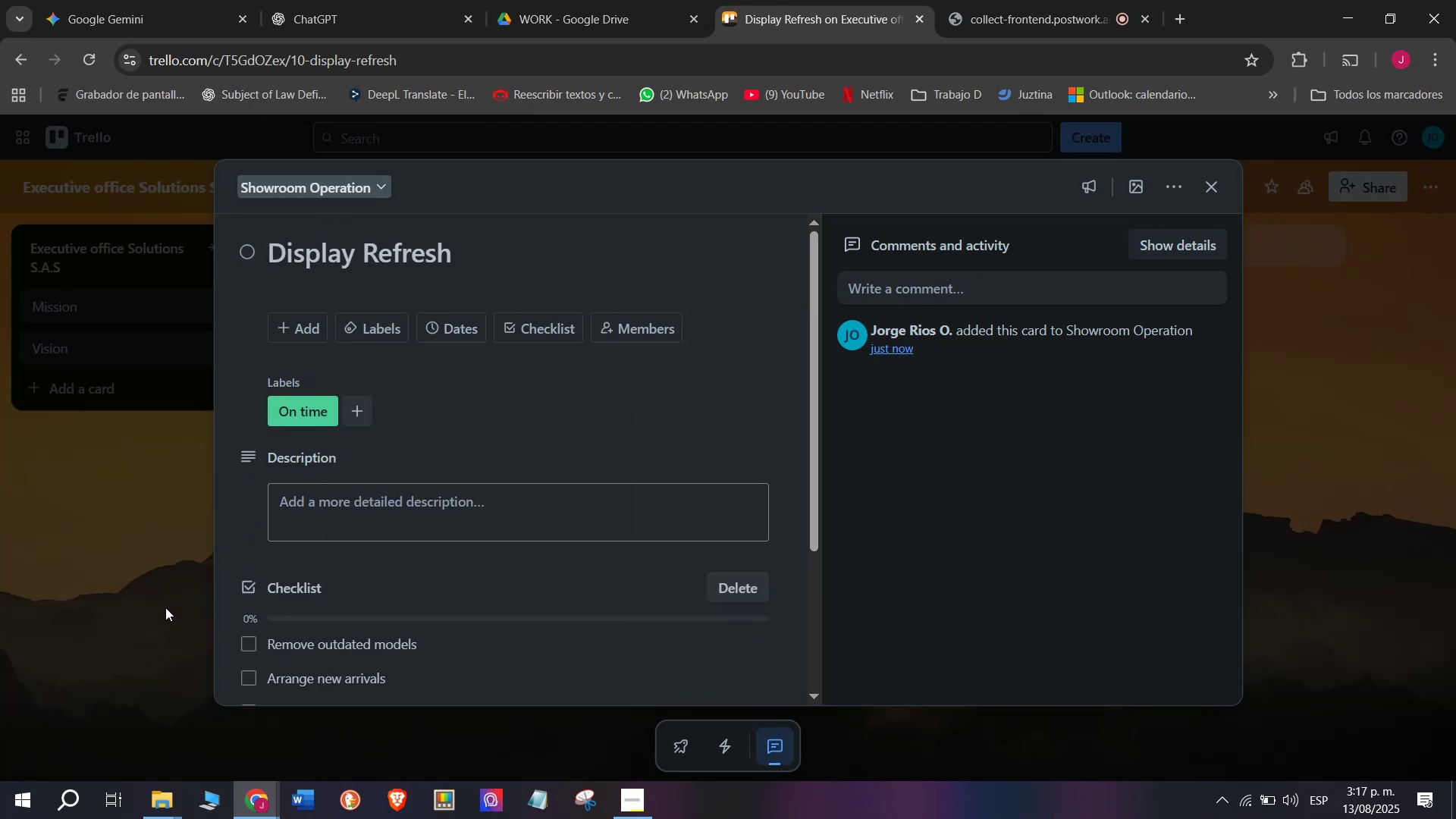 
triple_click([165, 607])
 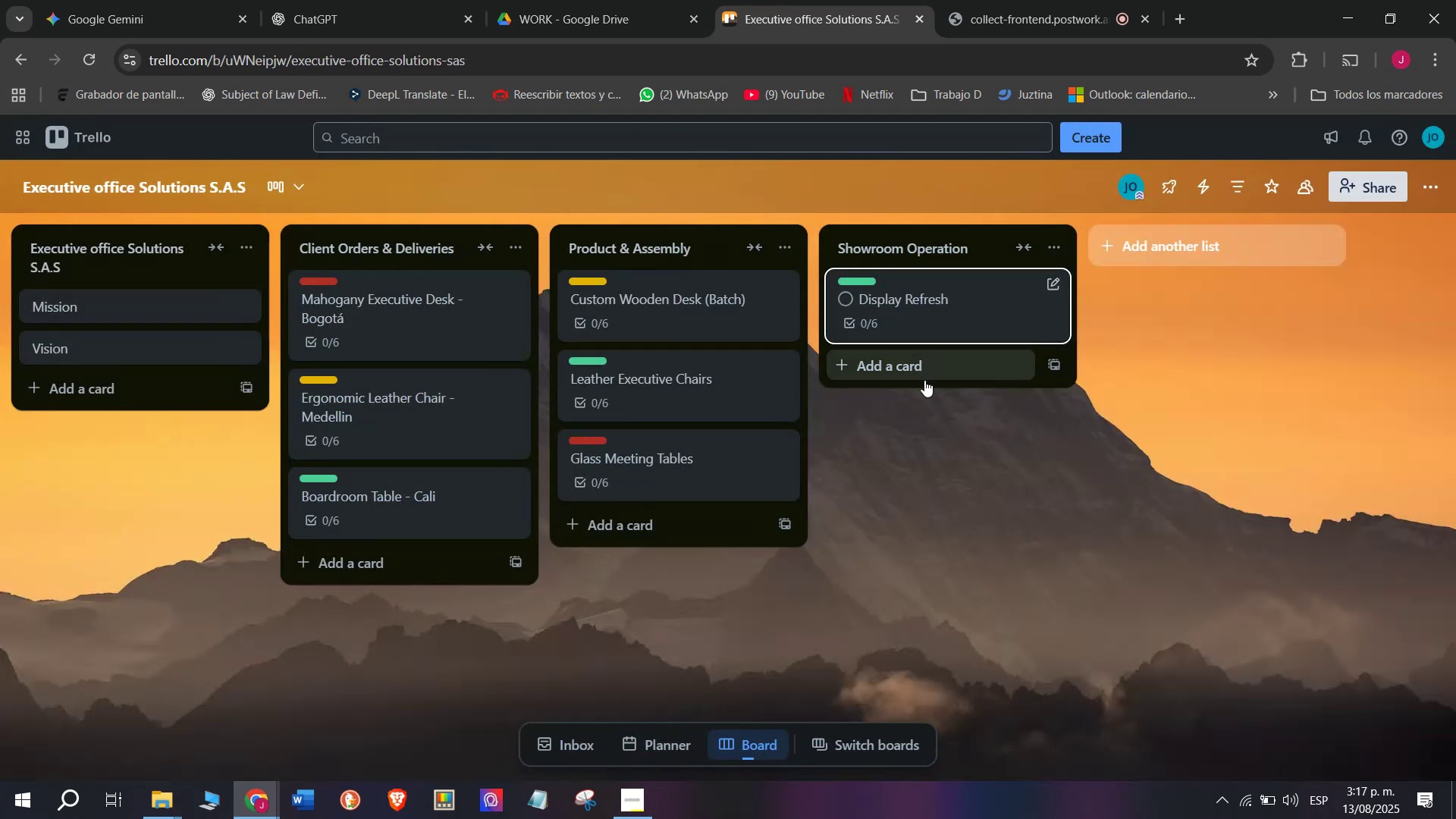 
left_click([931, 353])
 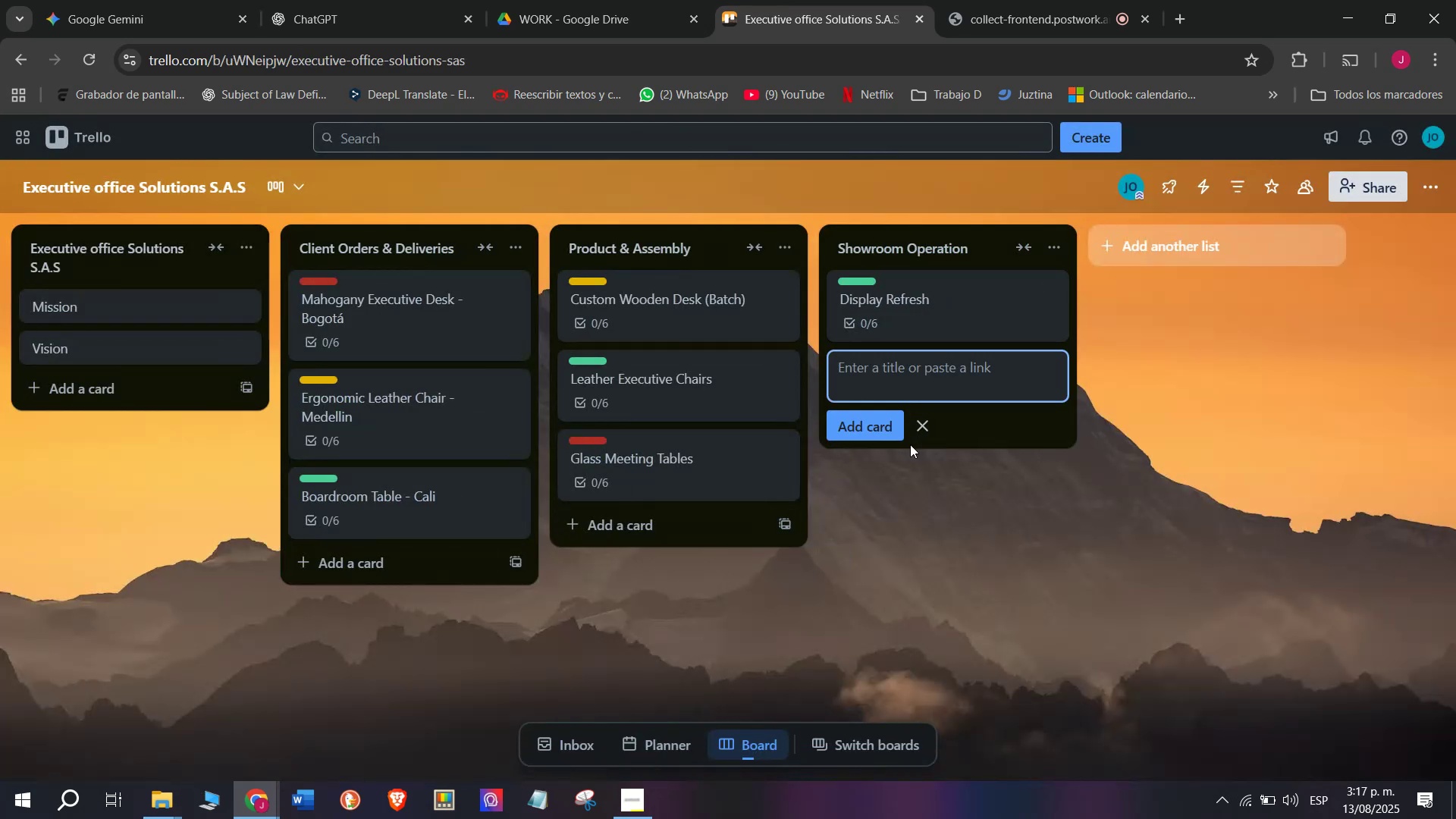 
type(Vi)
key(Backspace)
type(IP Client Visit)
 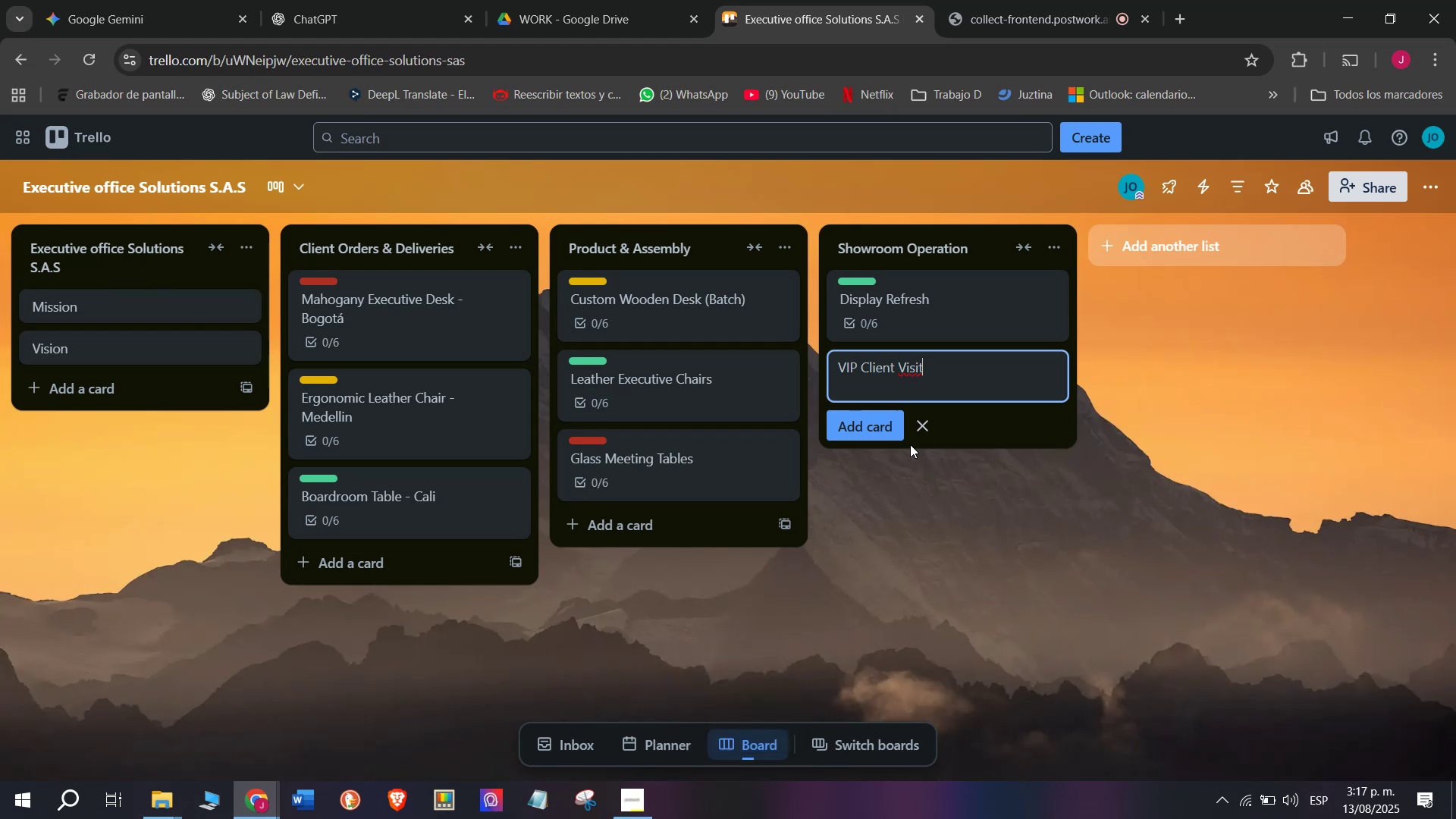 
key(Enter)
 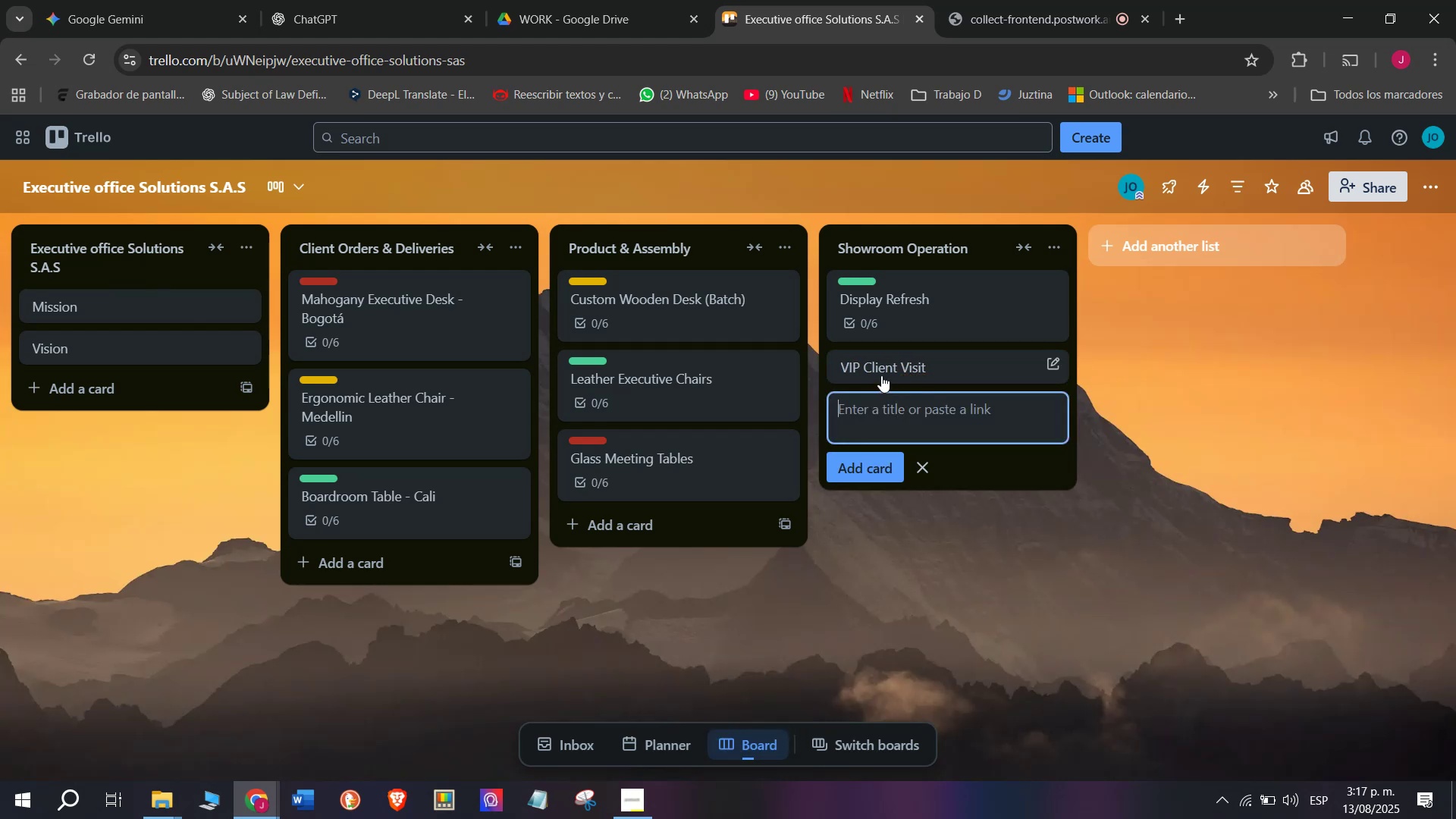 
left_click([881, 358])
 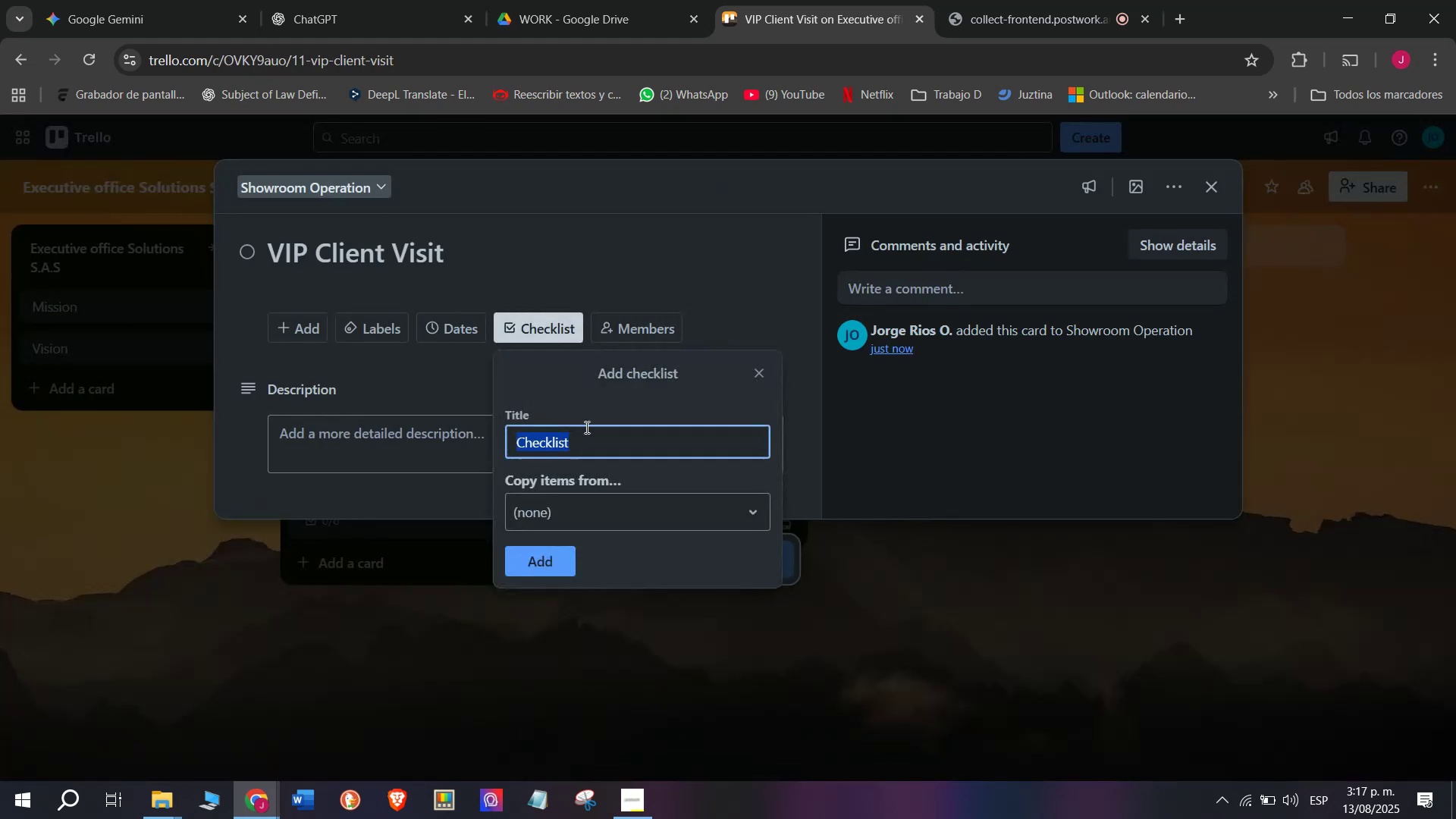 
left_click([566, 558])
 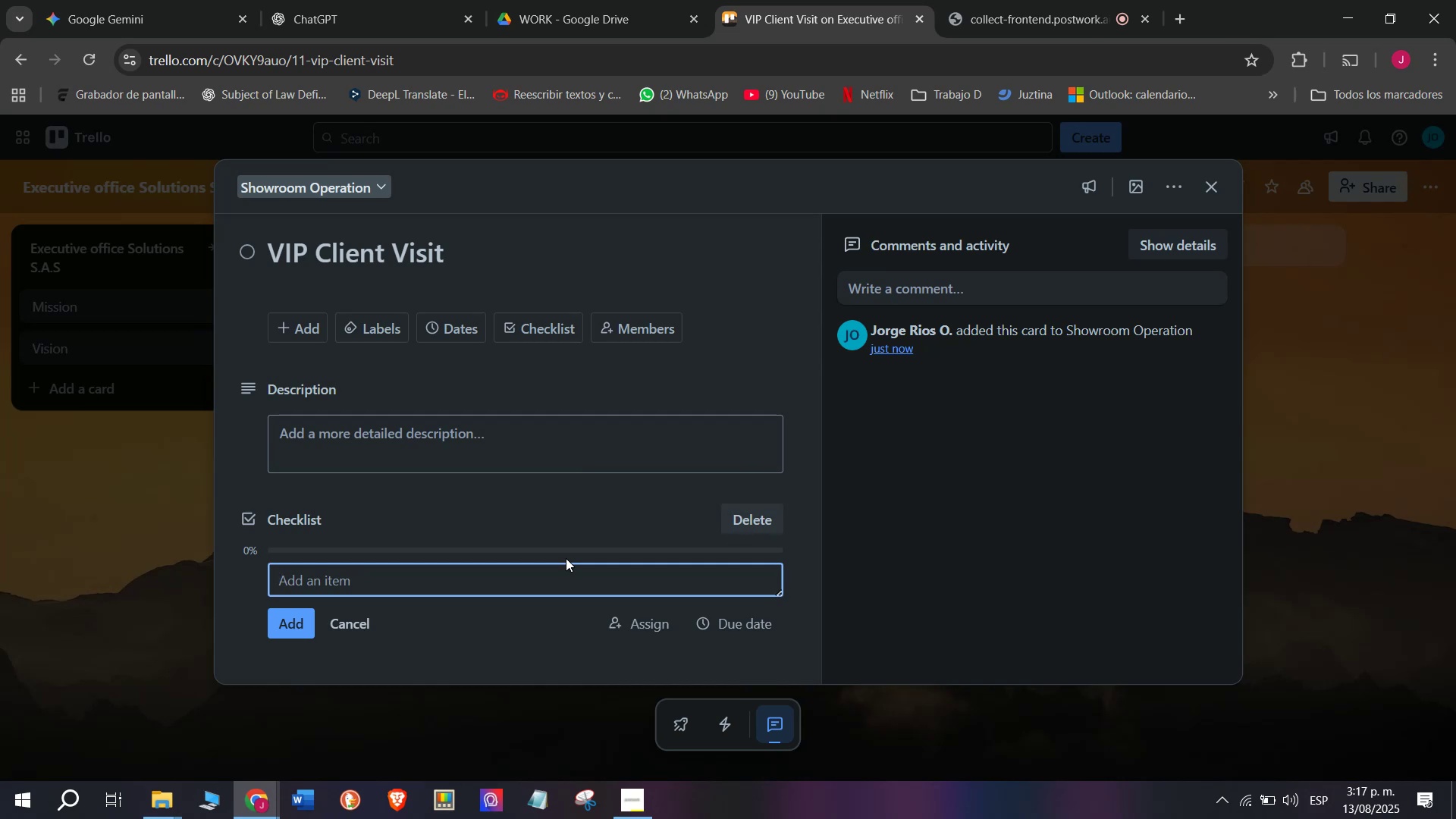 
wait(15.77)
 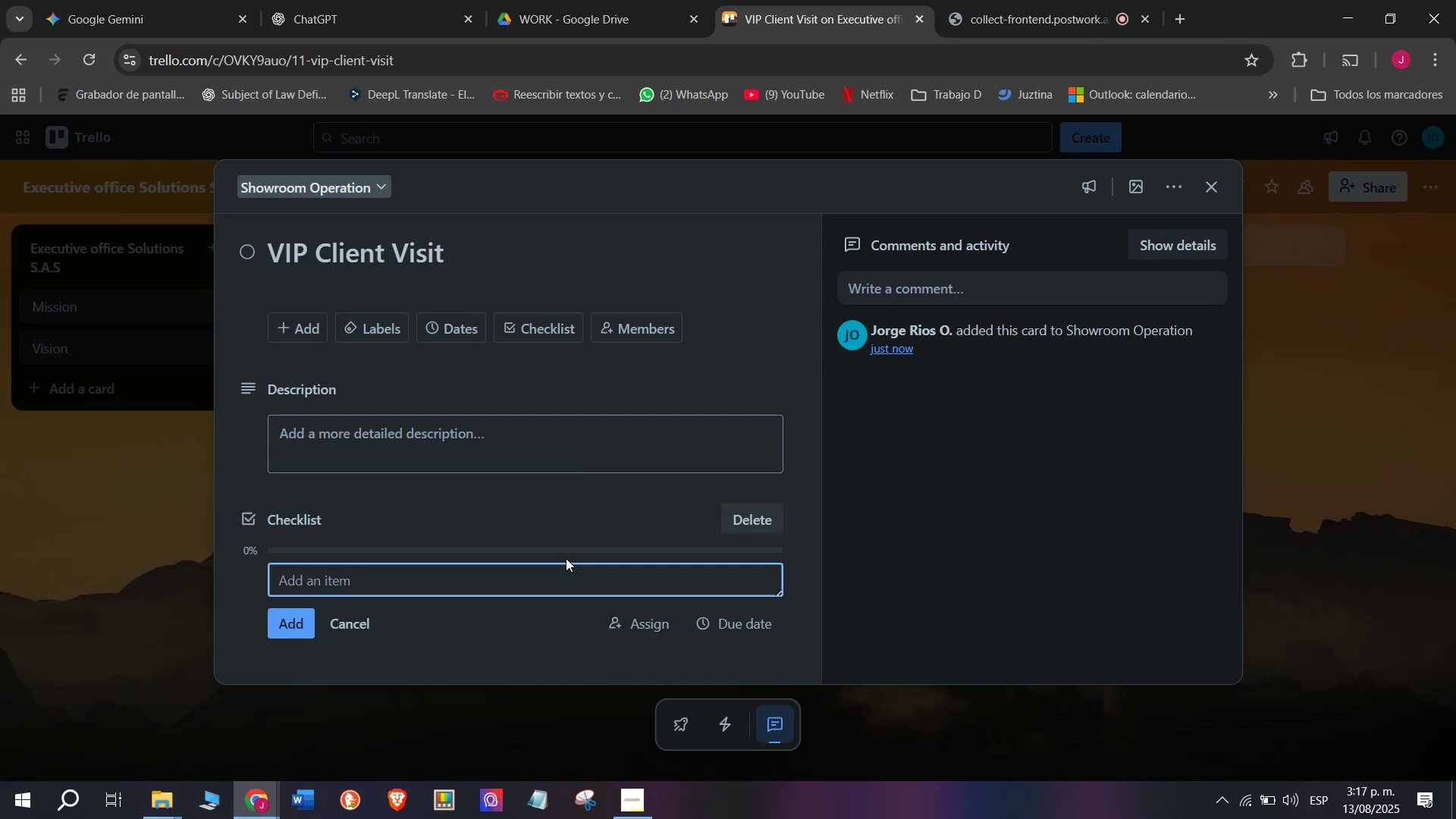 
left_click([272, 372])
 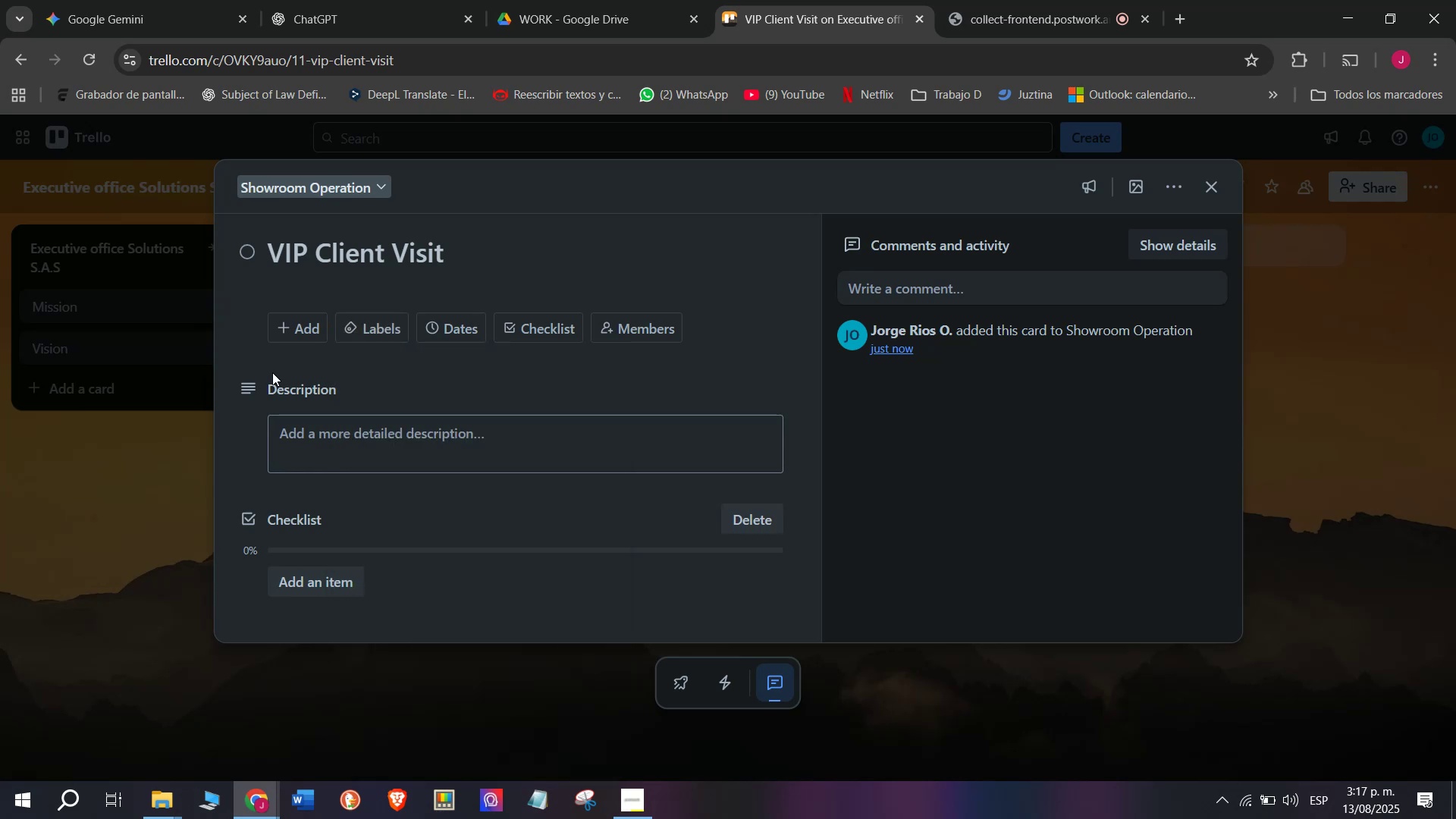 
scroll: coordinate [367, 529], scroll_direction: down, amount: 2.0
 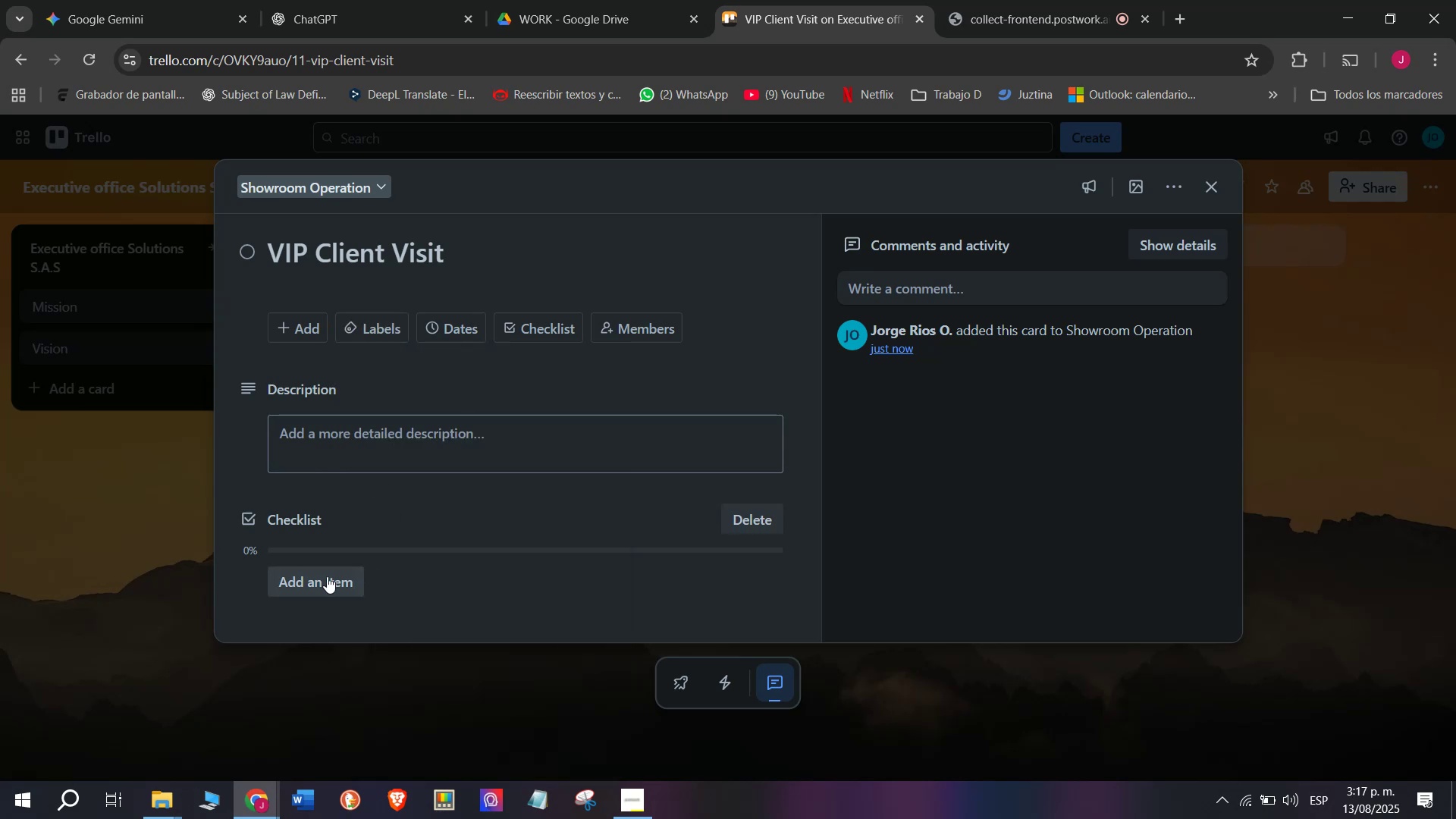 
left_click([327, 576])
 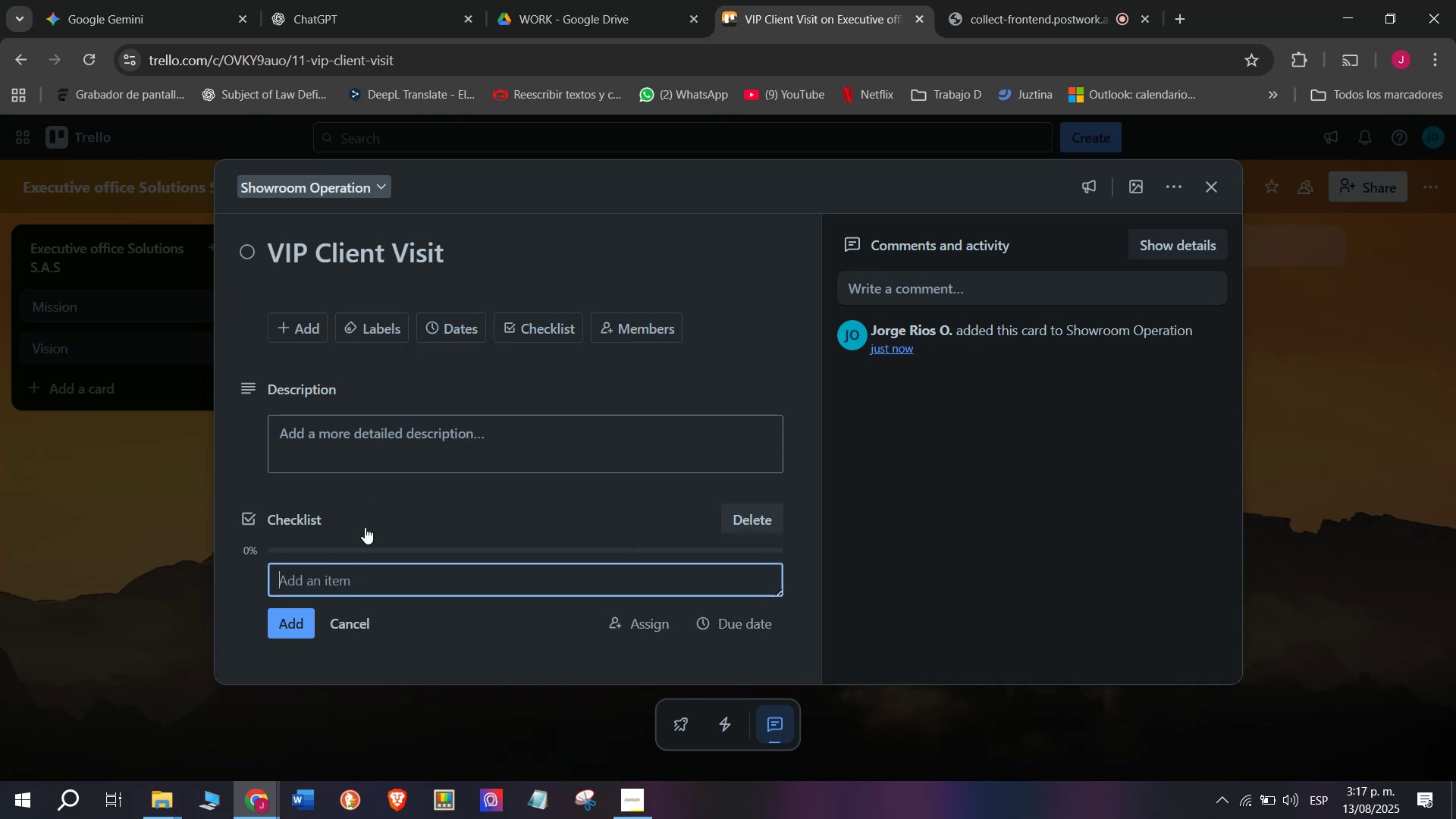 
type(Prepare ecl)
key(Backspace)
key(Backspace)
type(xcv)
key(Backspace)
type(lusivw)
key(Backspace)
type(w)
key(Backspace)
type(e product)
 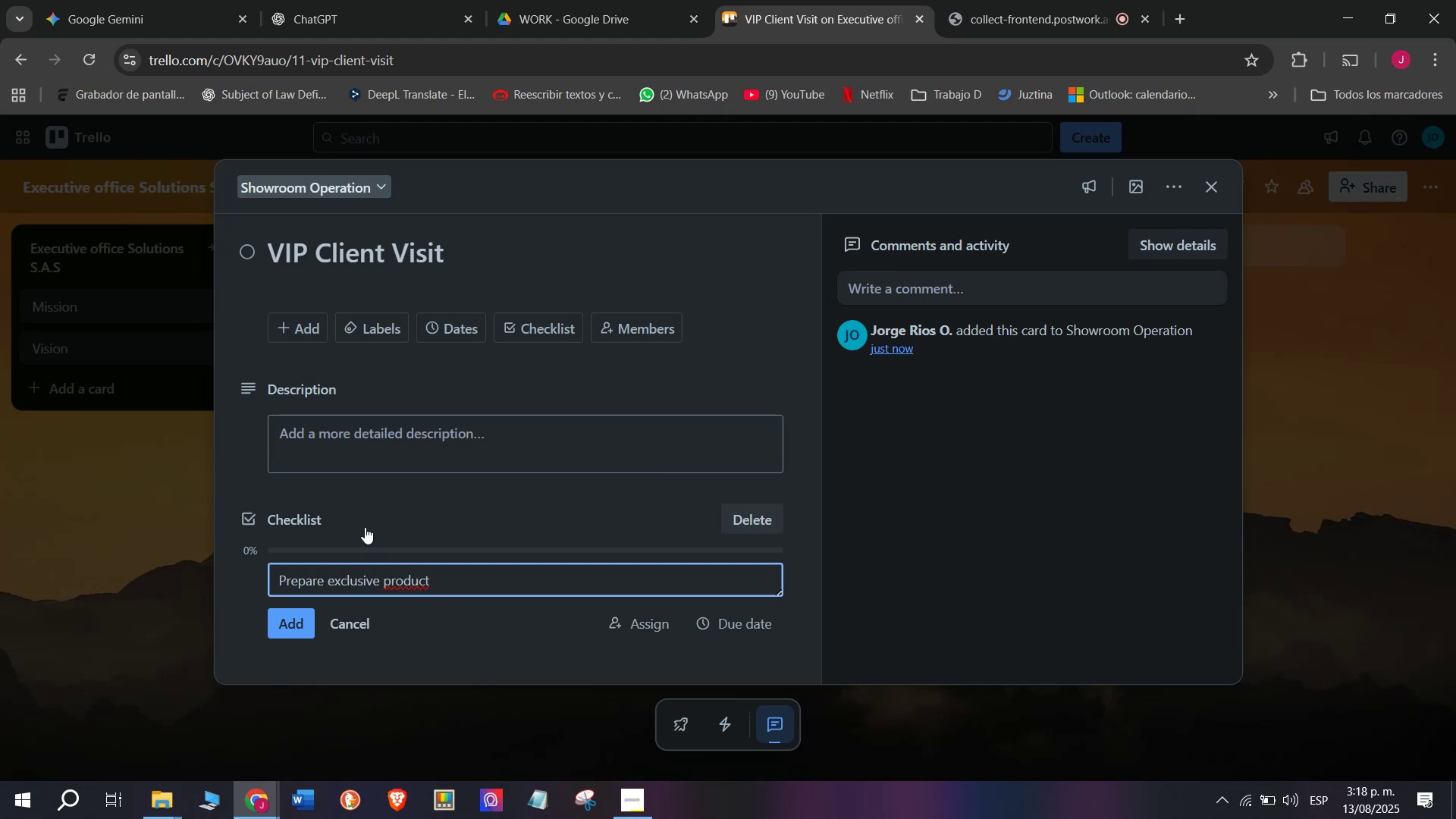 
wait(5.46)
 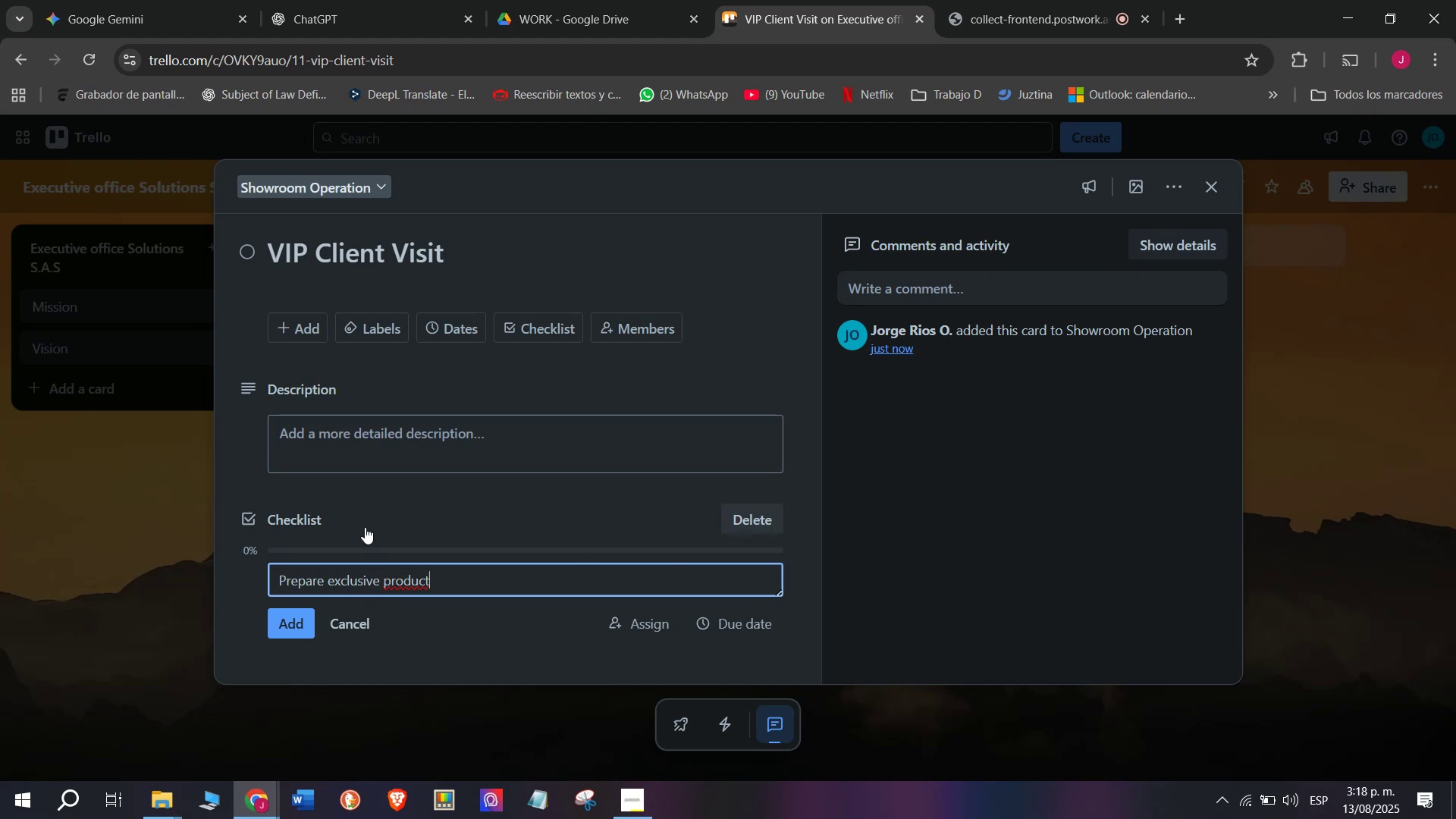 
key(Space)
 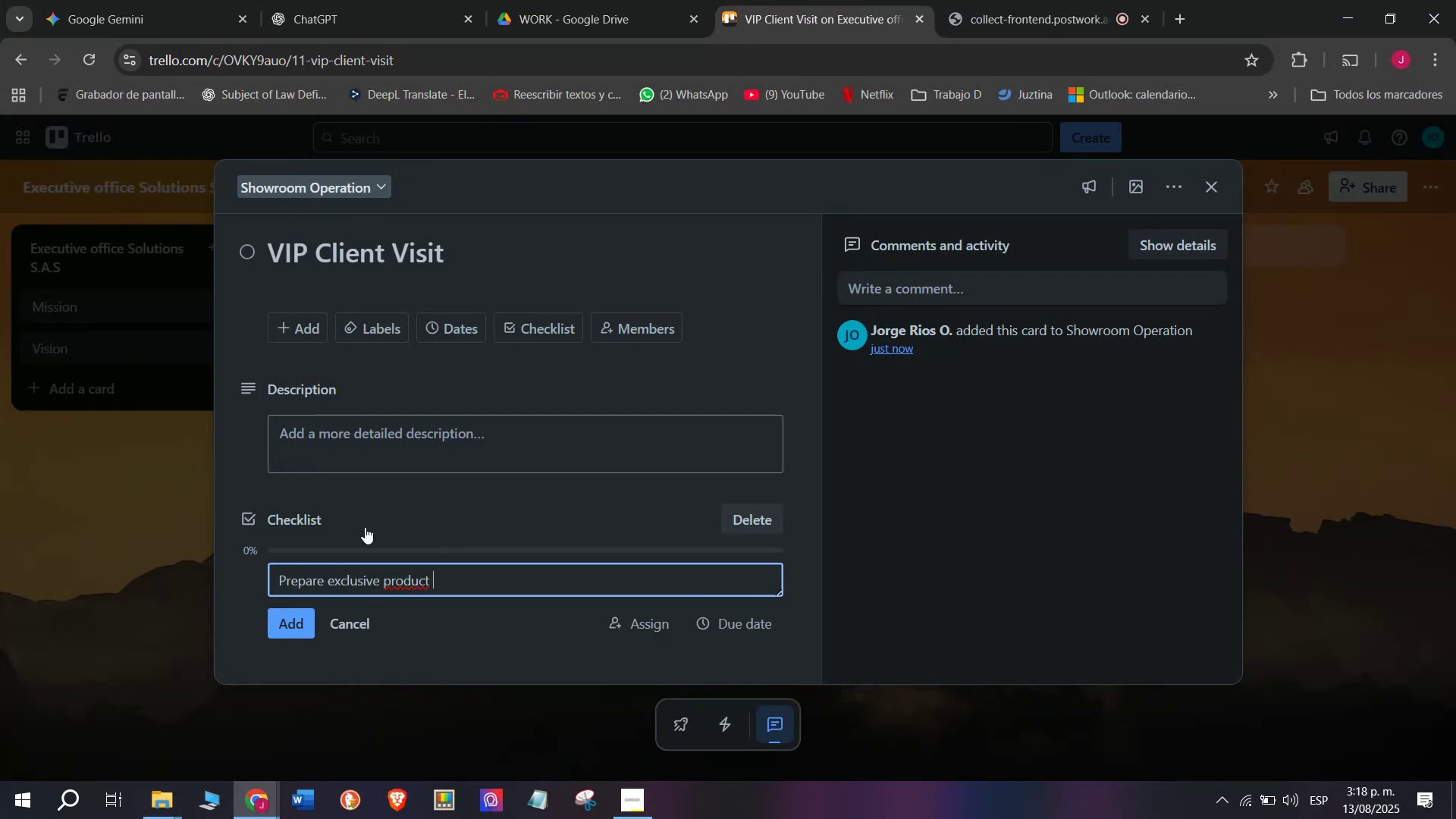 
wait(17.18)
 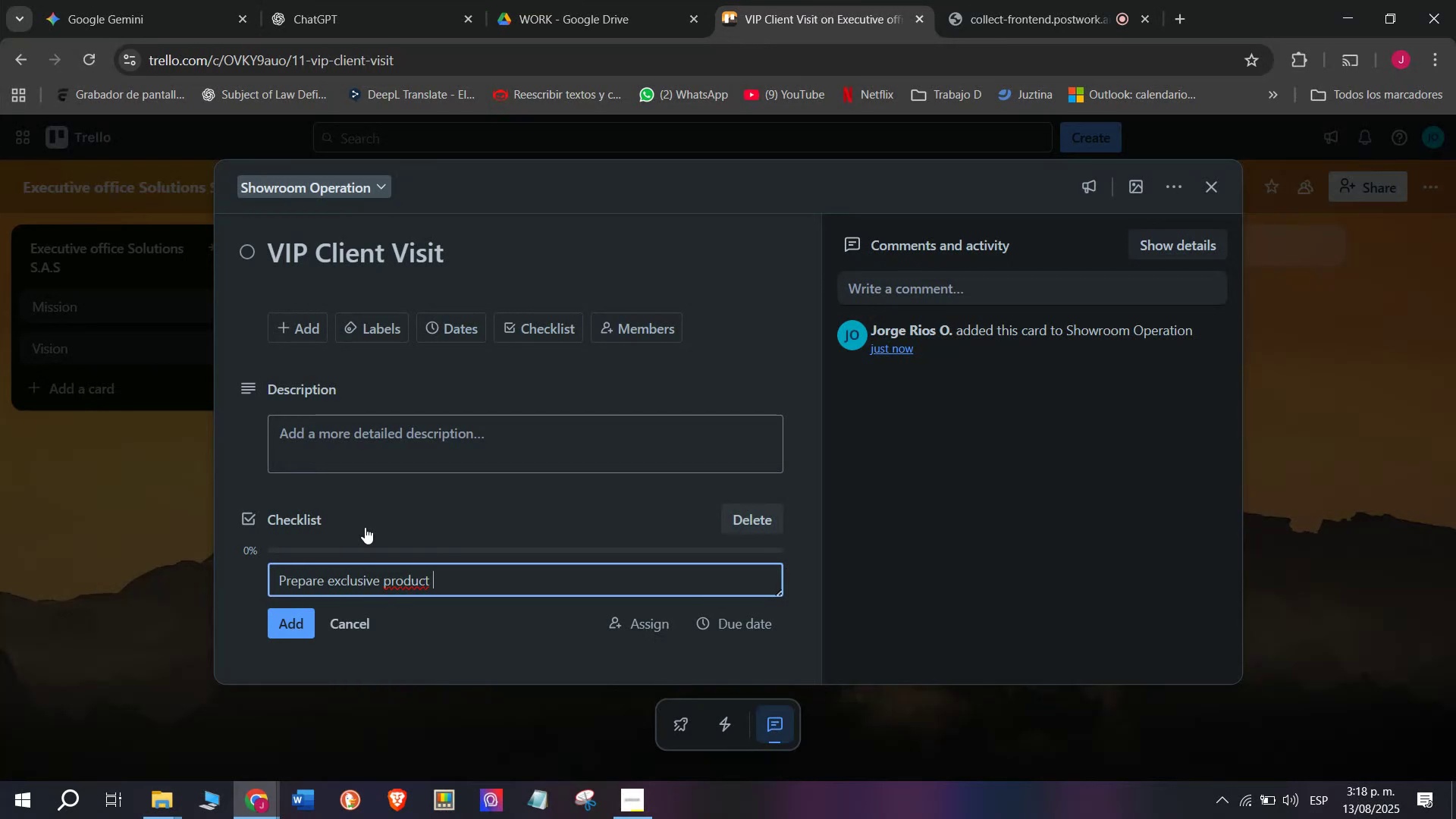 
type(catalog)
 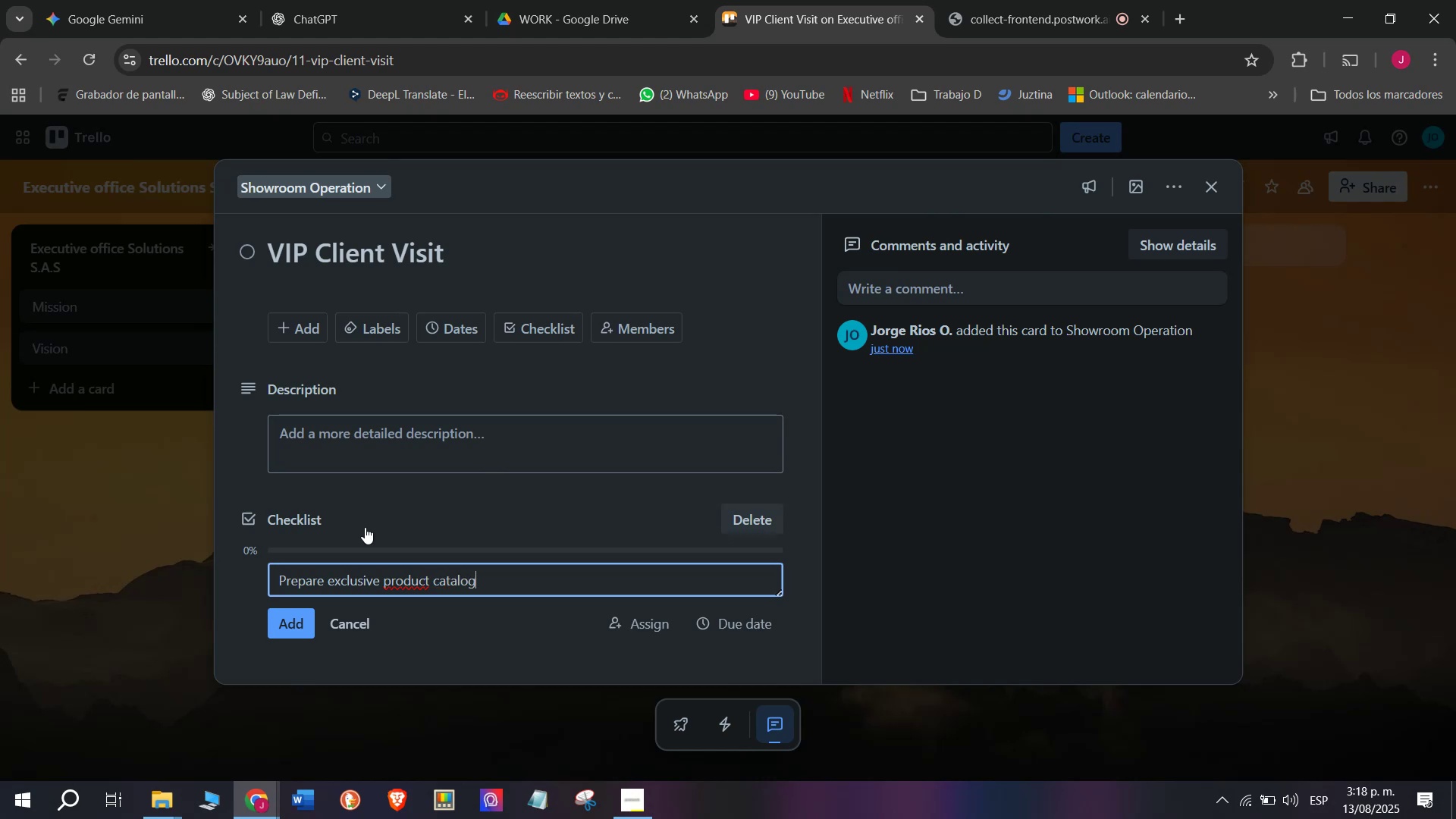 
key(Enter)
 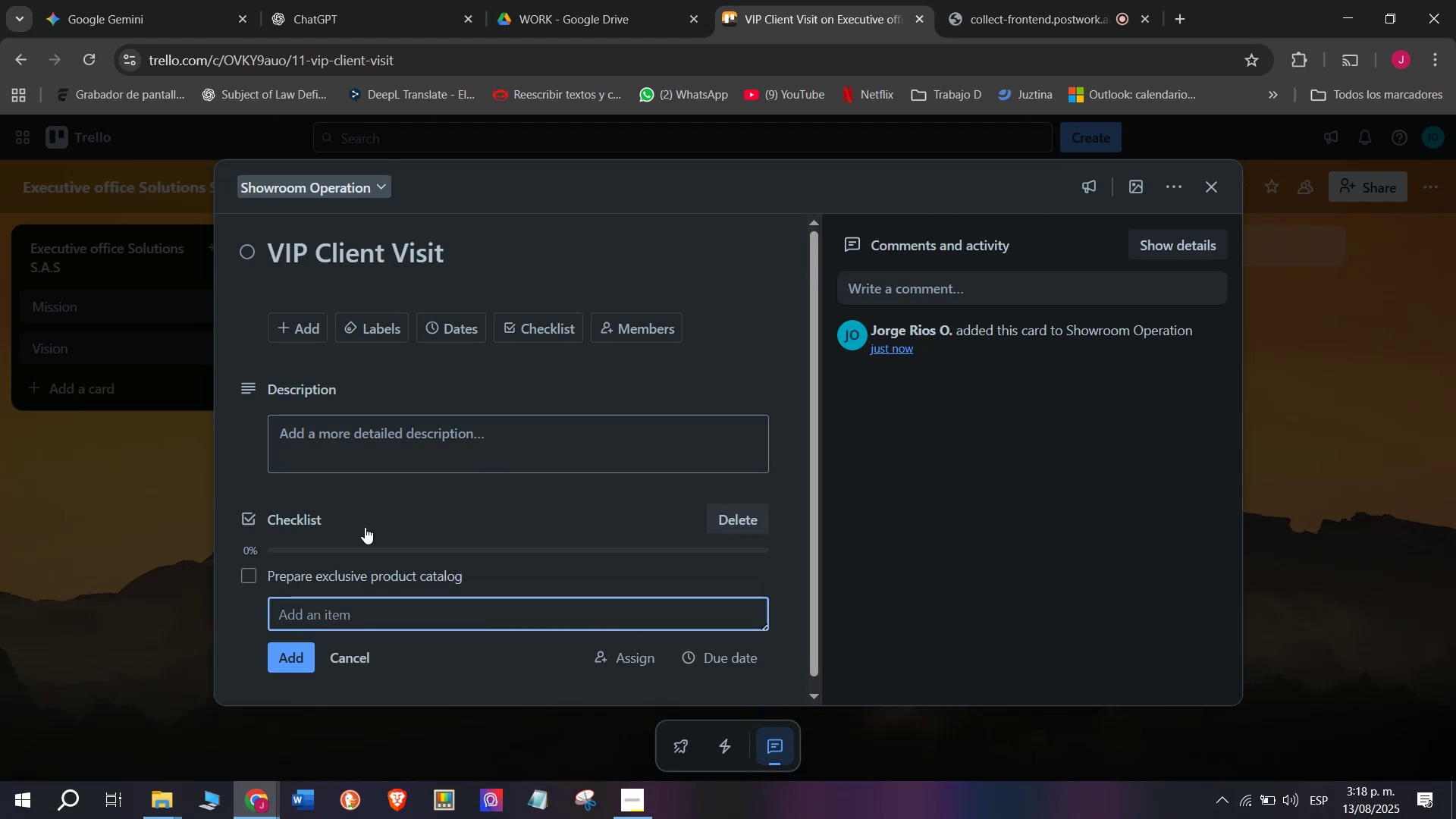 
type(Arrange private consulta)
 